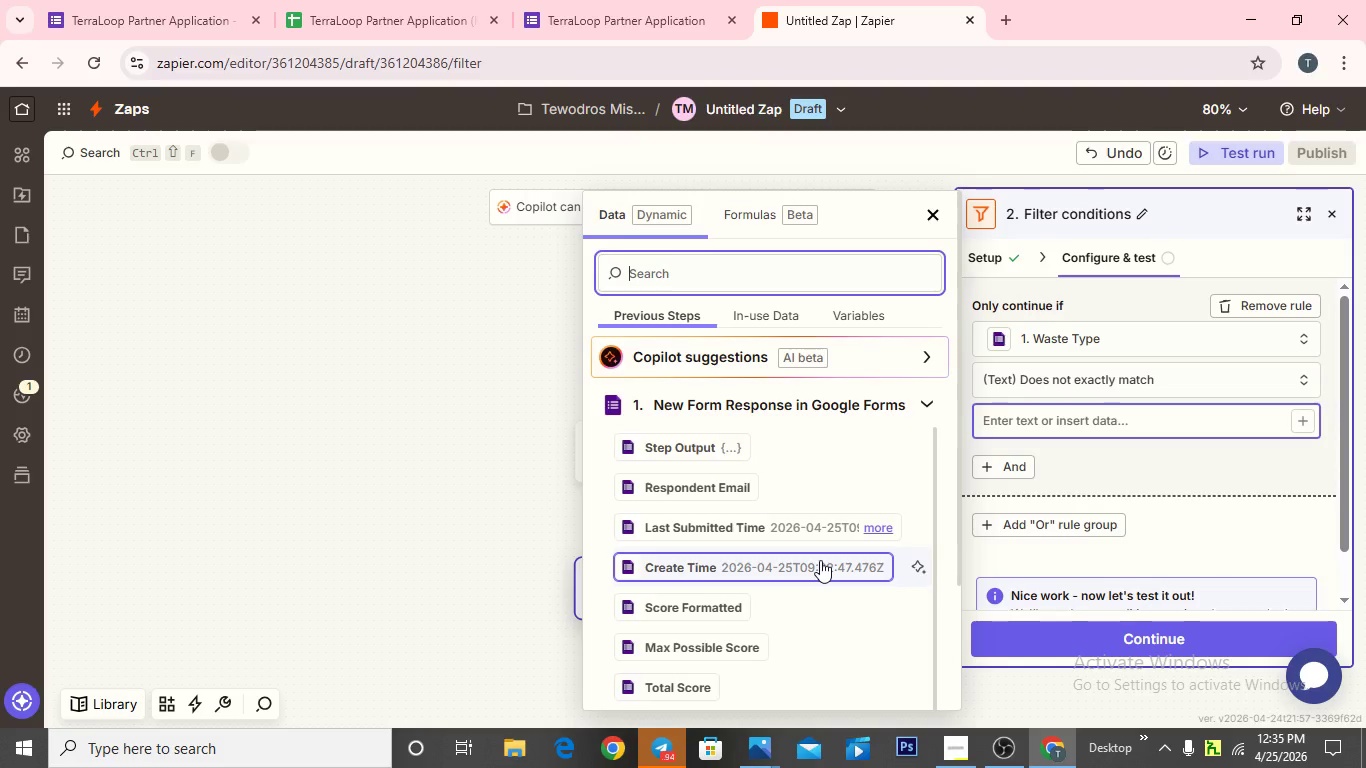 
scroll: coordinate [774, 559], scroll_direction: down, amount: 3.0
 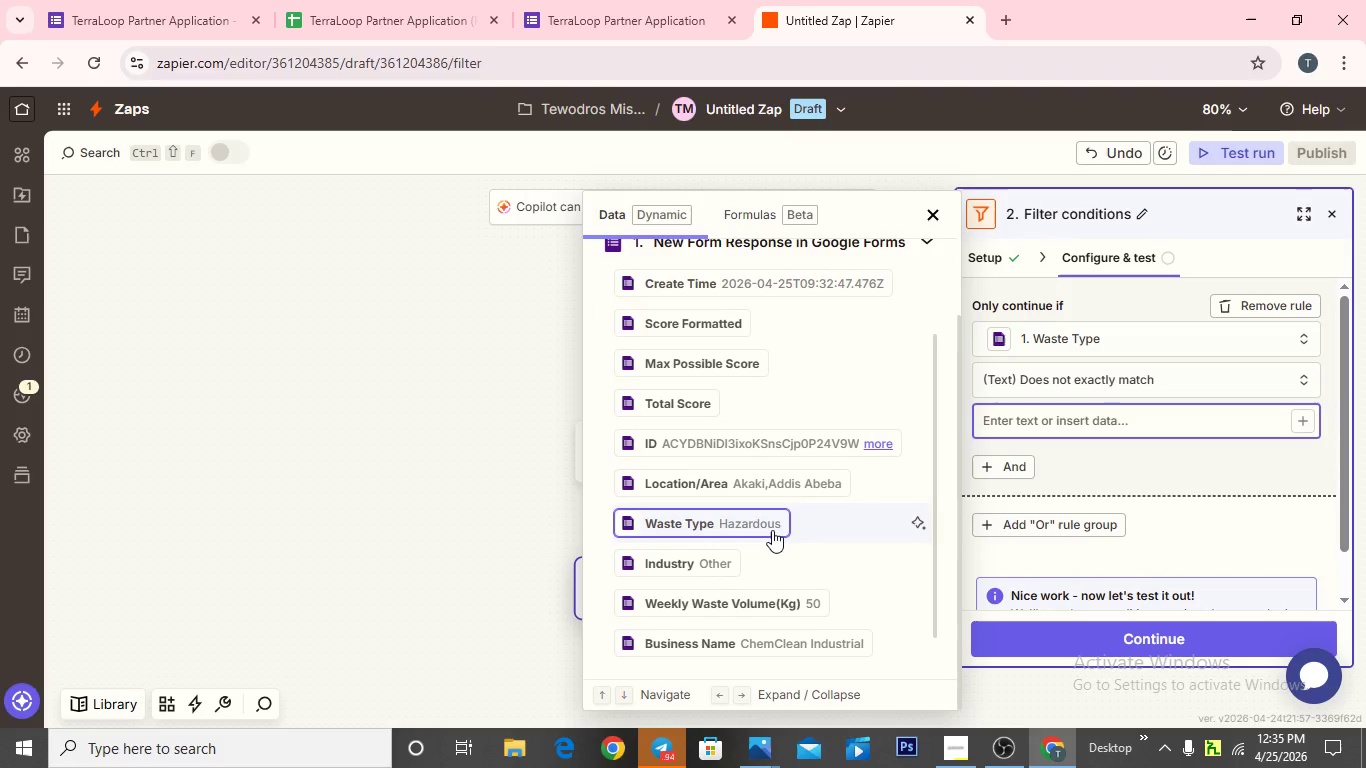 
left_click([772, 530])
 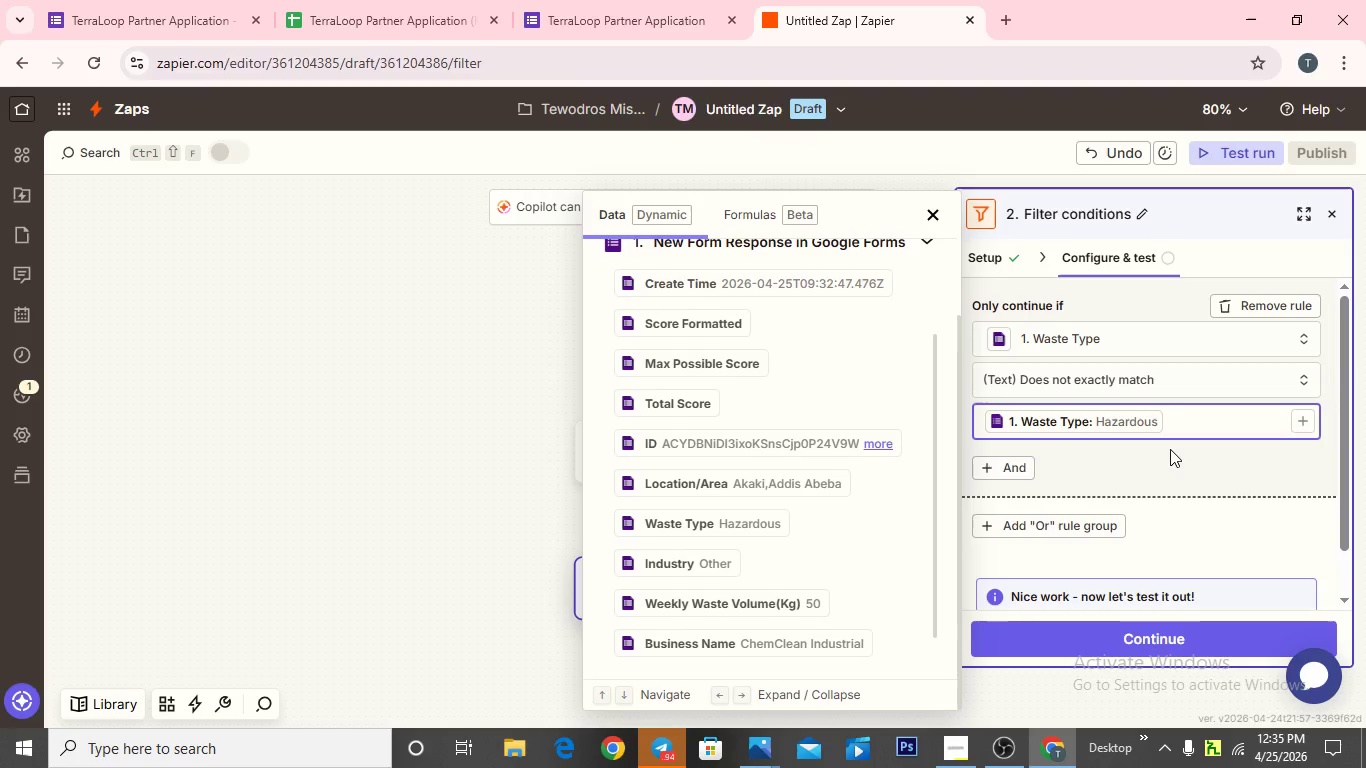 
scroll: coordinate [1166, 455], scroll_direction: down, amount: 2.0
 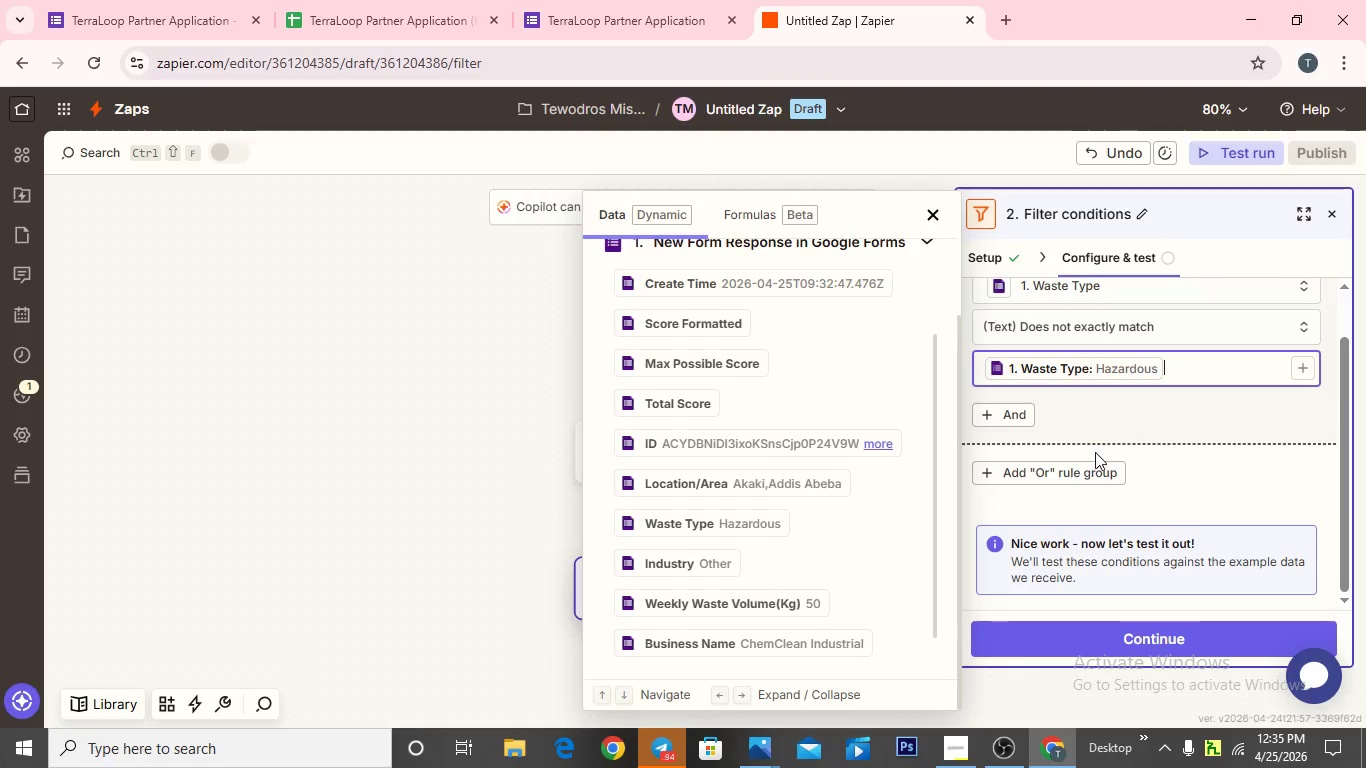 
wait(14.9)
 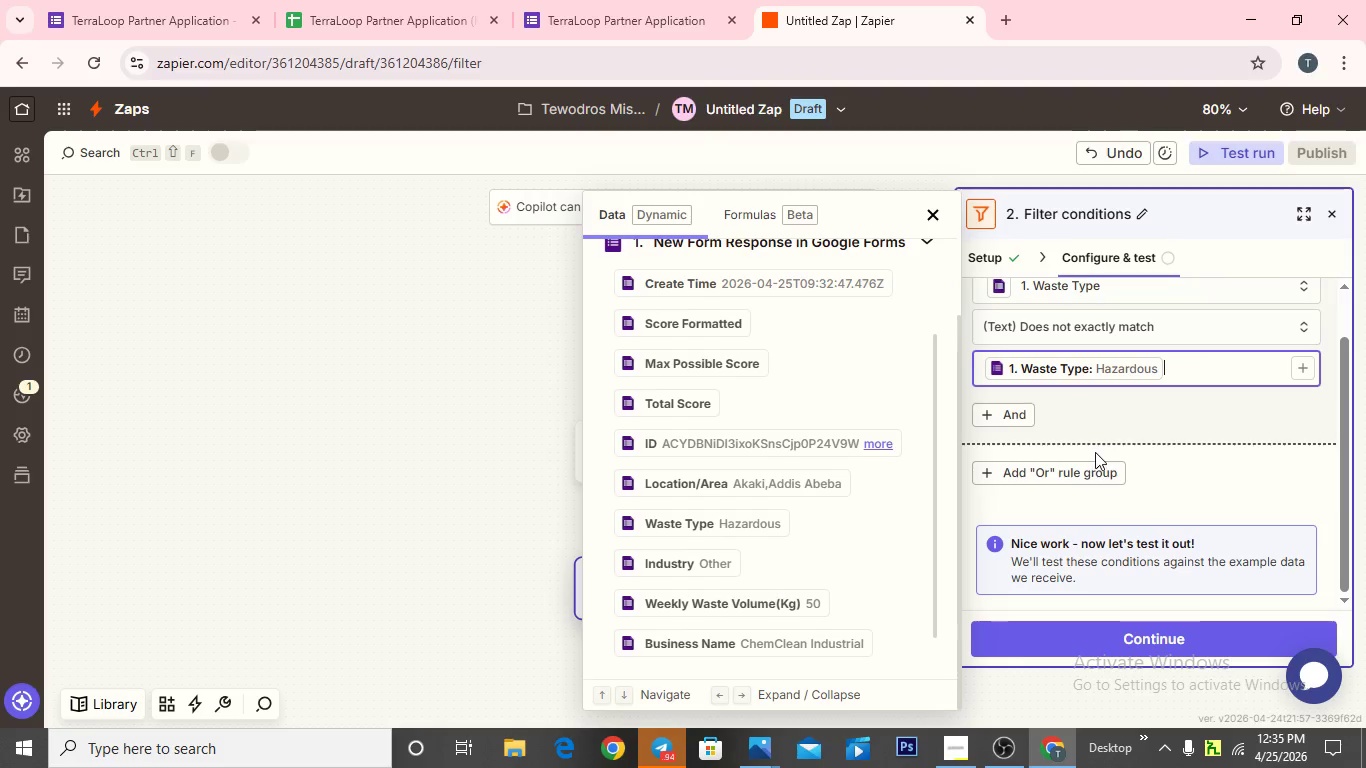 
left_click([1004, 409])
 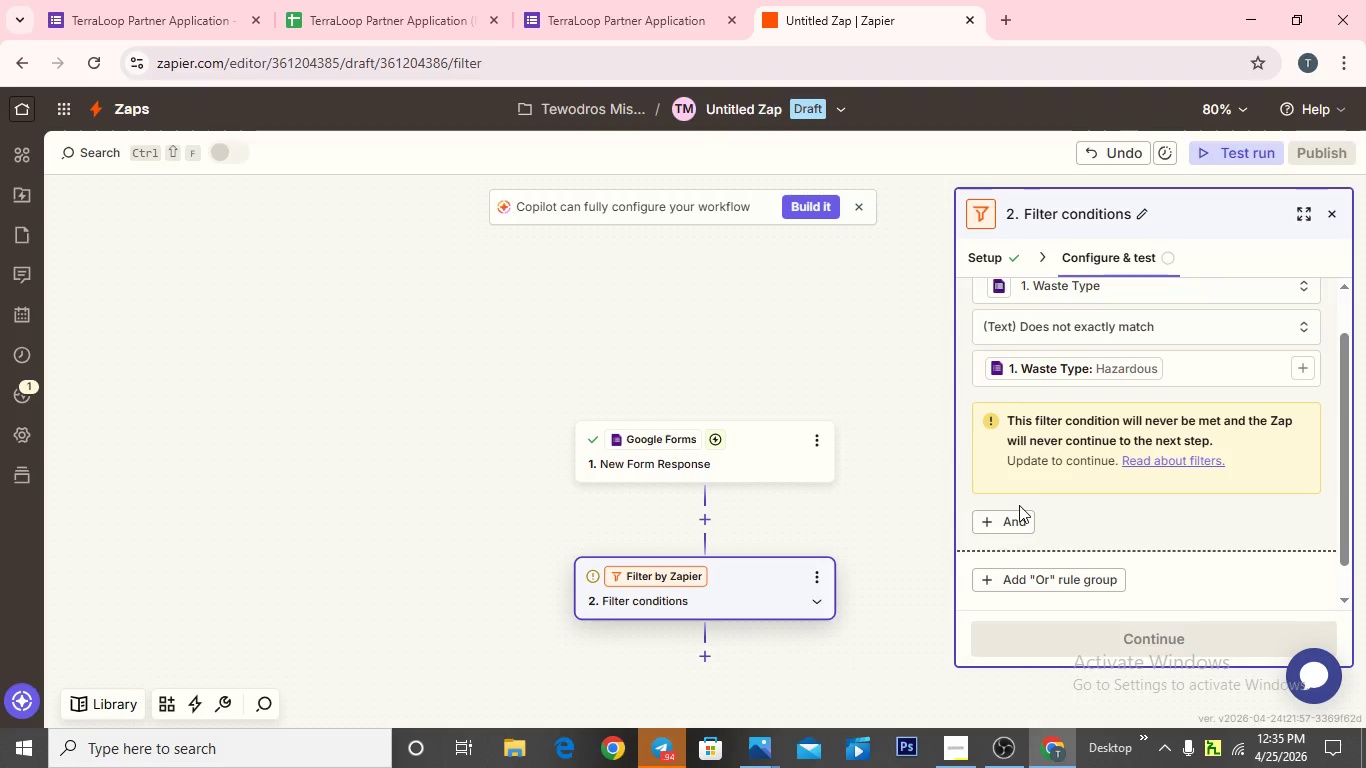 
wait(17.55)
 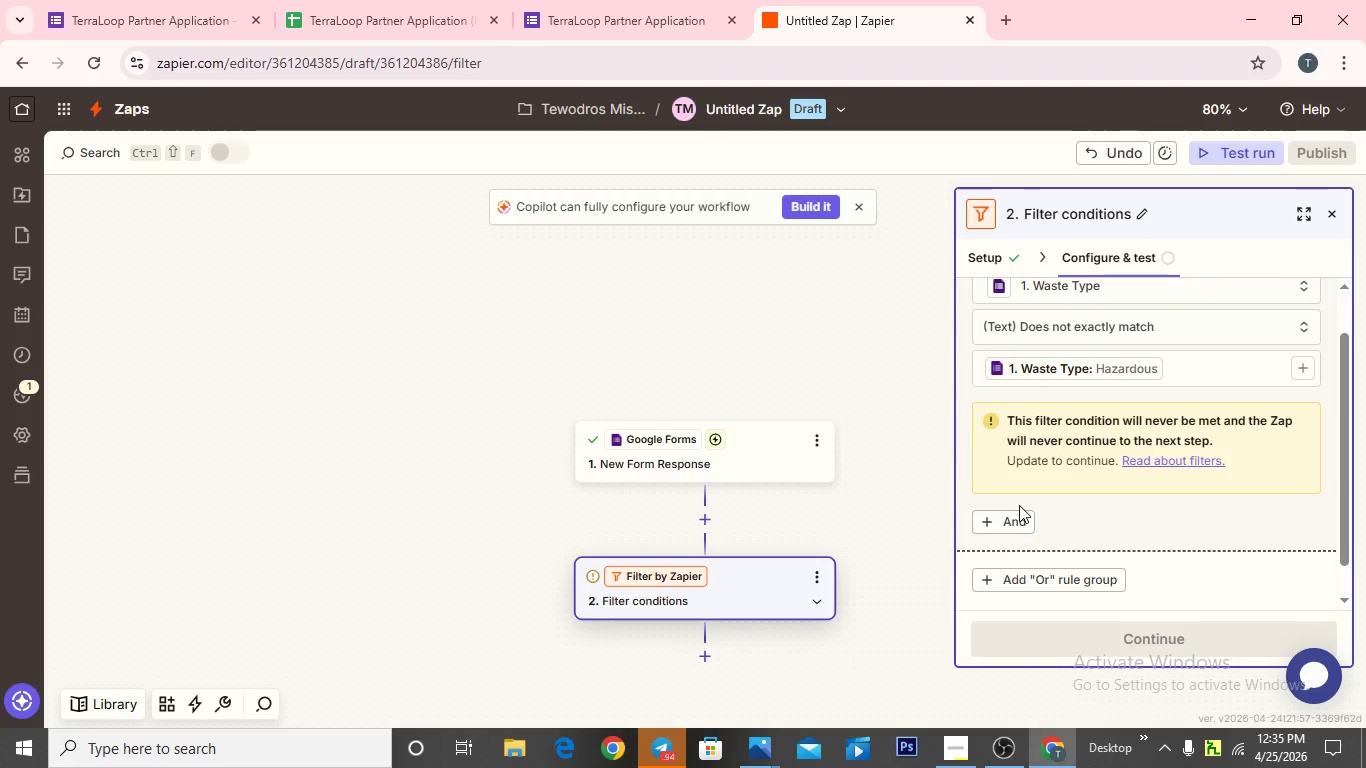 
left_click([1009, 524])
 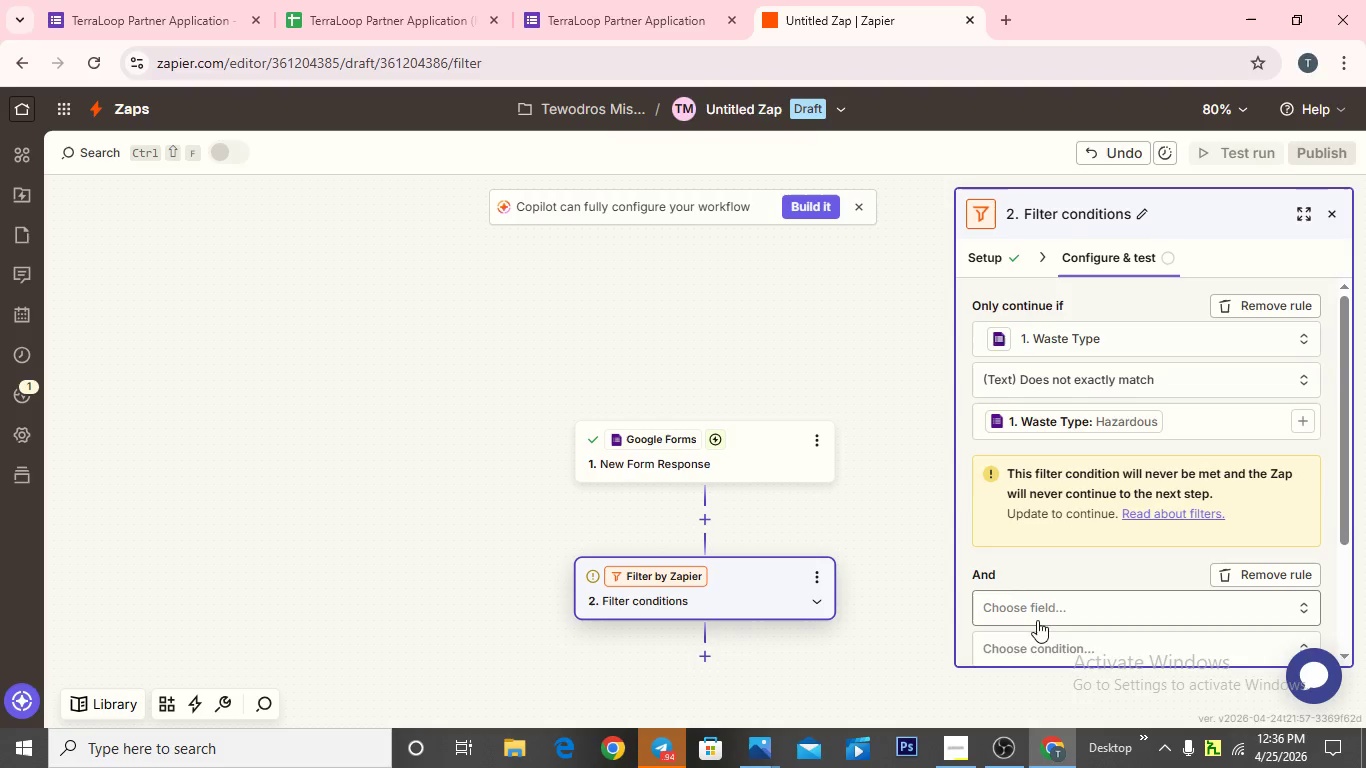 
scroll: coordinate [1070, 612], scroll_direction: down, amount: 1.0
 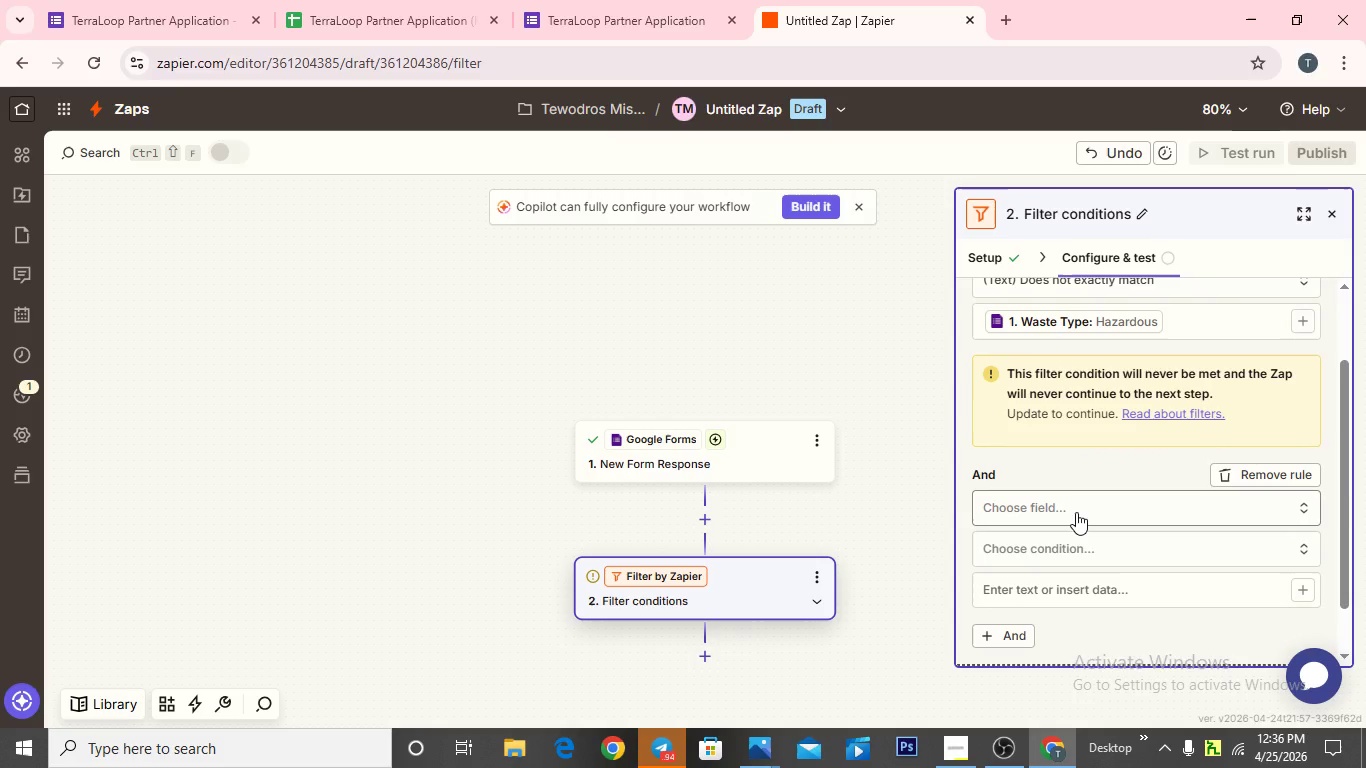 
left_click([1076, 512])
 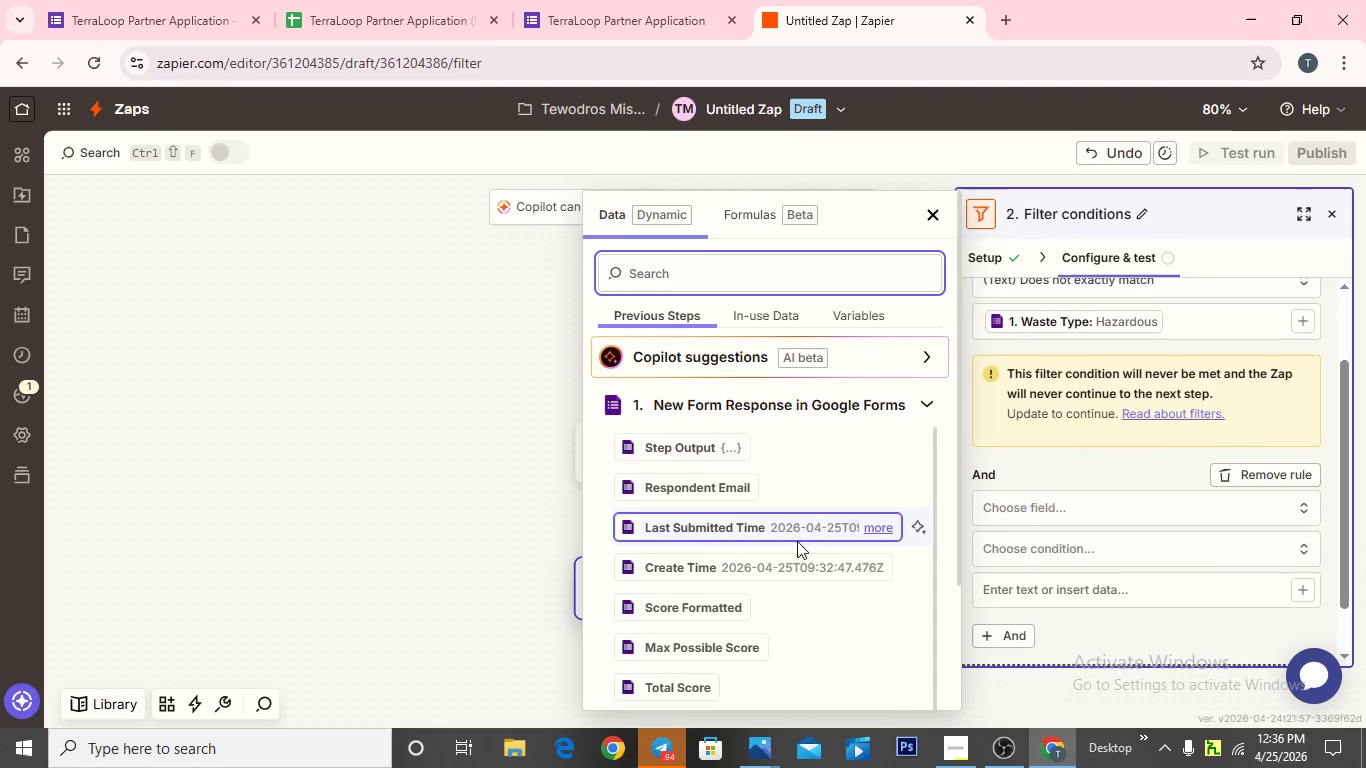 
scroll: coordinate [796, 541], scroll_direction: down, amount: 4.0
 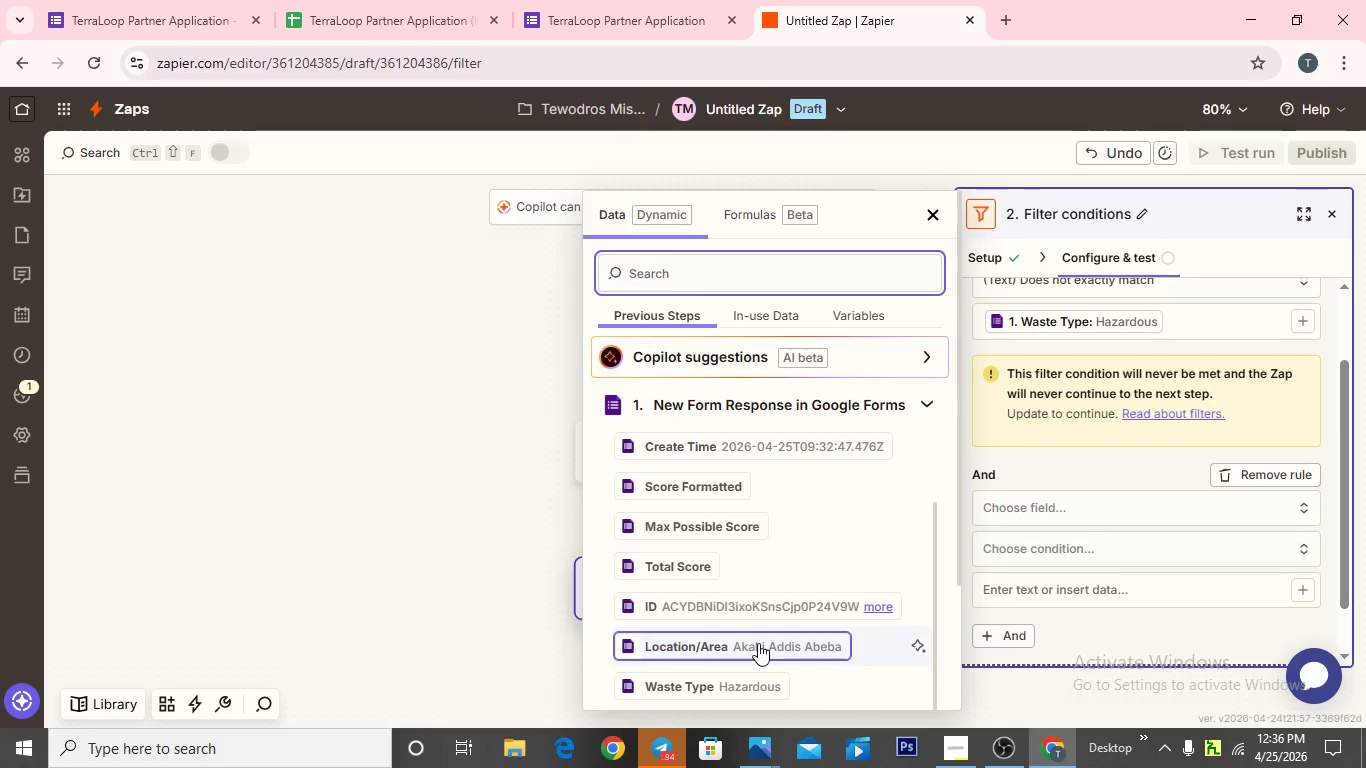 
left_click([758, 643])
 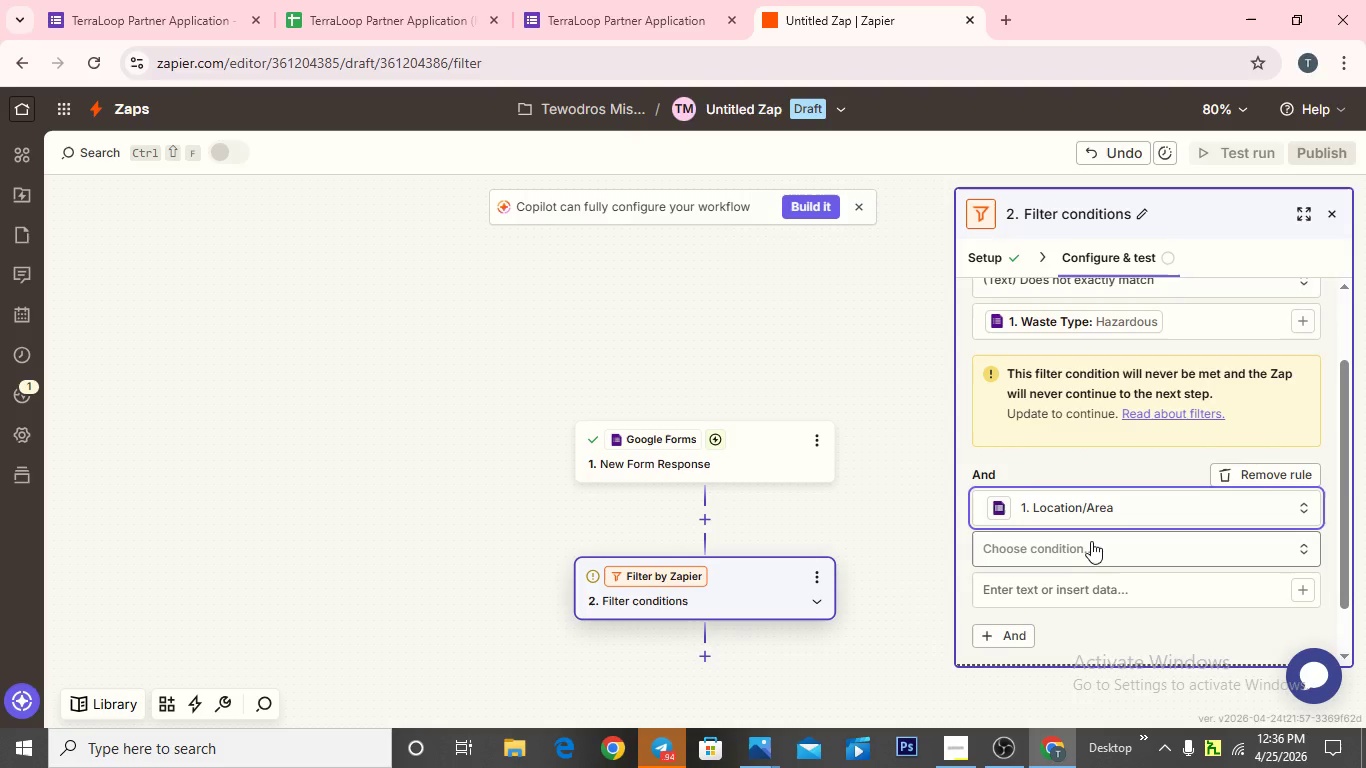 
left_click([1091, 550])
 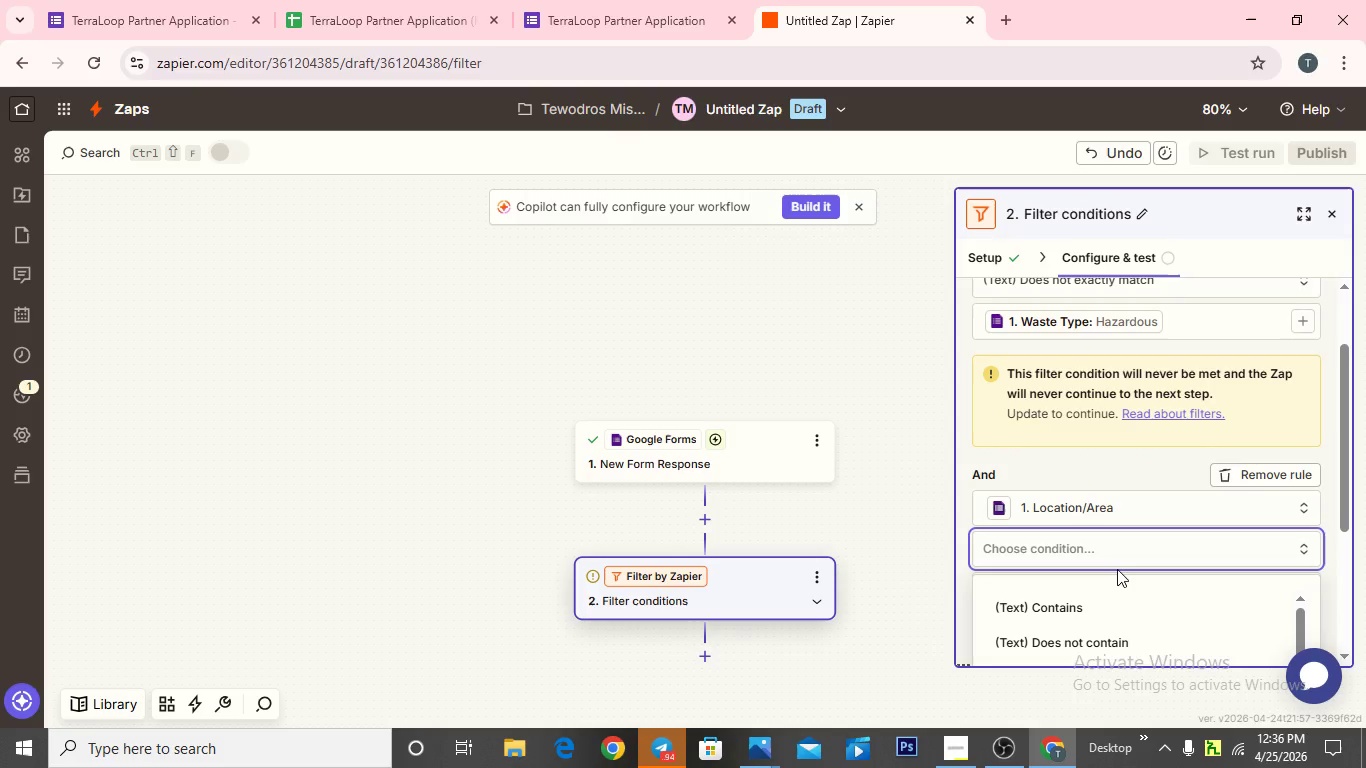 
scroll: coordinate [1113, 572], scroll_direction: down, amount: 5.0
 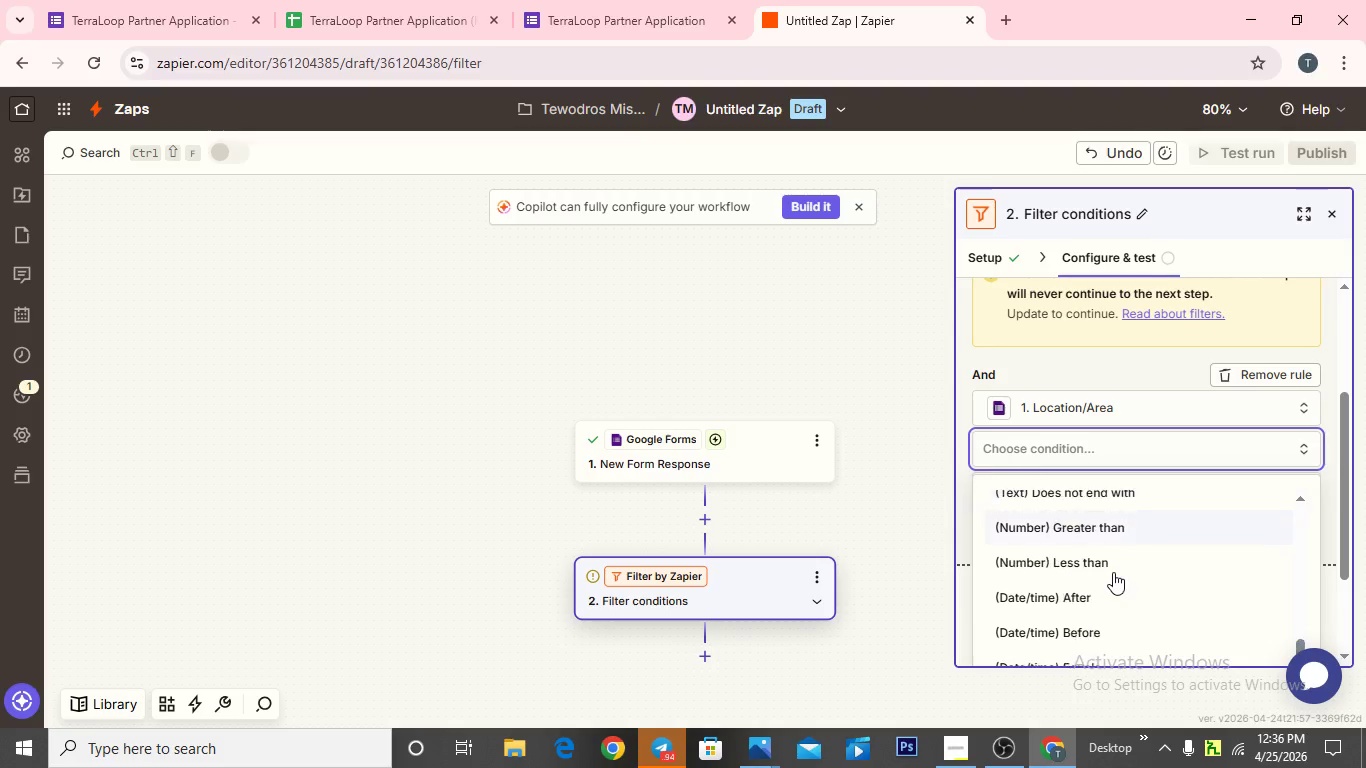 
scroll: coordinate [1113, 572], scroll_direction: up, amount: 6.0
 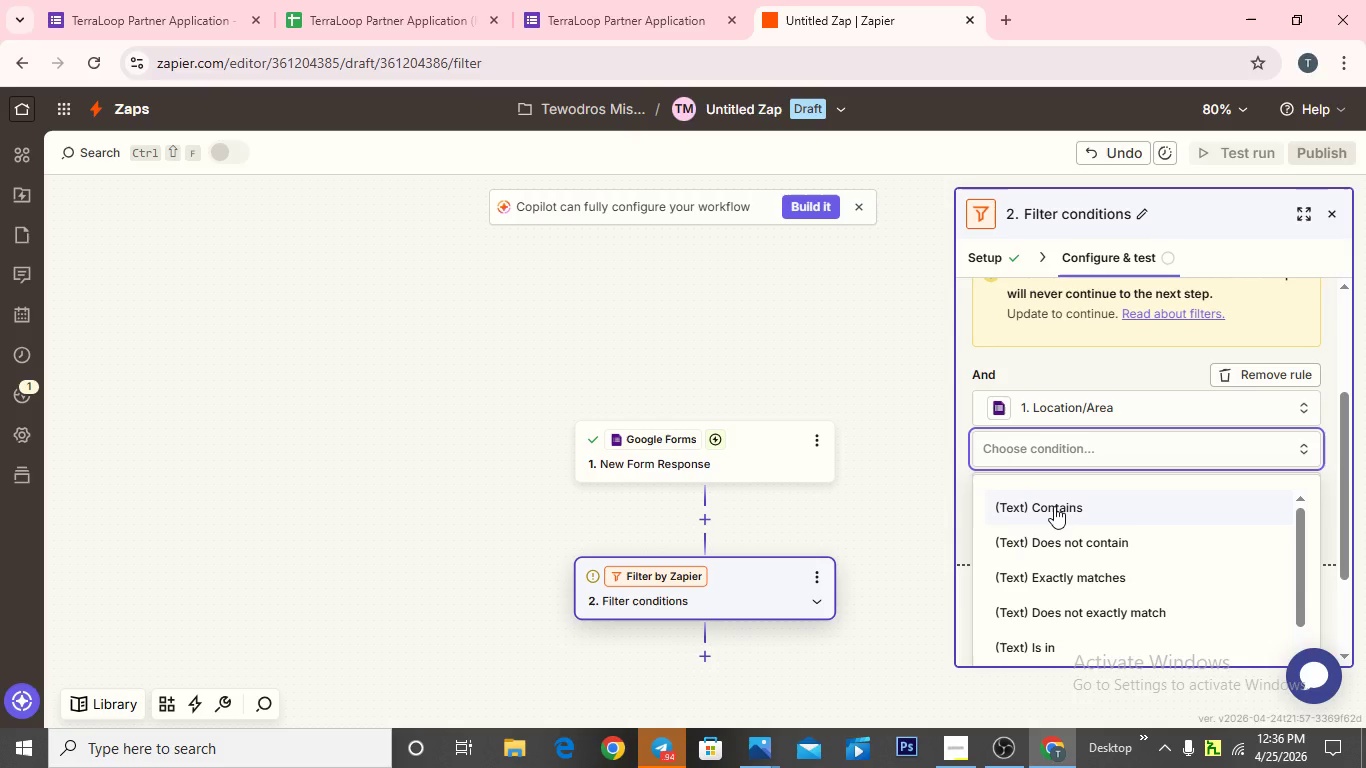 
left_click([1054, 506])
 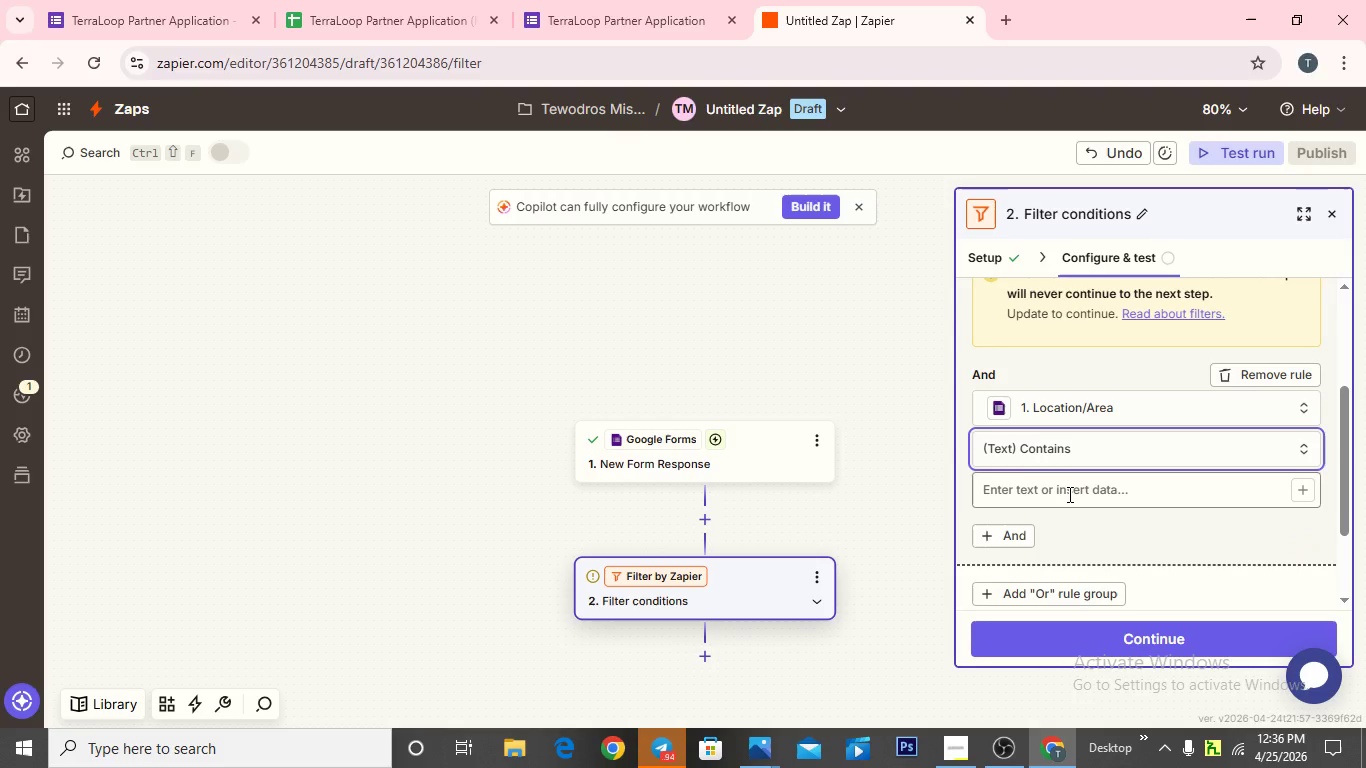 
left_click([1068, 494])
 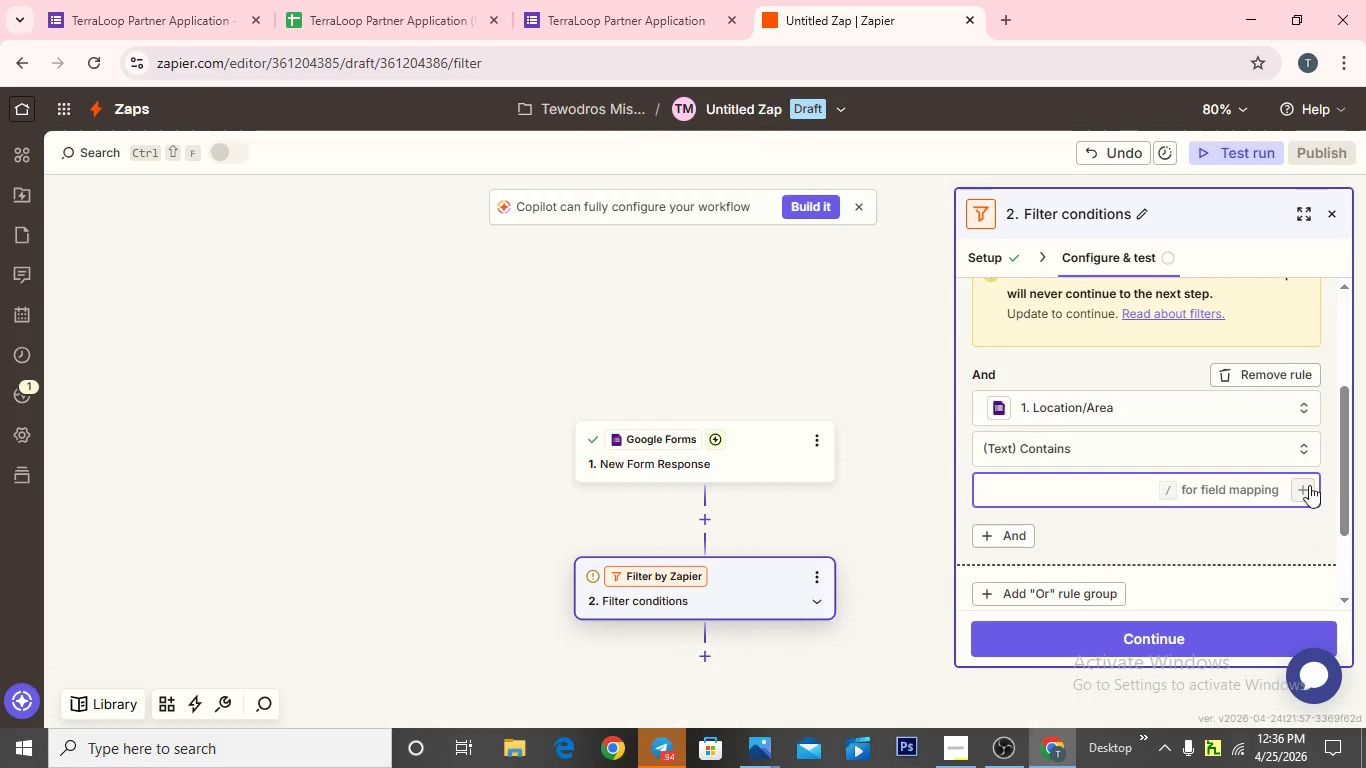 
left_click([1308, 485])
 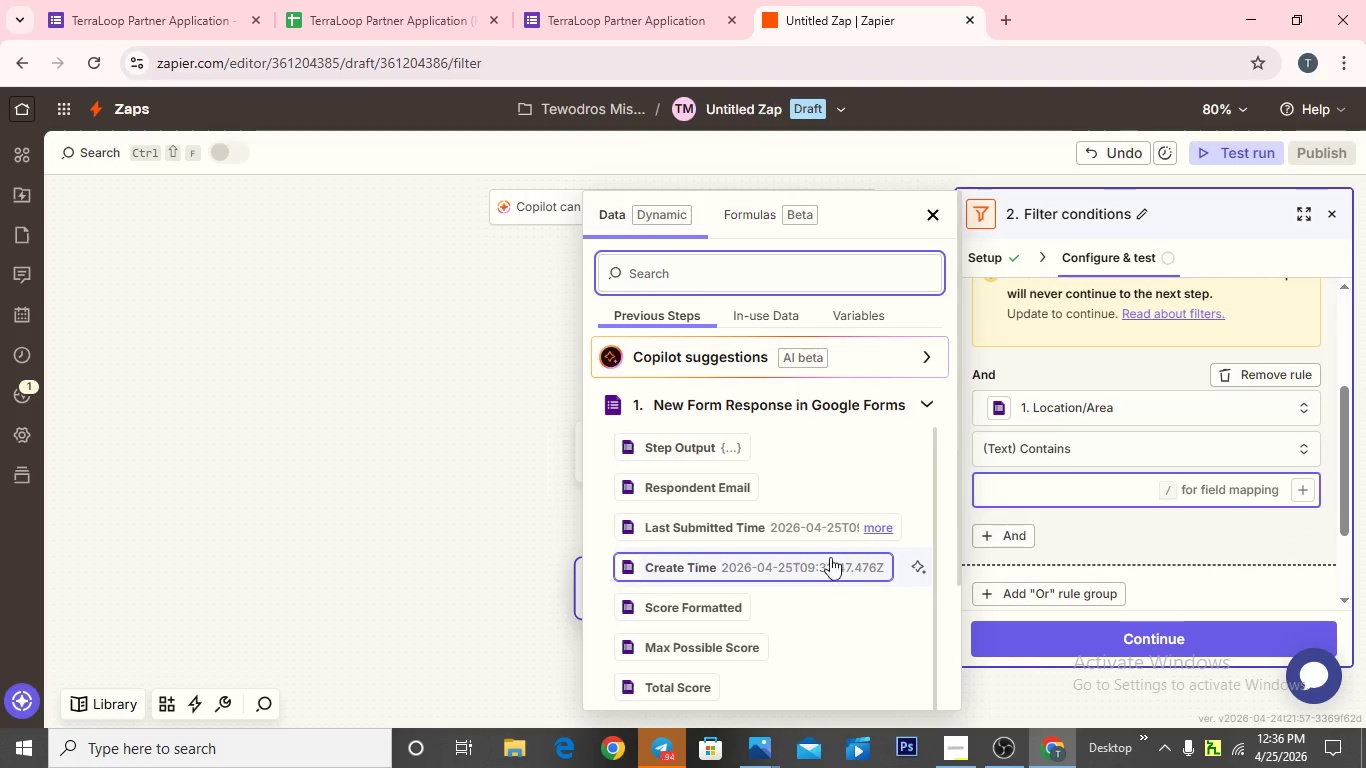 
scroll: coordinate [828, 557], scroll_direction: down, amount: 7.0
 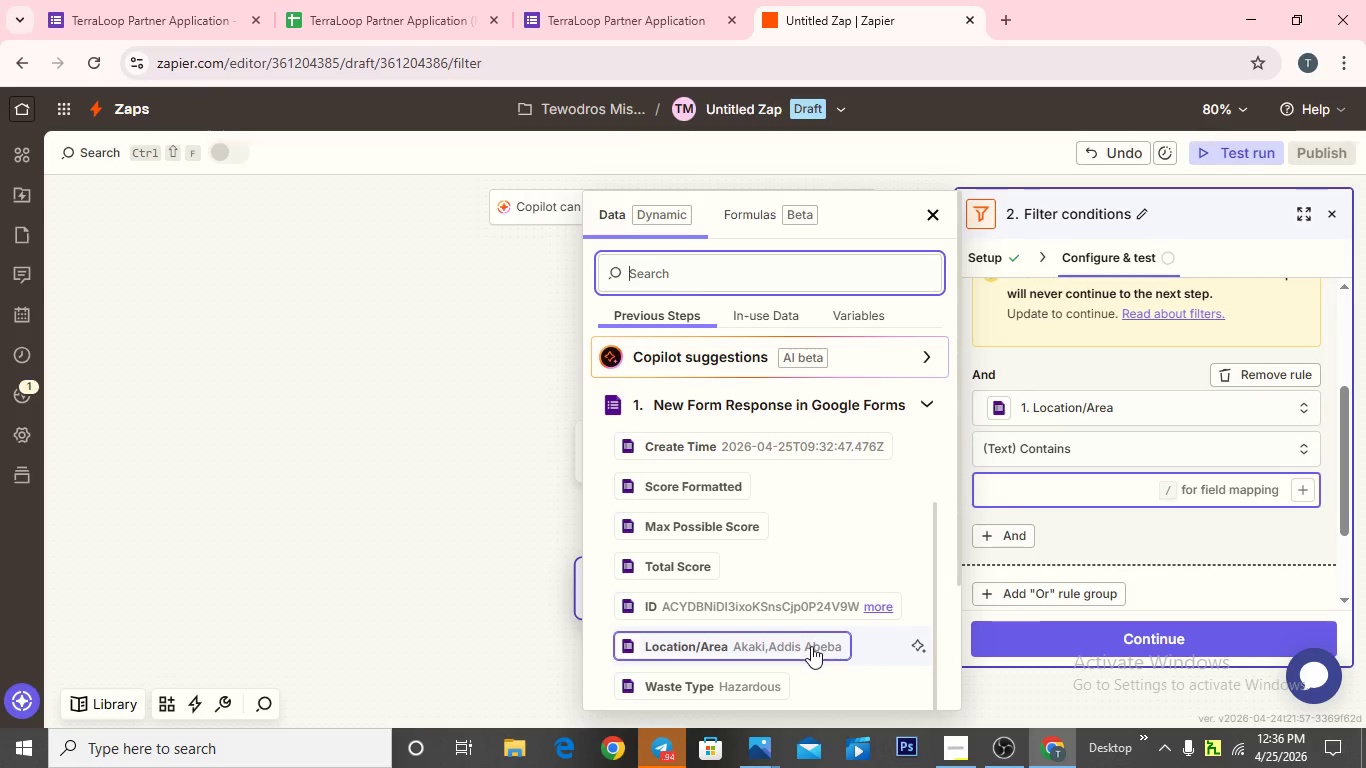 
left_click([811, 647])
 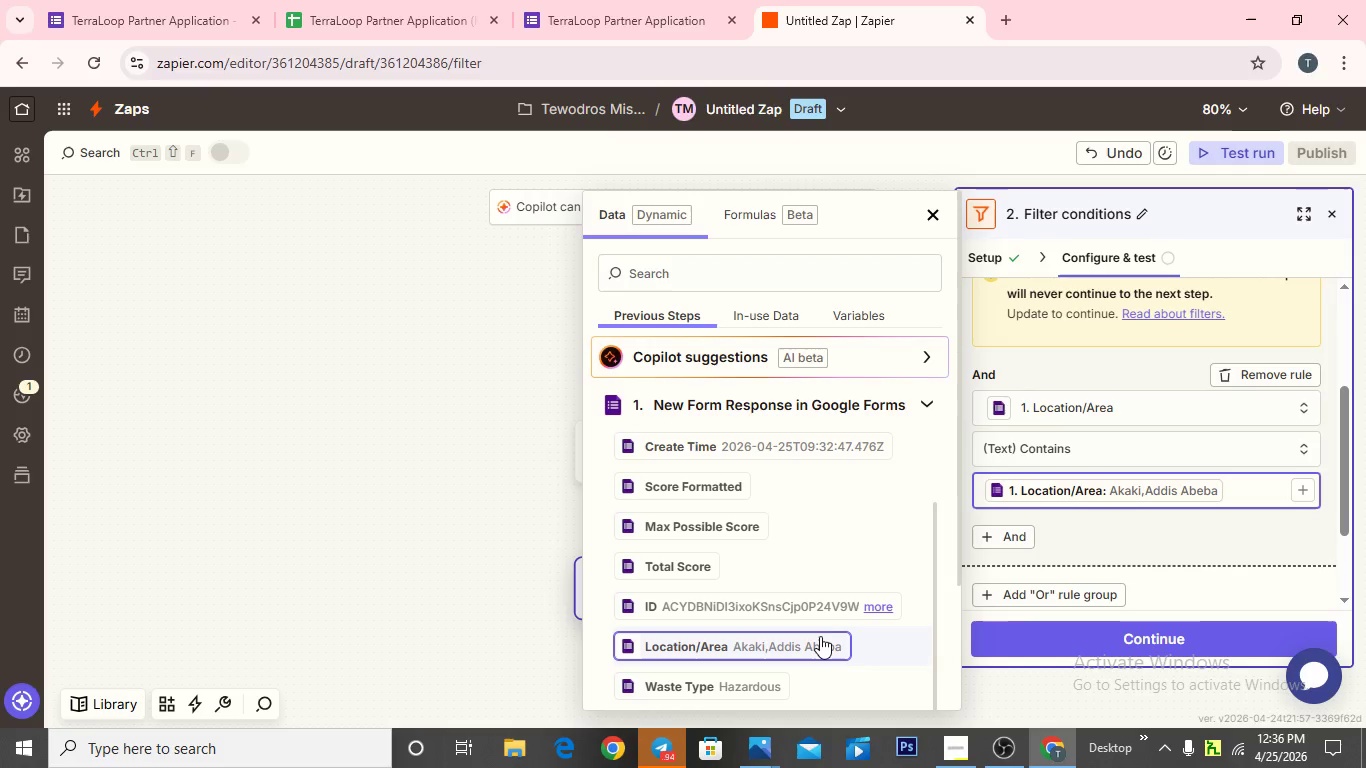 
scroll: coordinate [1132, 543], scroll_direction: down, amount: 2.0
 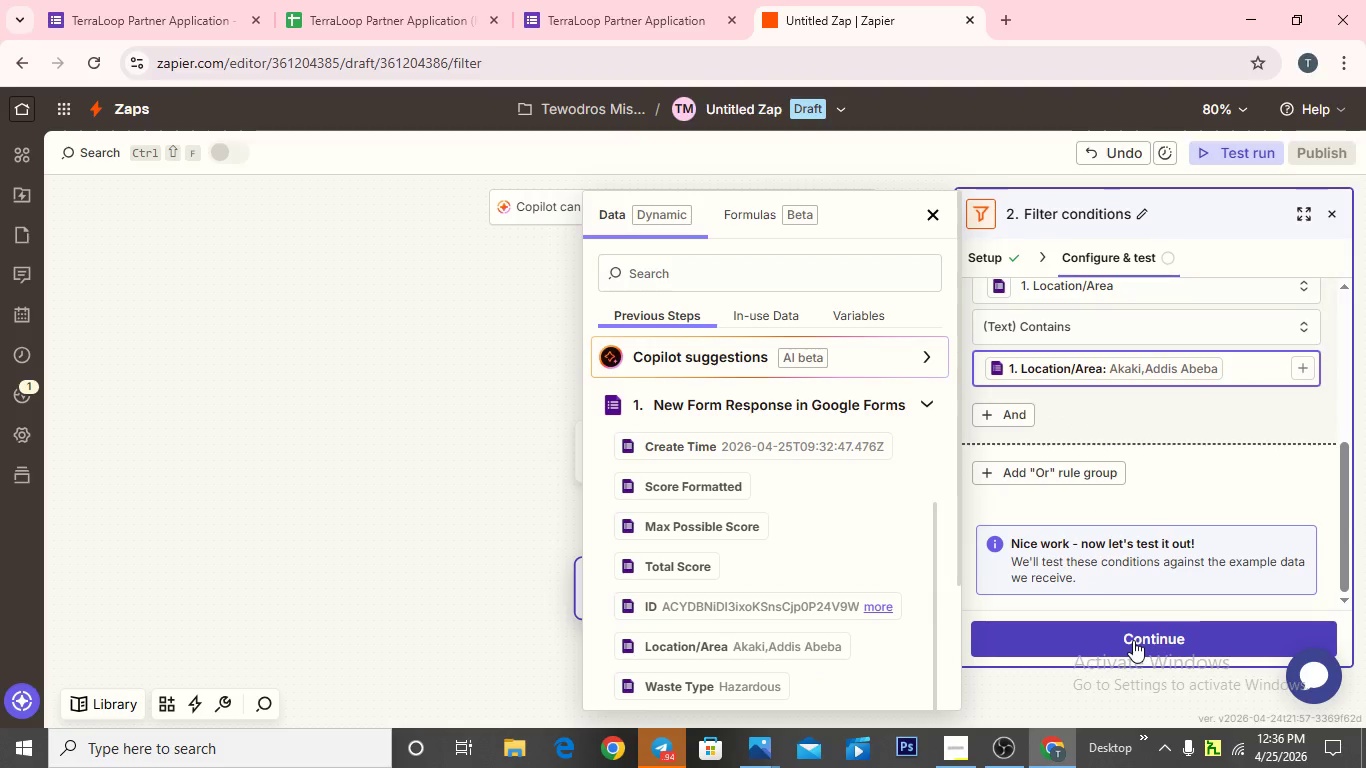 
left_click([1133, 640])
 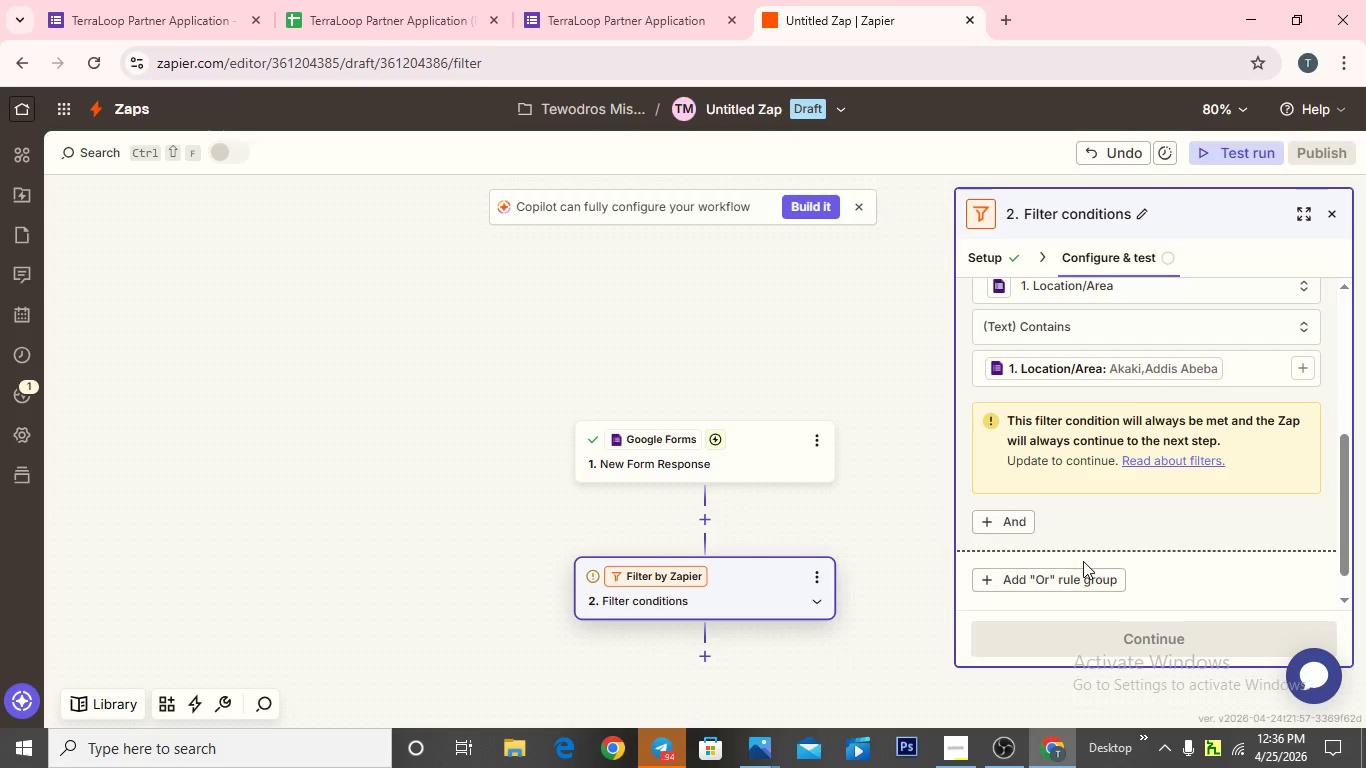 
wait(5.02)
 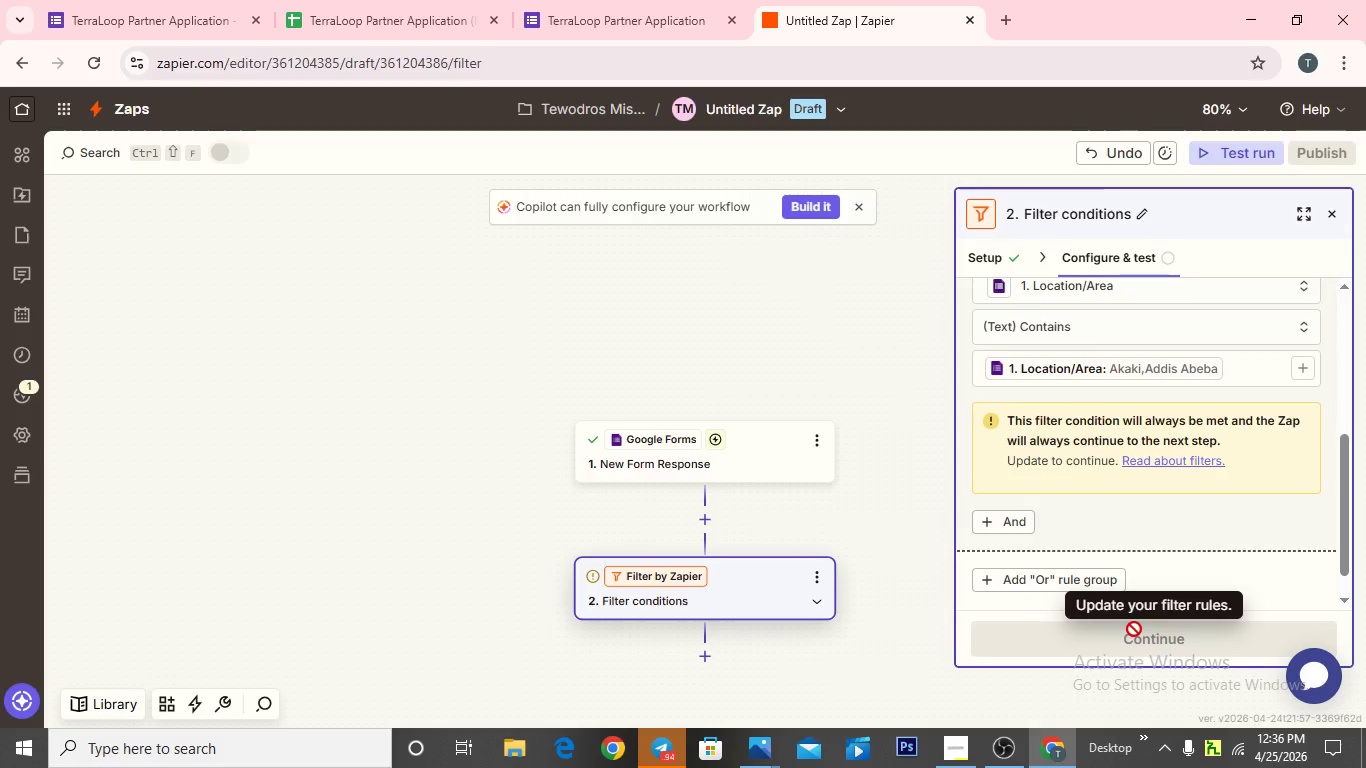 
scroll: coordinate [1099, 495], scroll_direction: down, amount: 10.0
 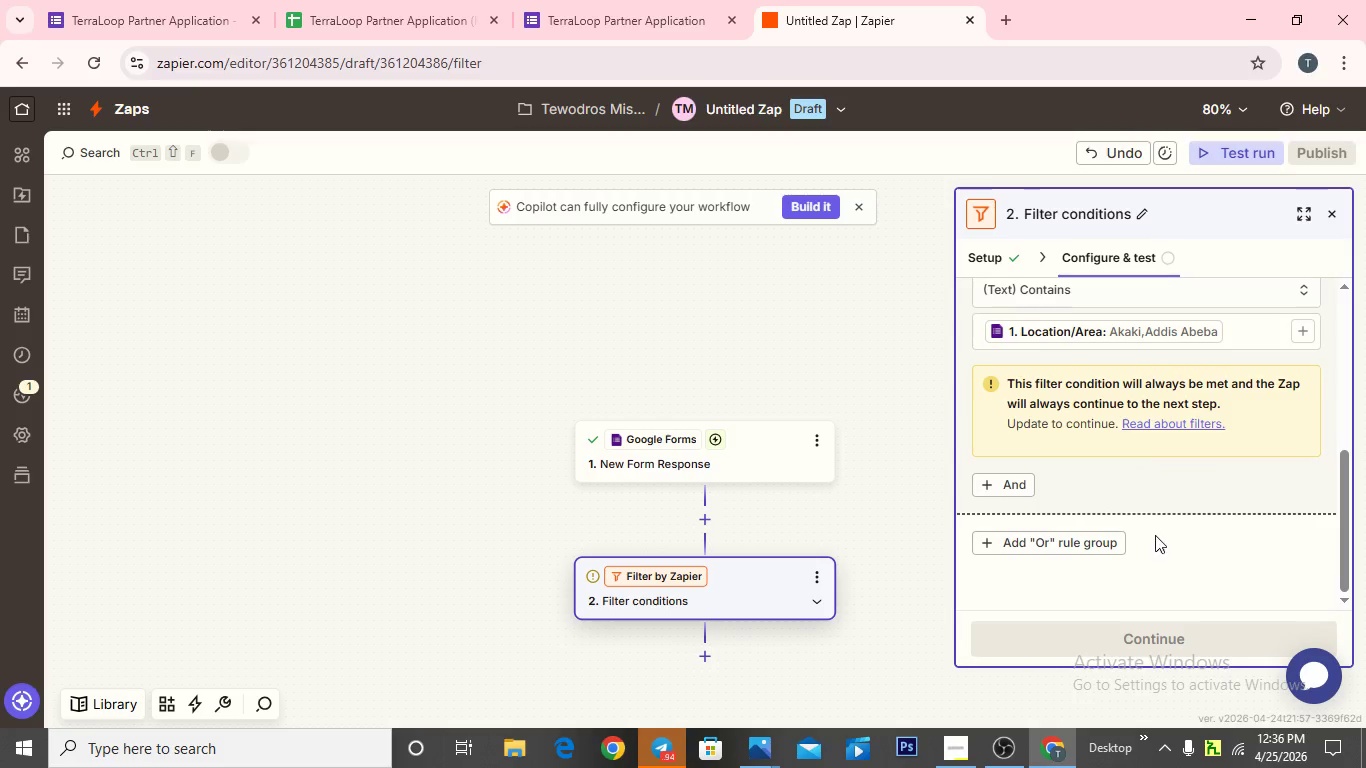 
scroll: coordinate [1154, 534], scroll_direction: up, amount: 1.0
 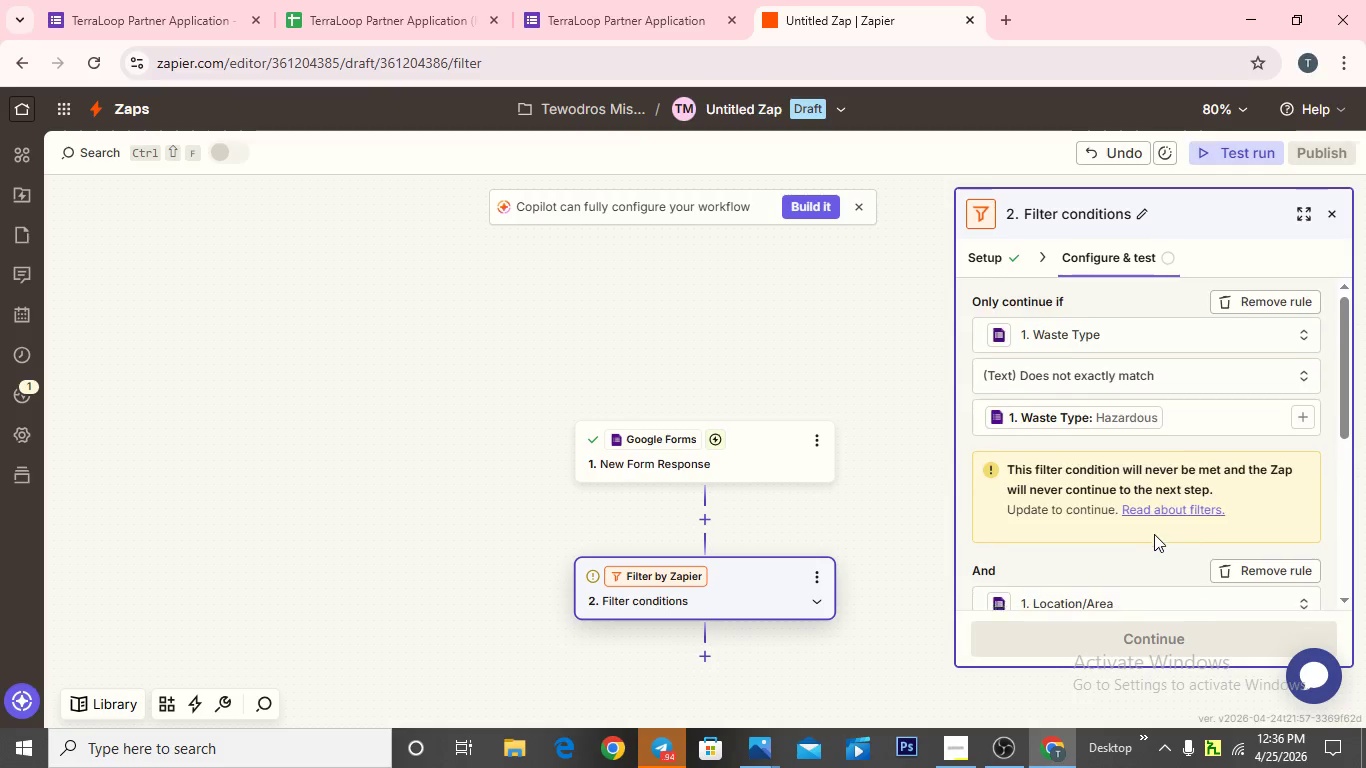 
scroll: coordinate [1154, 534], scroll_direction: down, amount: 11.0
 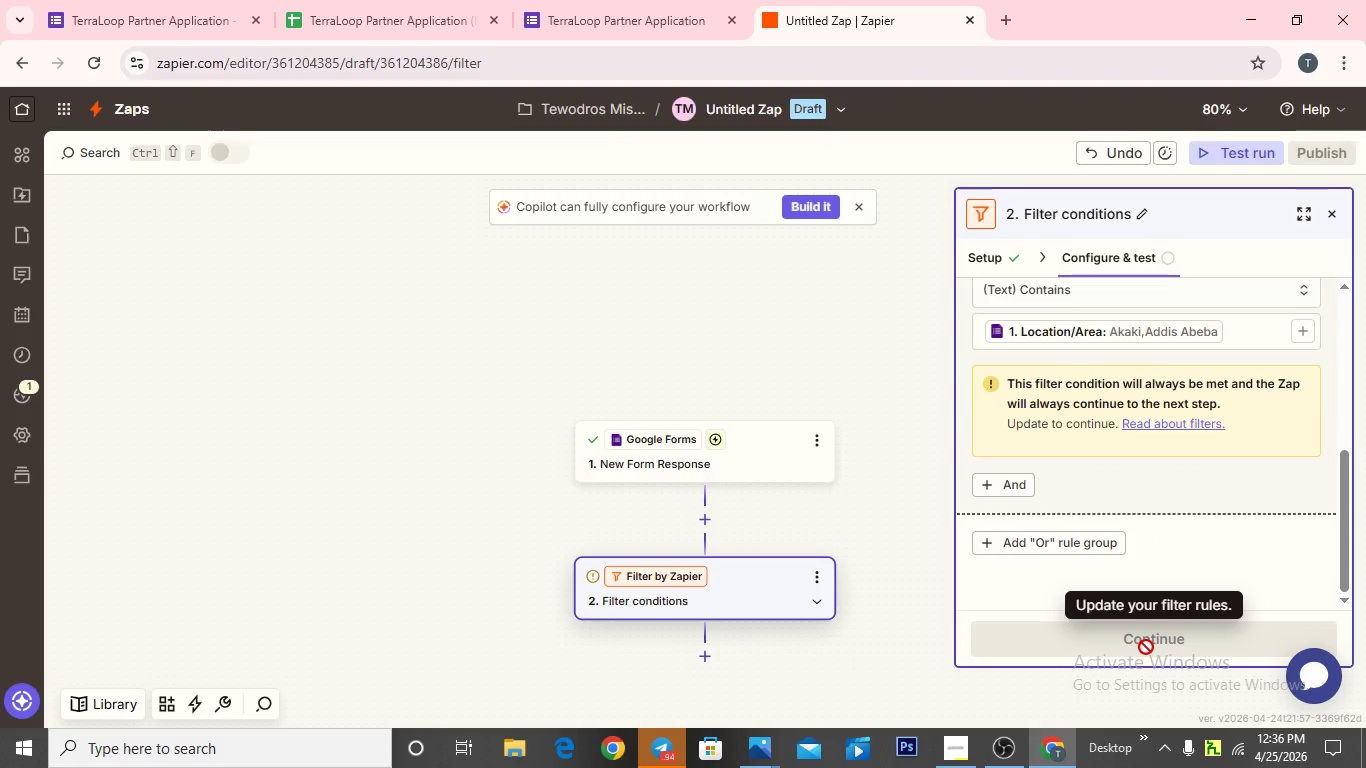 
left_click([1146, 647])
 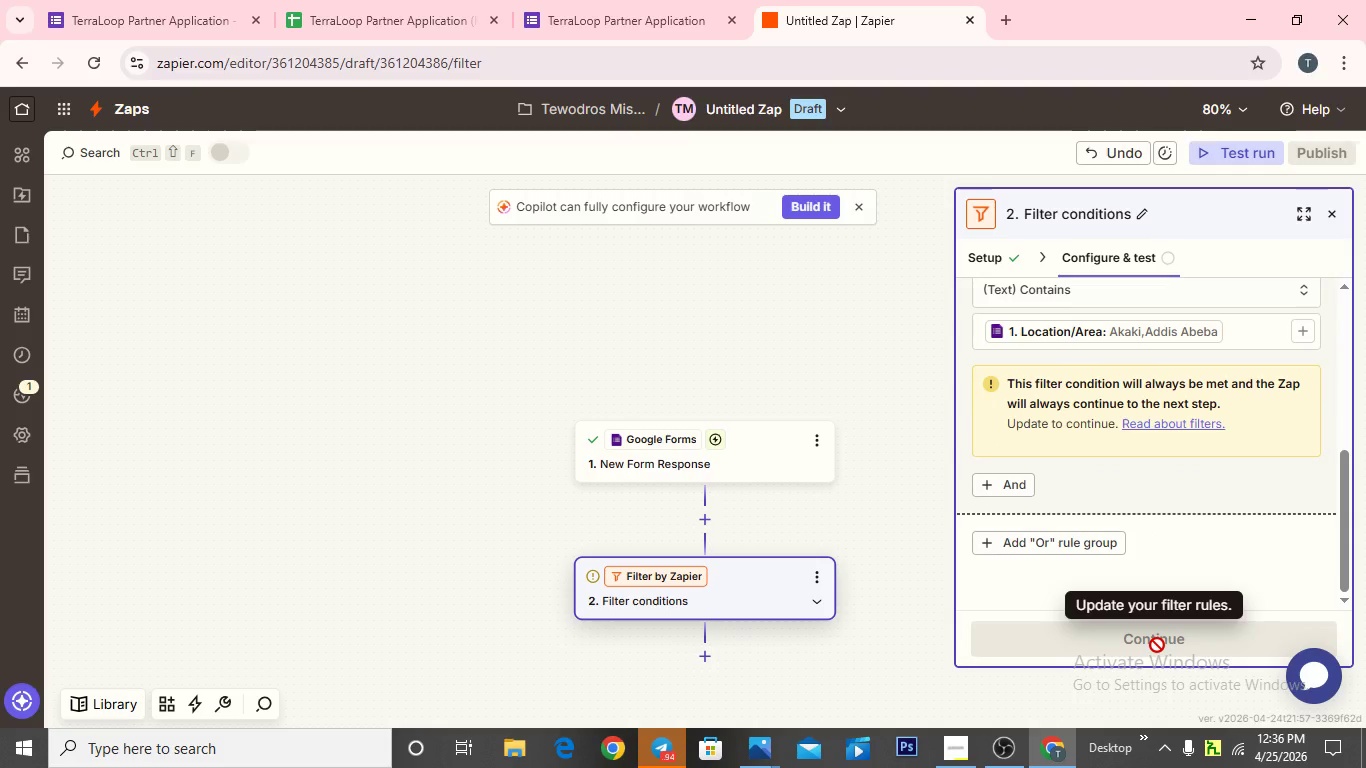 
wait(5.16)
 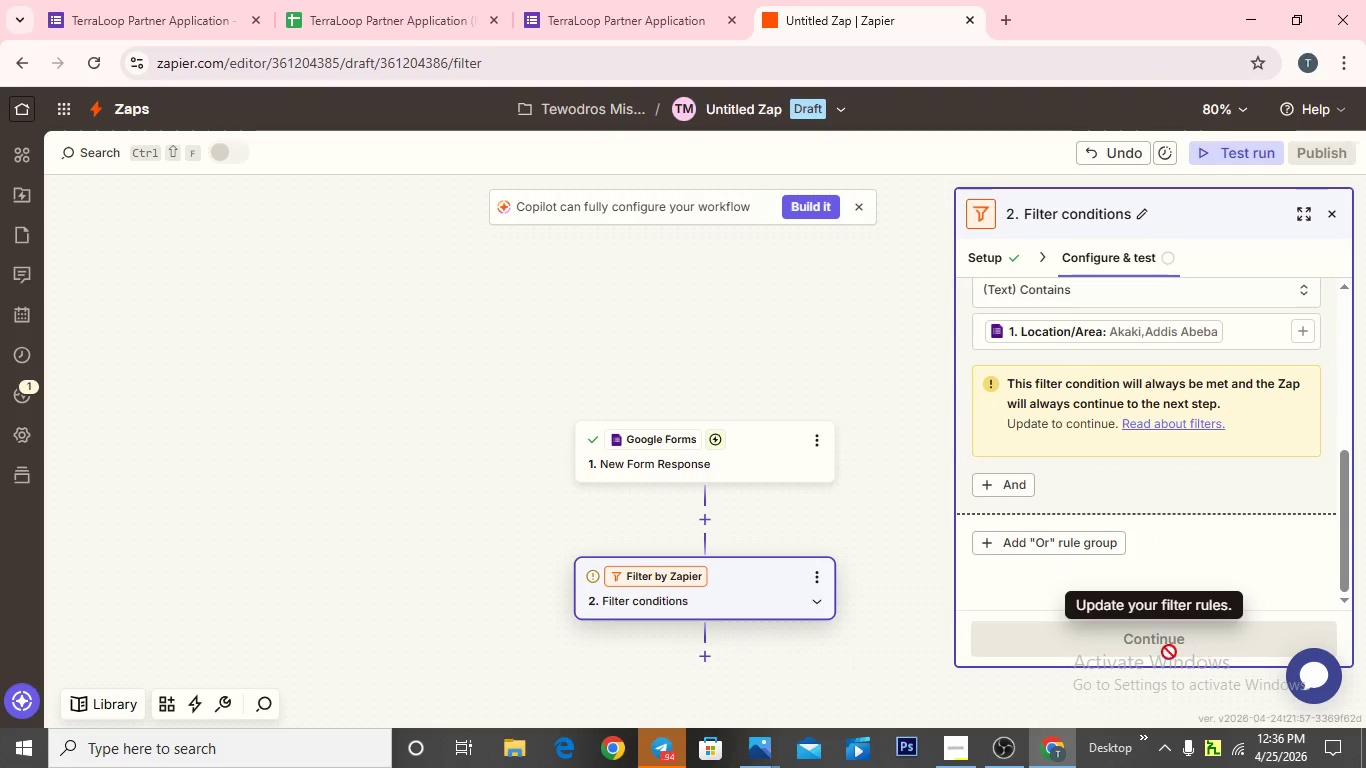 
scroll: coordinate [1156, 504], scroll_direction: up, amount: 8.0
 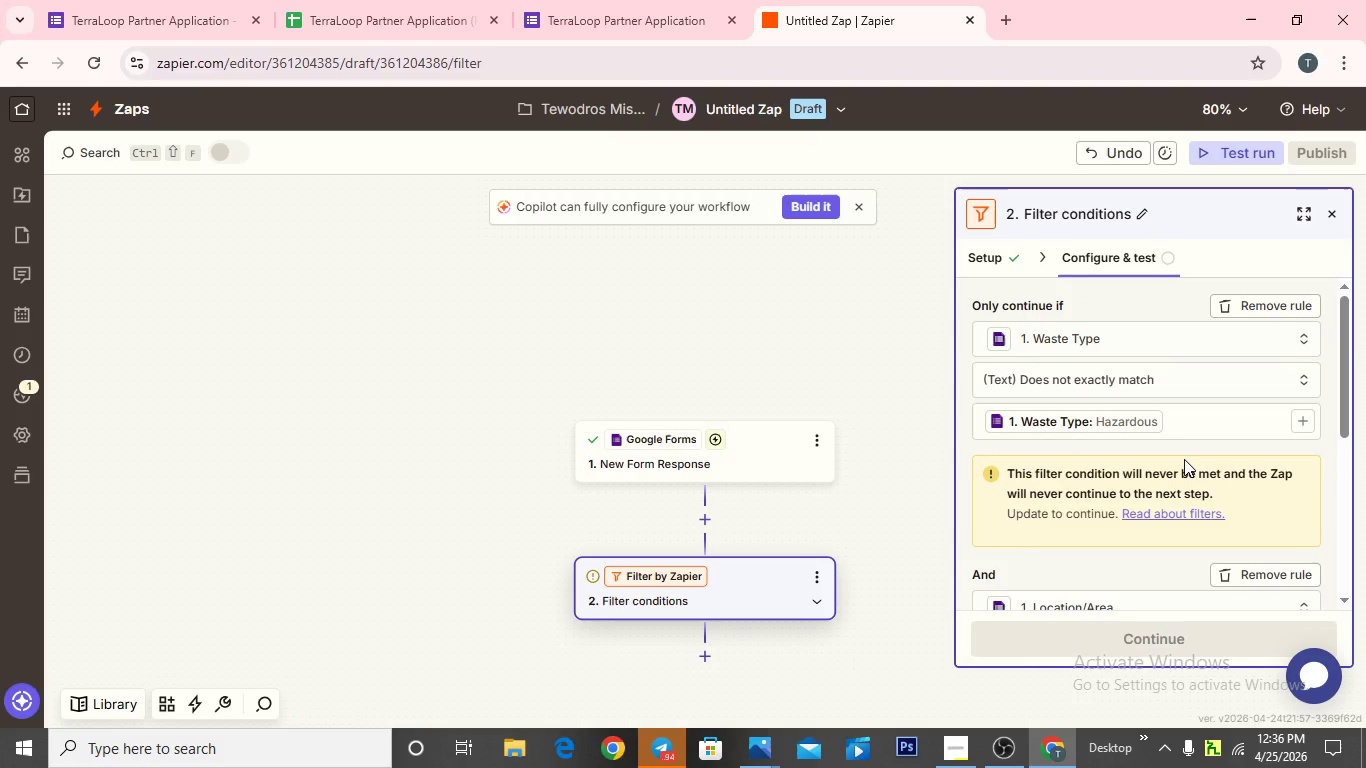 
scroll: coordinate [1184, 459], scroll_direction: down, amount: 9.0
 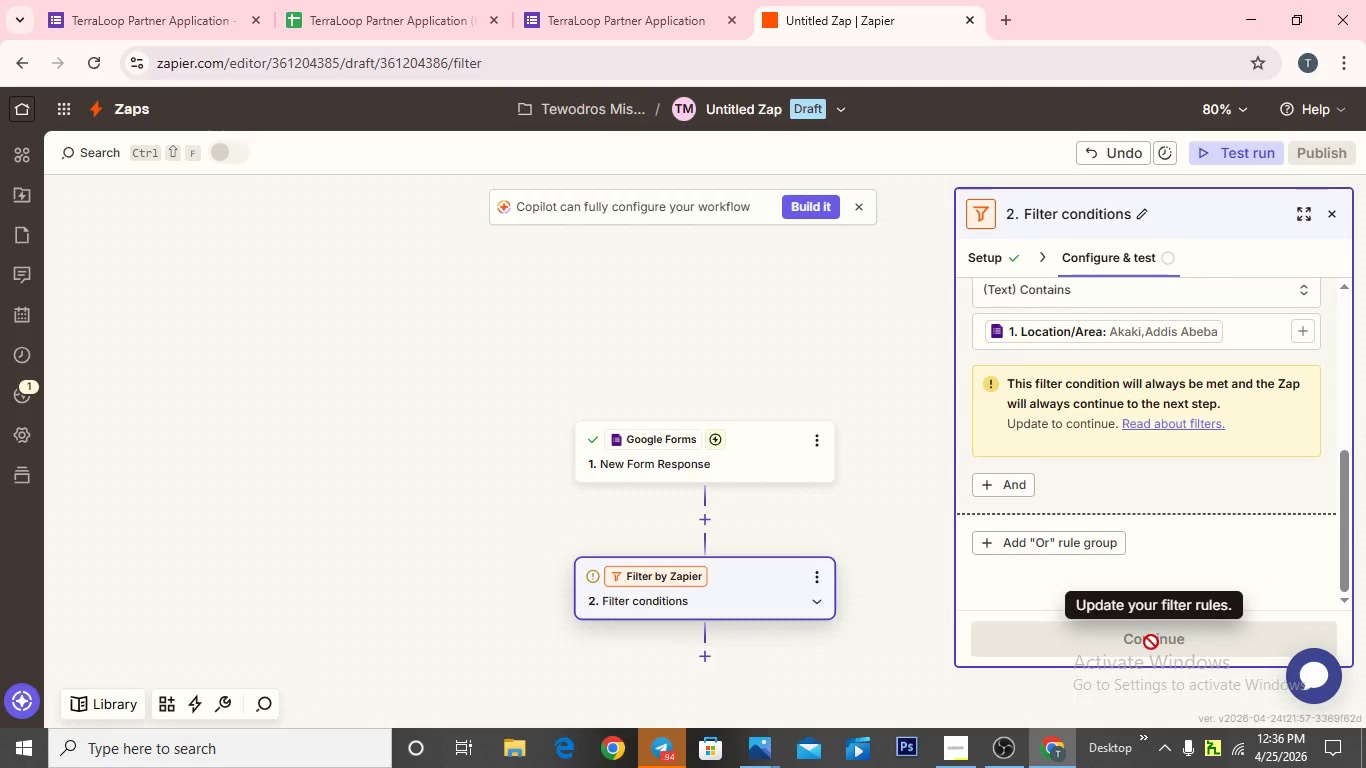 
left_click([1151, 642])
 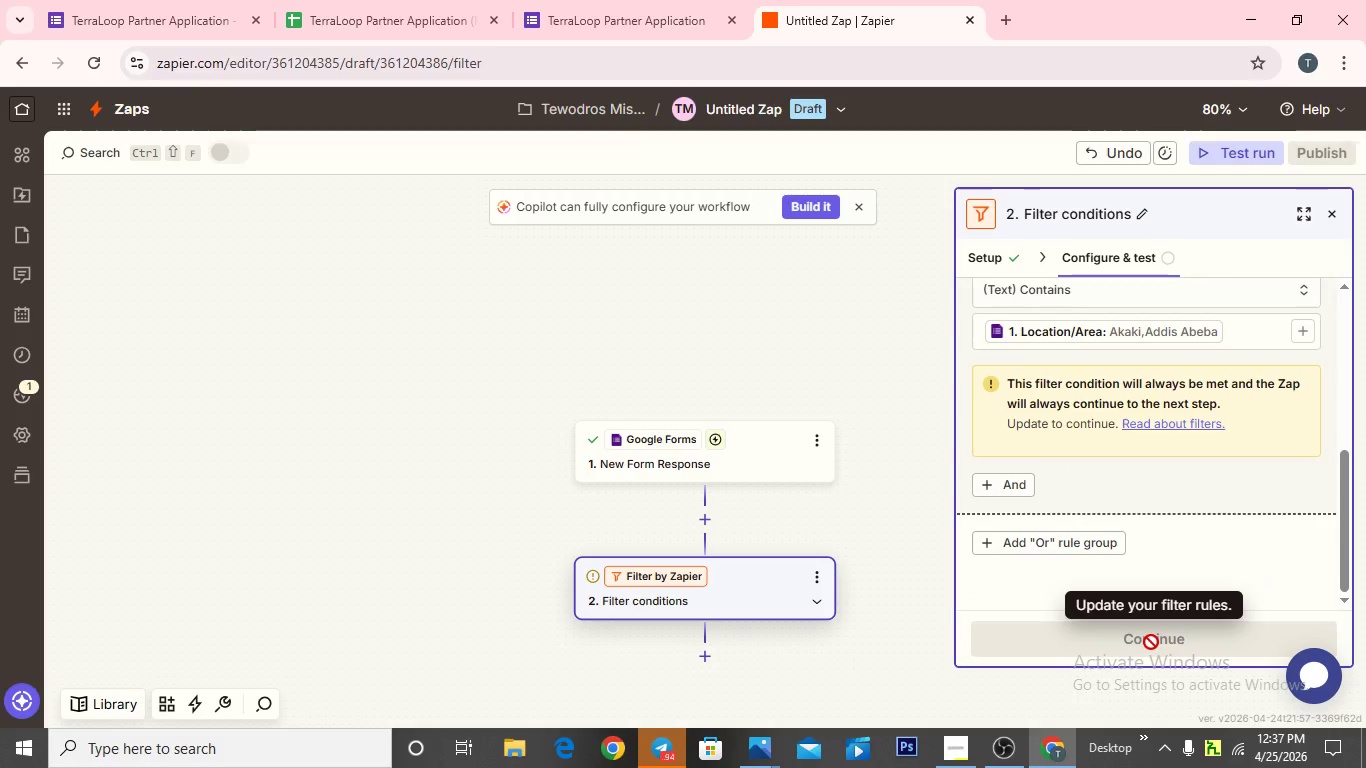 
left_click([1151, 642])
 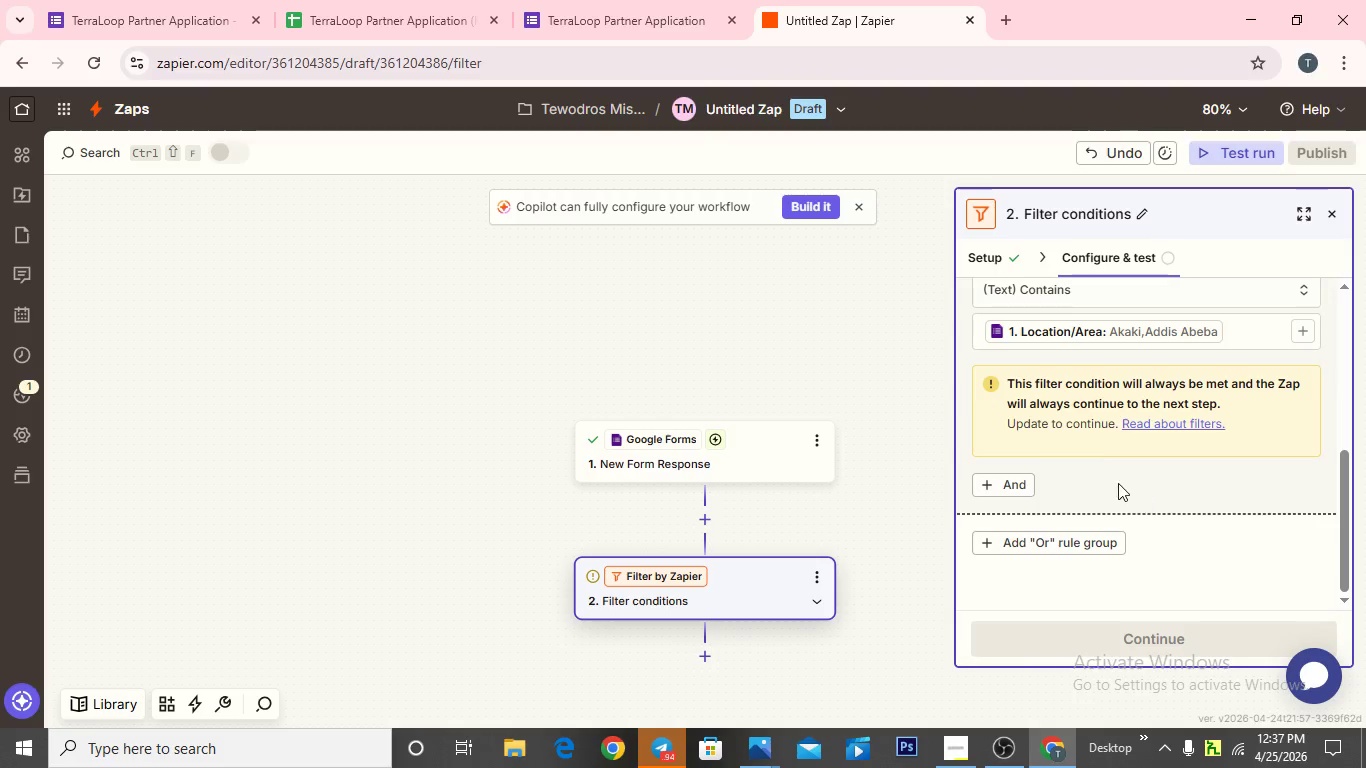 
scroll: coordinate [1101, 457], scroll_direction: up, amount: 4.0
 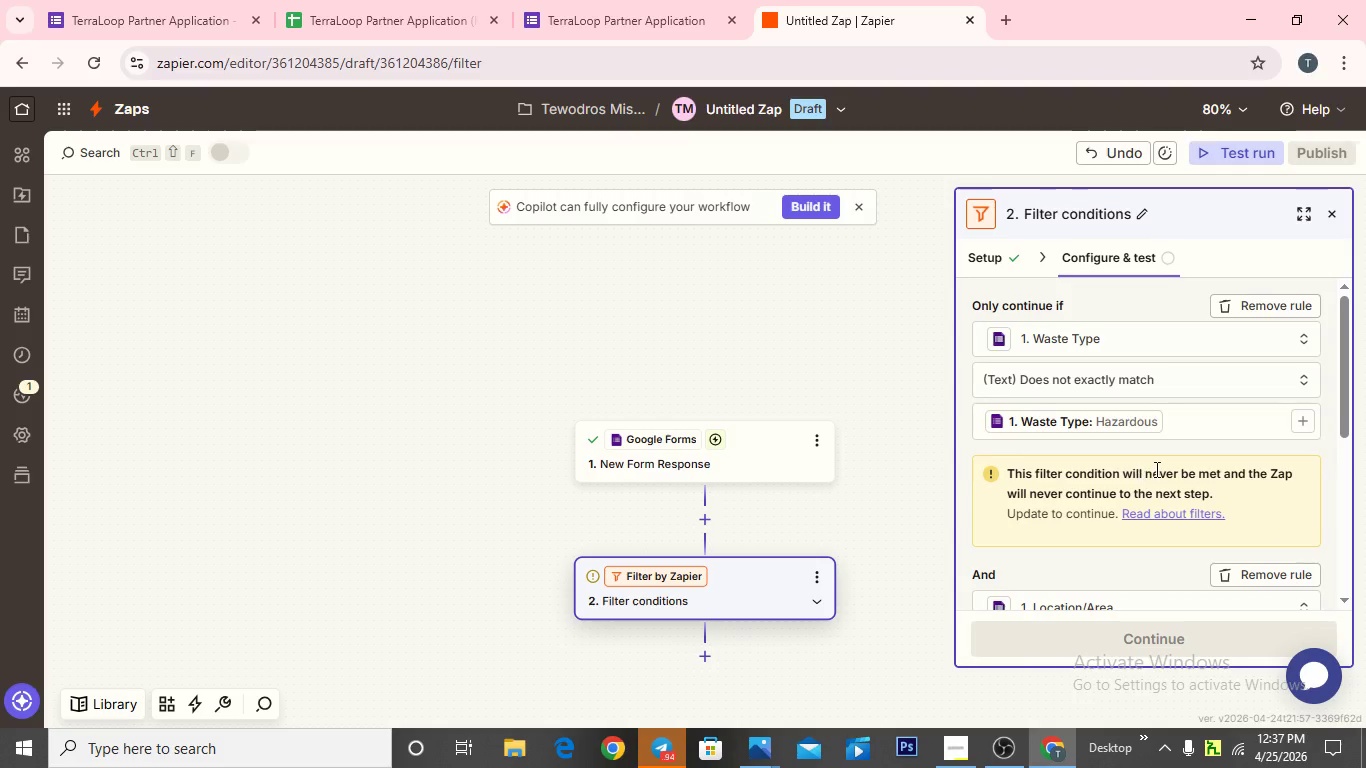 
scroll: coordinate [1155, 469], scroll_direction: down, amount: 4.0
 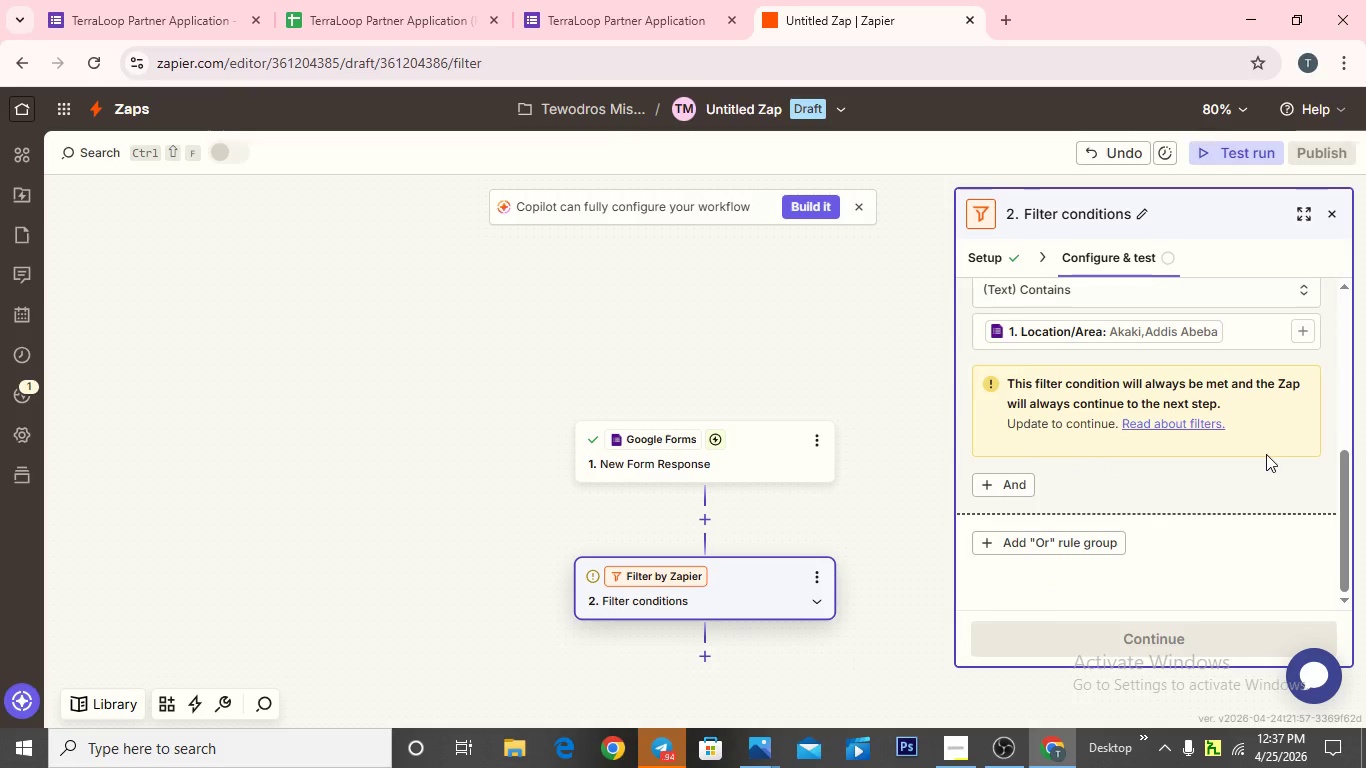 
scroll: coordinate [1196, 345], scroll_direction: up, amount: 2.0
 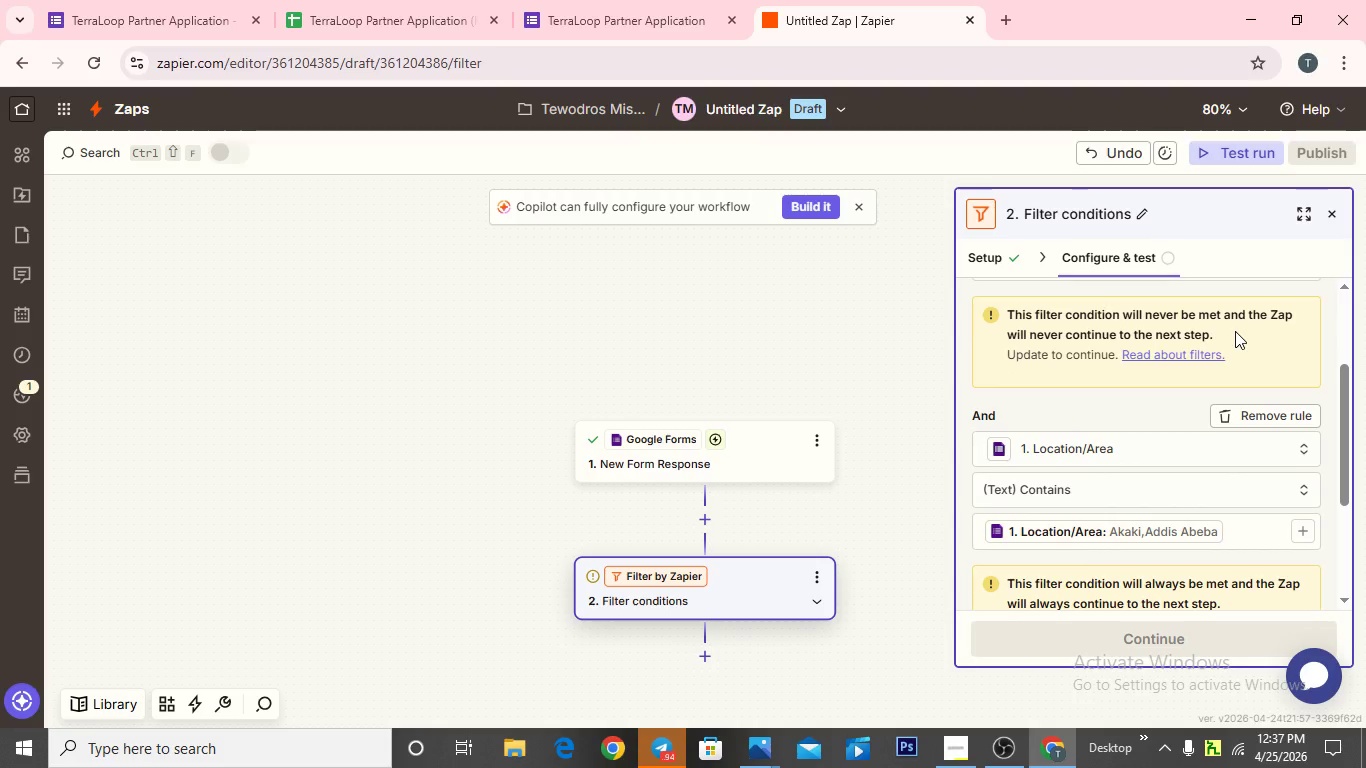 
wait(5.94)
 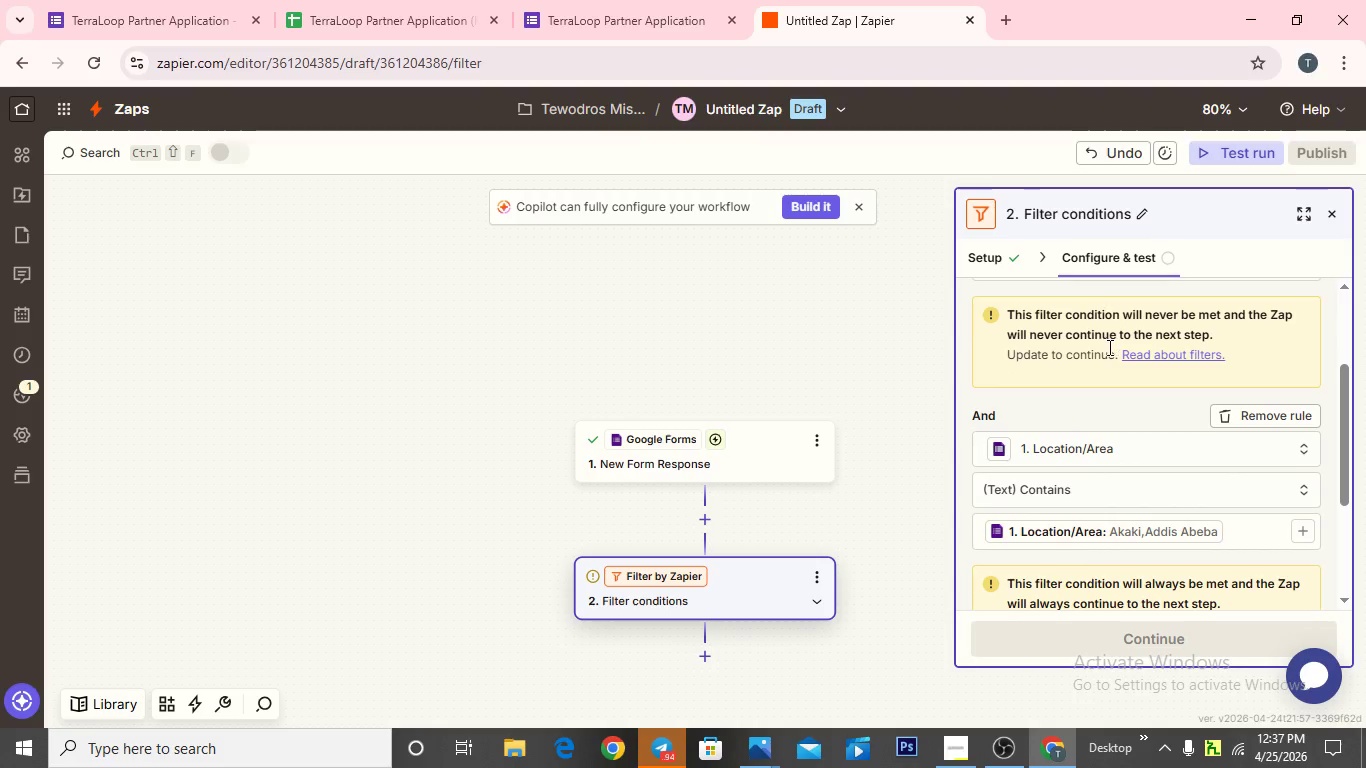 
scroll: coordinate [1235, 331], scroll_direction: up, amount: 1.0
 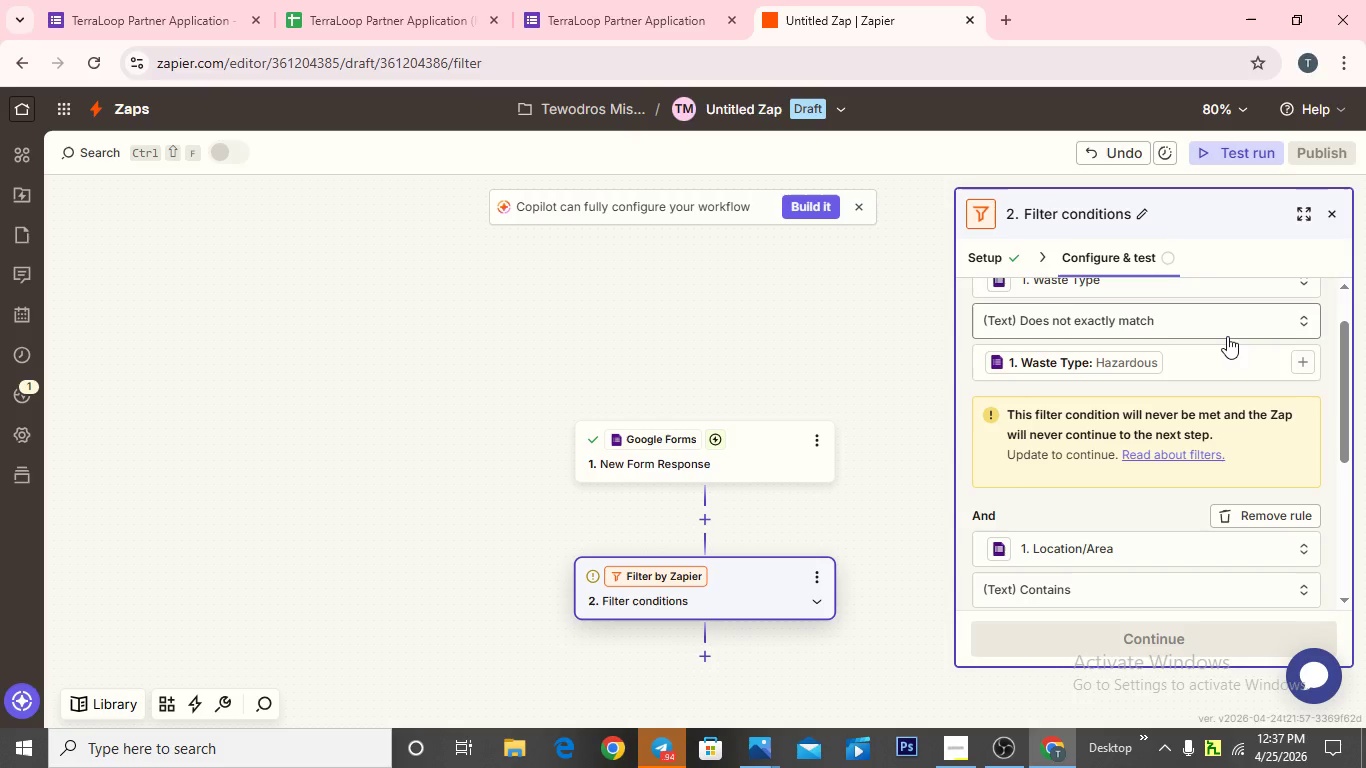 
wait(14.41)
 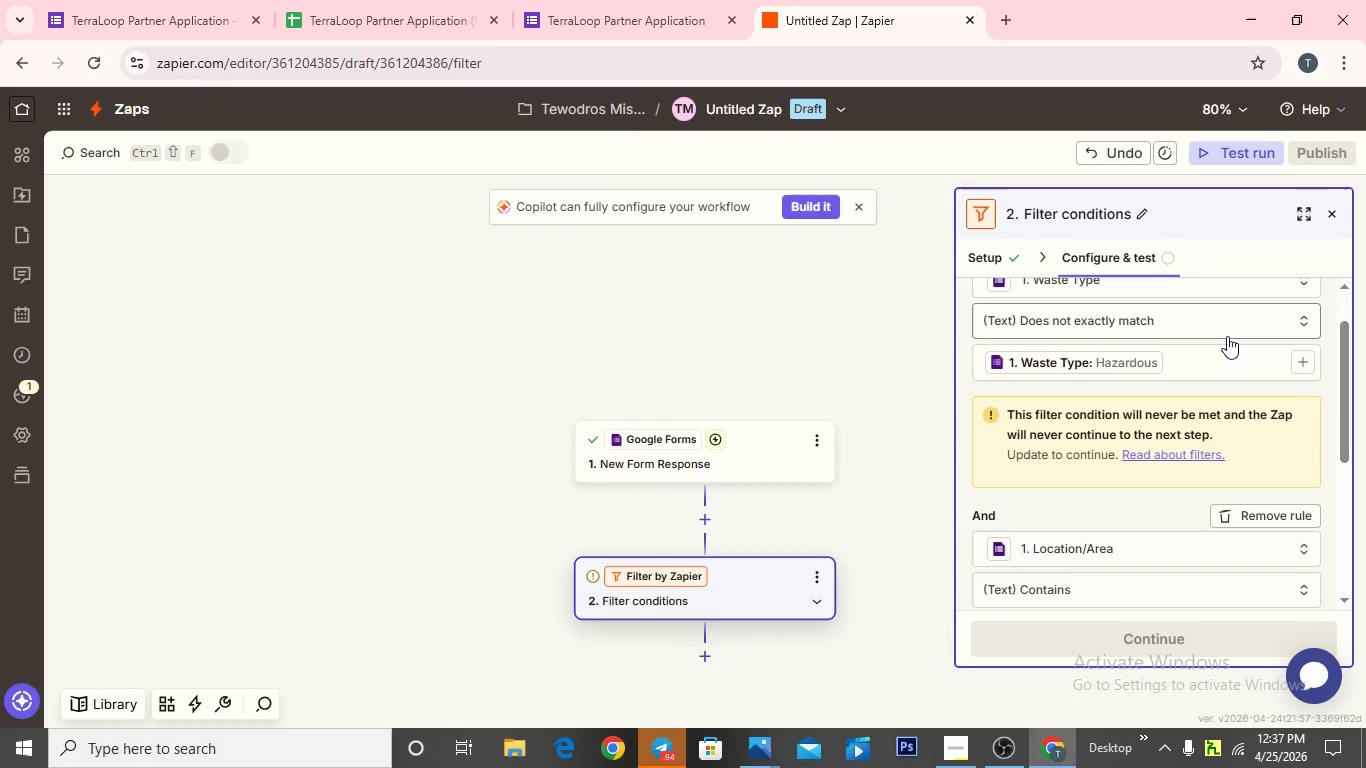 
scroll: coordinate [1209, 335], scroll_direction: up, amount: 1.0
 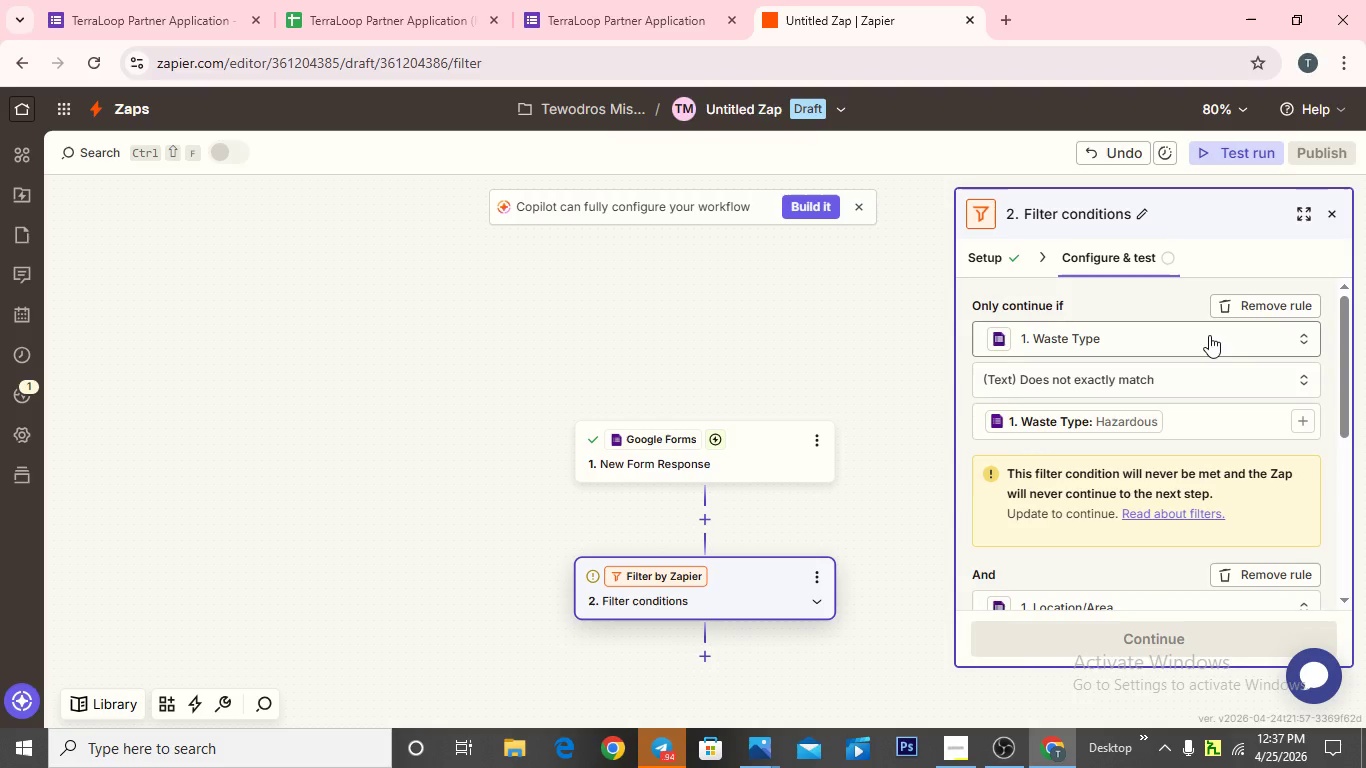 
scroll: coordinate [1208, 335], scroll_direction: down, amount: 8.0
 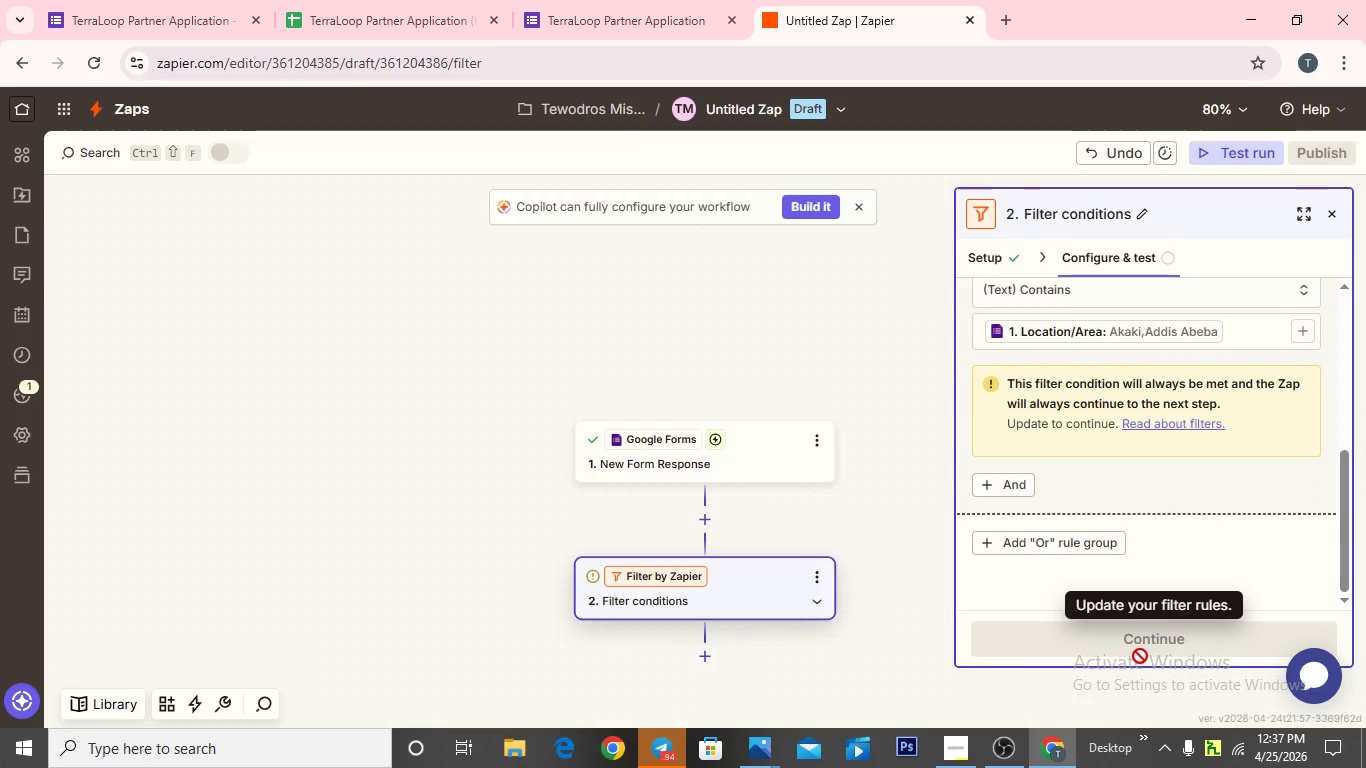 
left_click([1140, 656])
 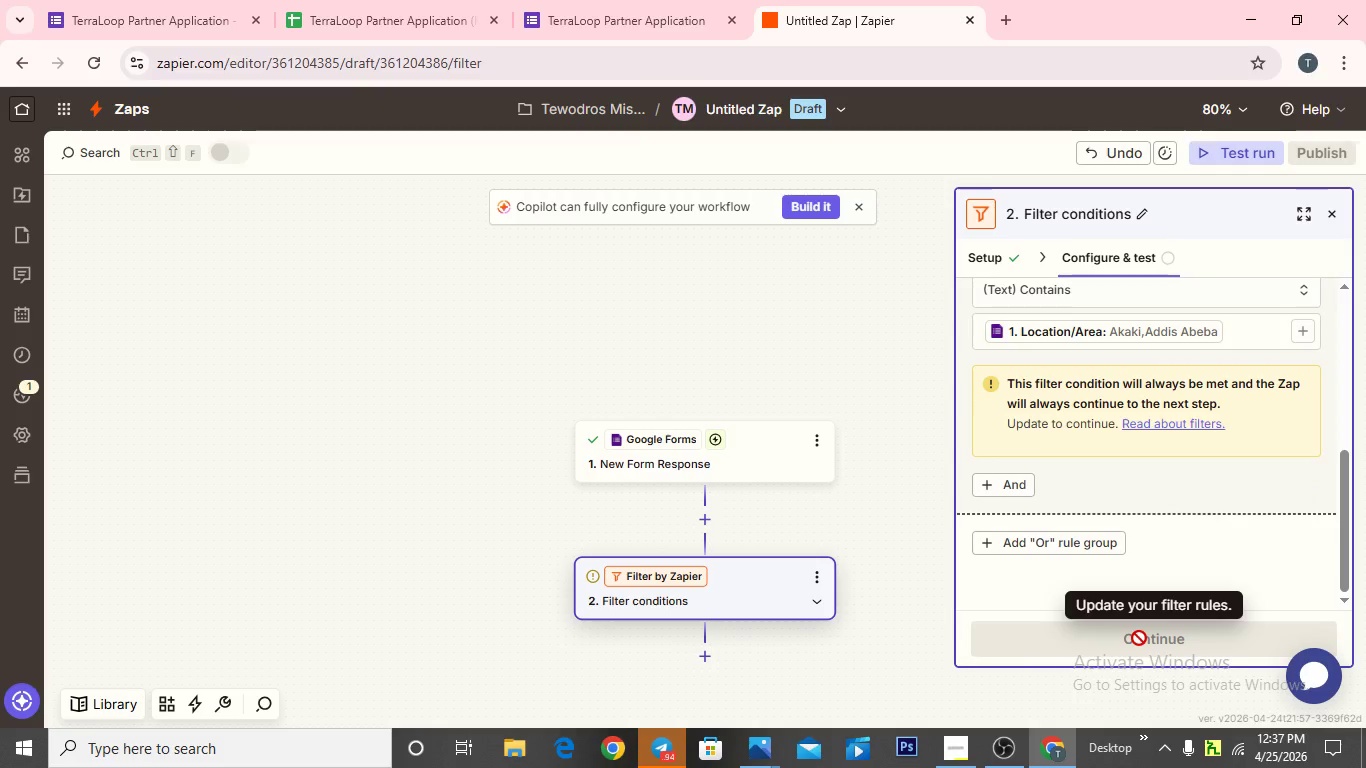 
left_click([1139, 638])
 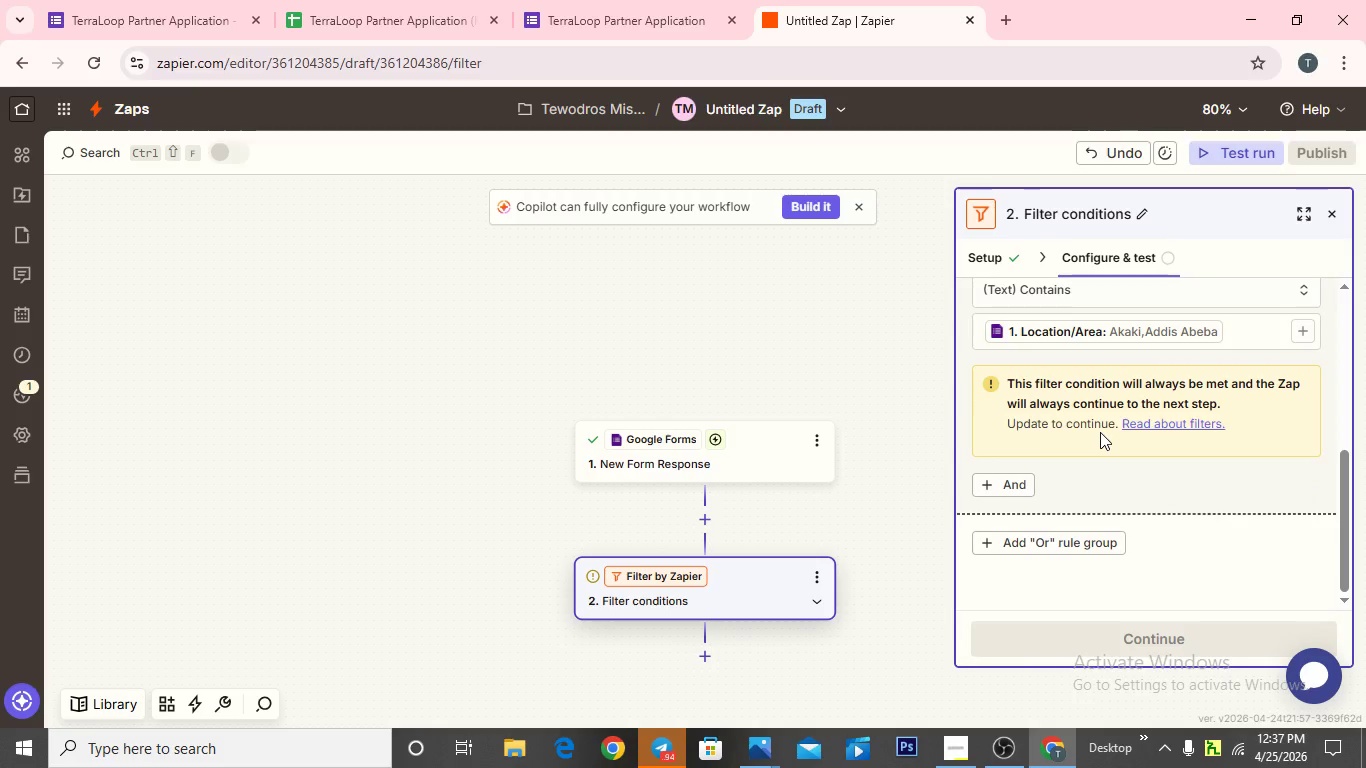 
scroll: coordinate [1100, 432], scroll_direction: up, amount: 2.0
 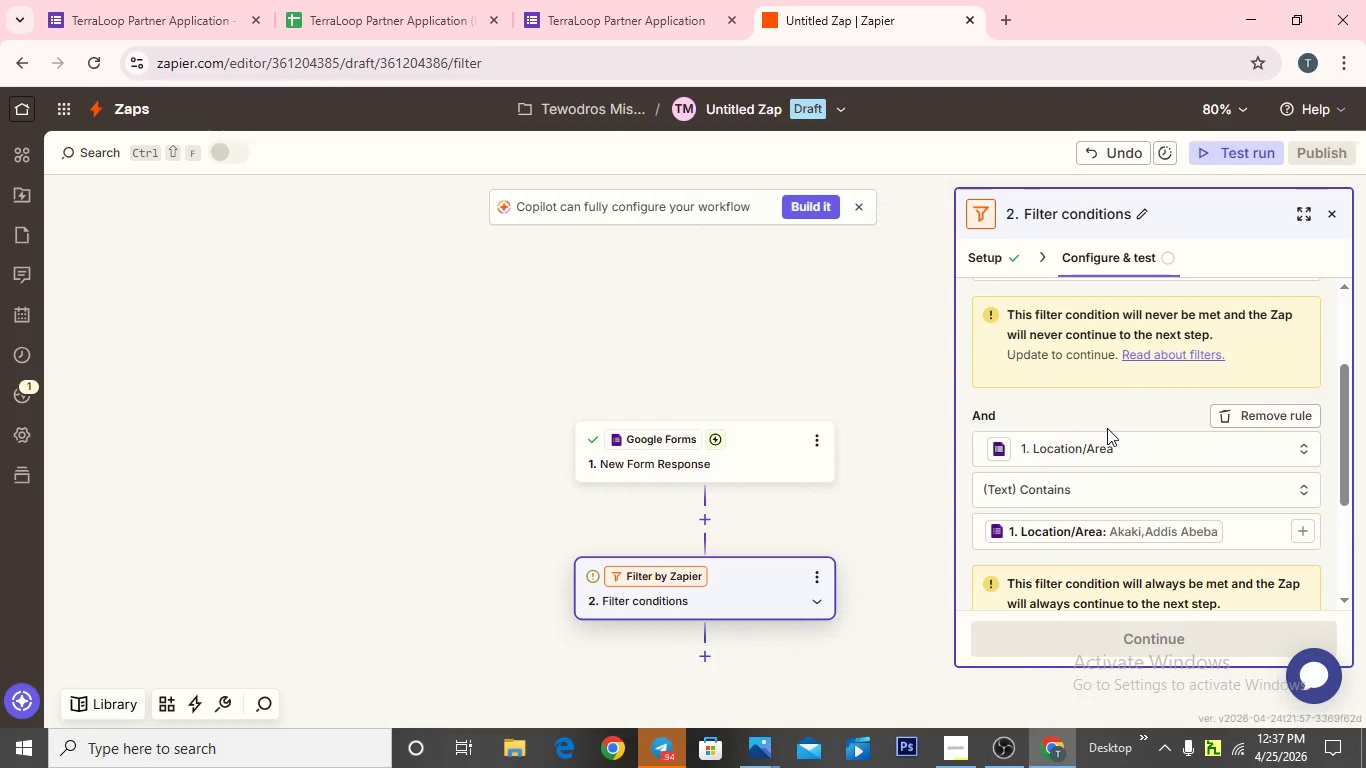 
wait(10.06)
 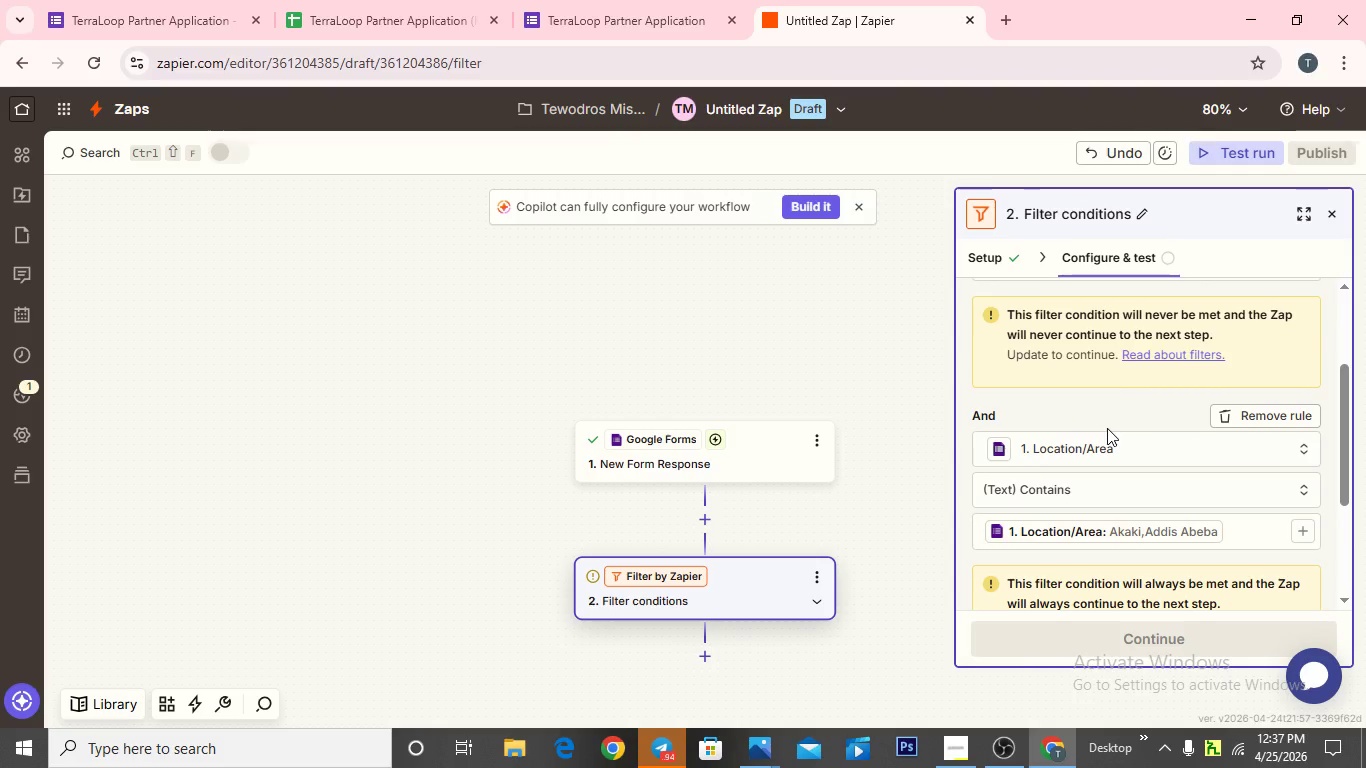 
scroll: coordinate [1135, 486], scroll_direction: down, amount: 1.0
 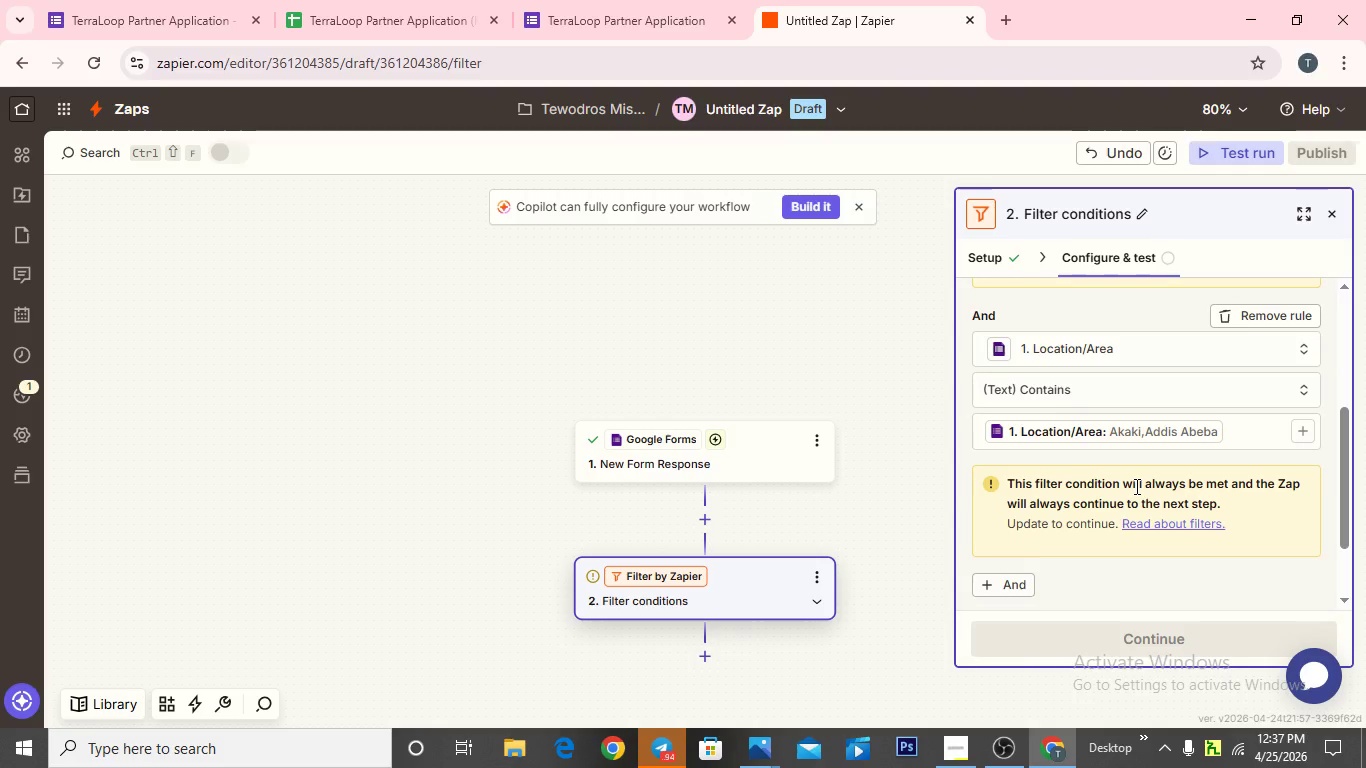 
scroll: coordinate [1129, 507], scroll_direction: up, amount: 2.0
 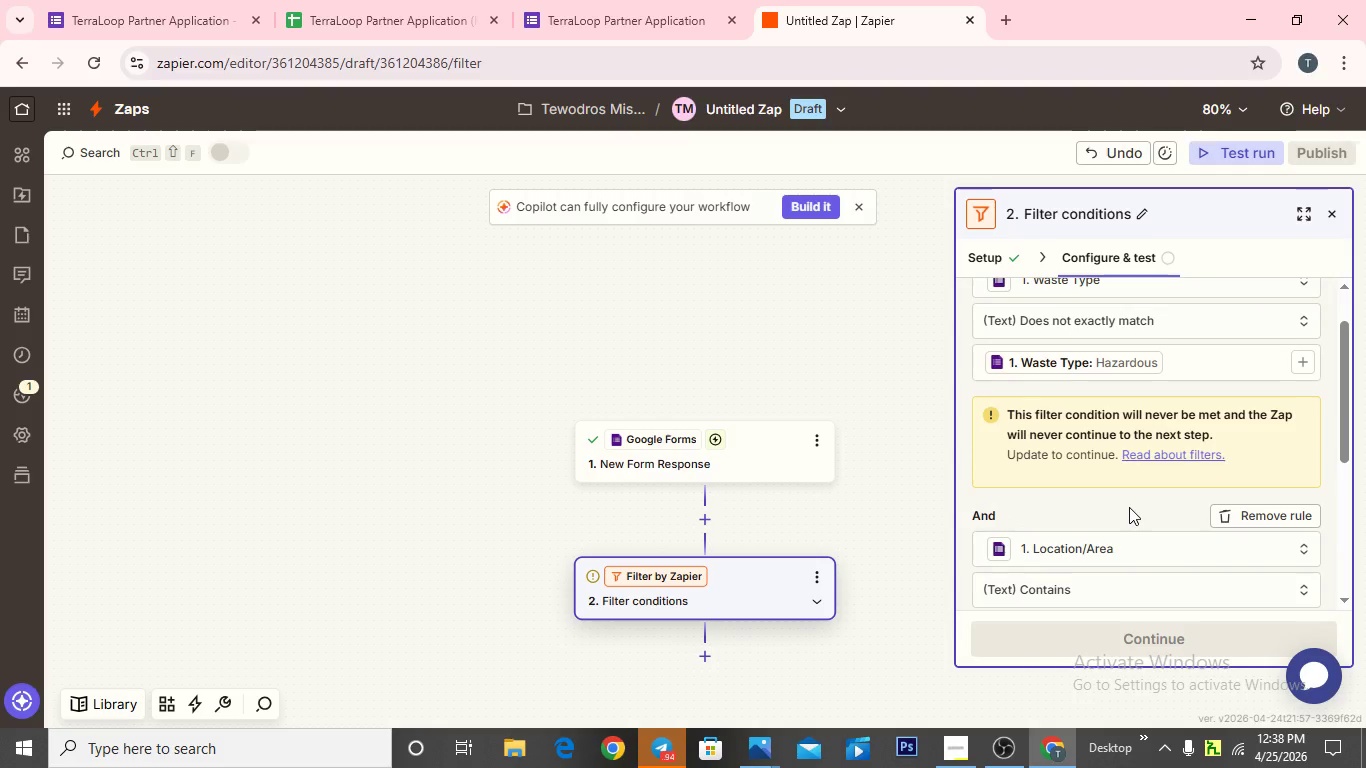 
wait(7.34)
 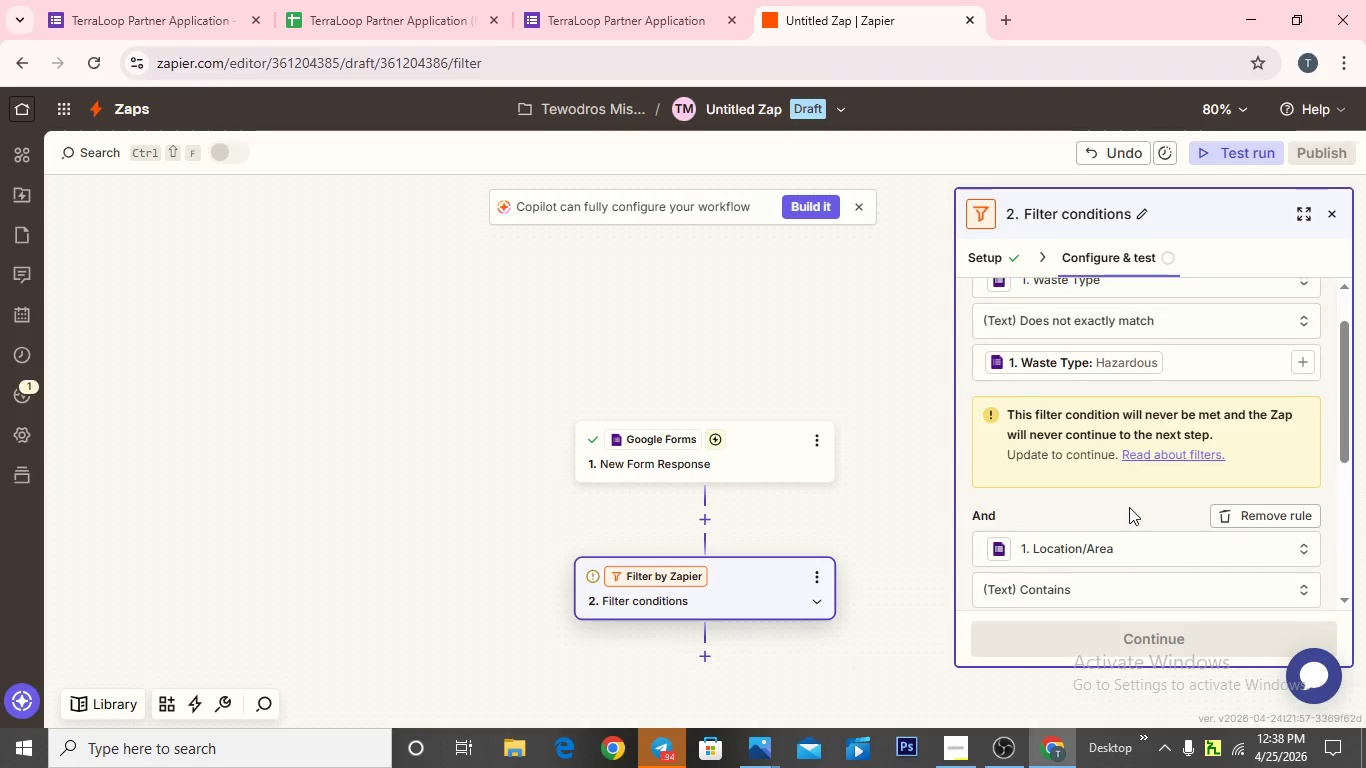 
scroll: coordinate [1129, 507], scroll_direction: down, amount: 2.0
 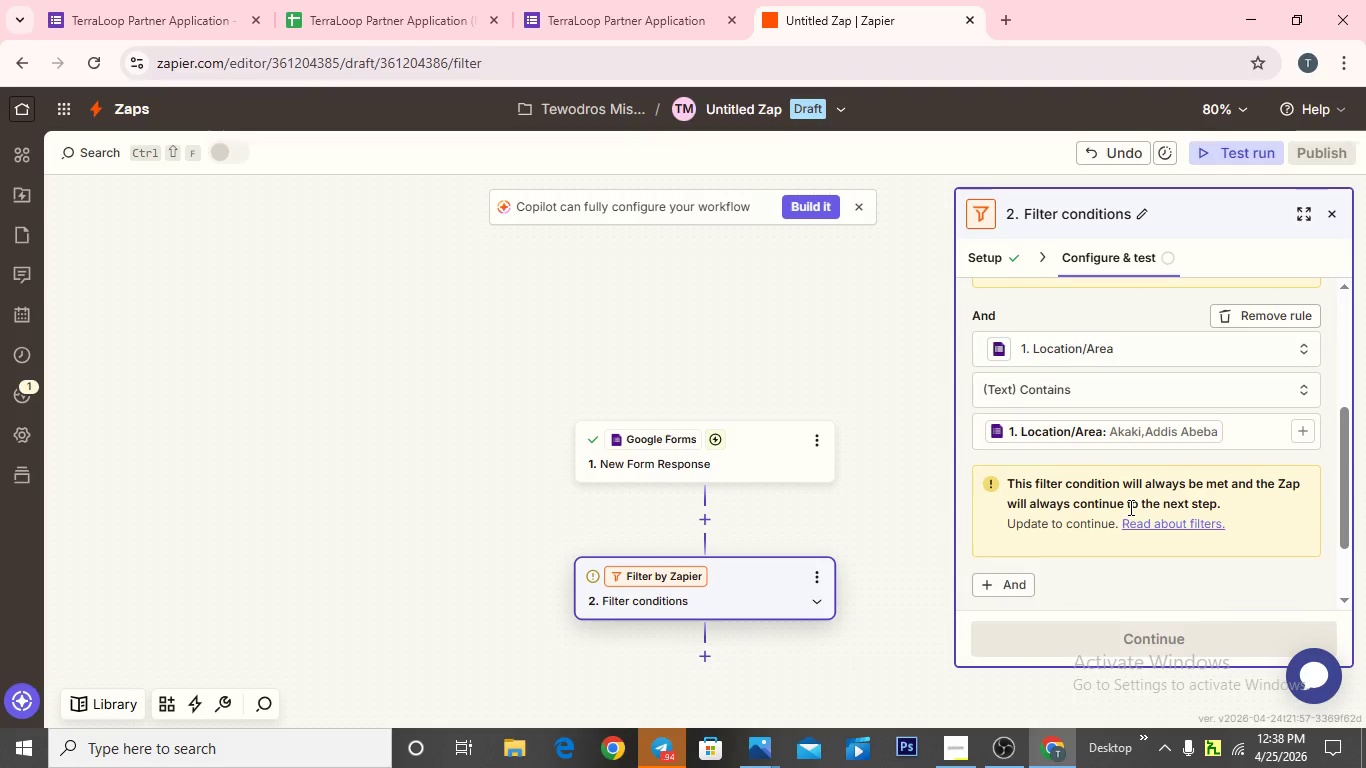 
wait(13.55)
 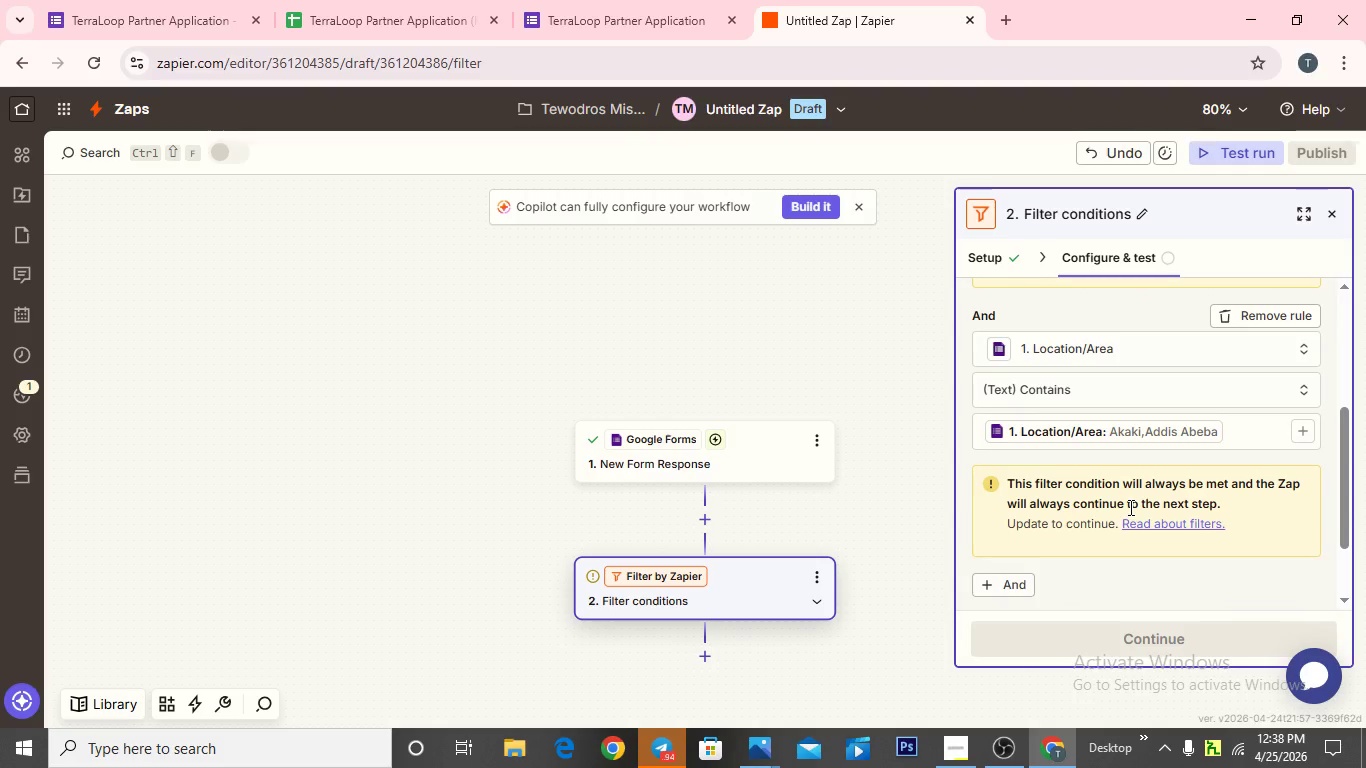 
scroll: coordinate [1153, 490], scroll_direction: up, amount: 2.0
 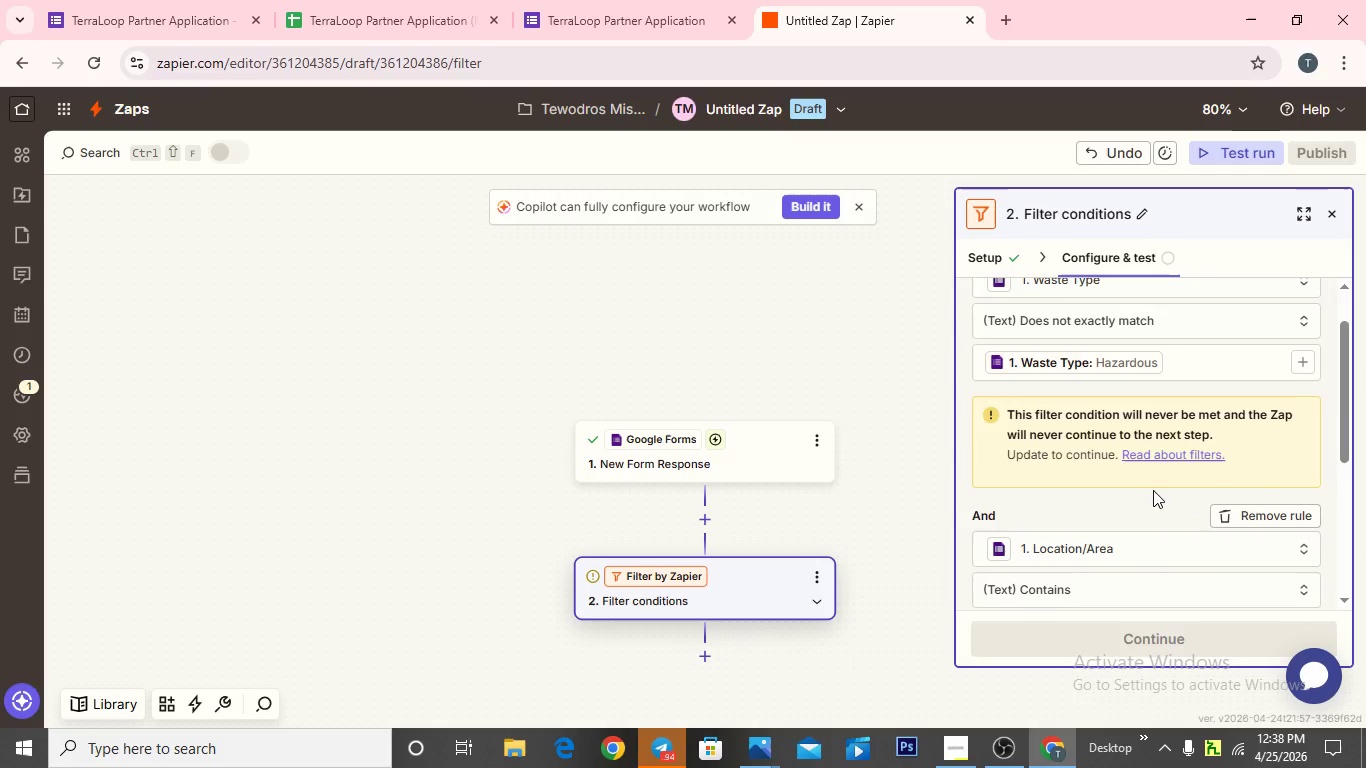 
wait(7.63)
 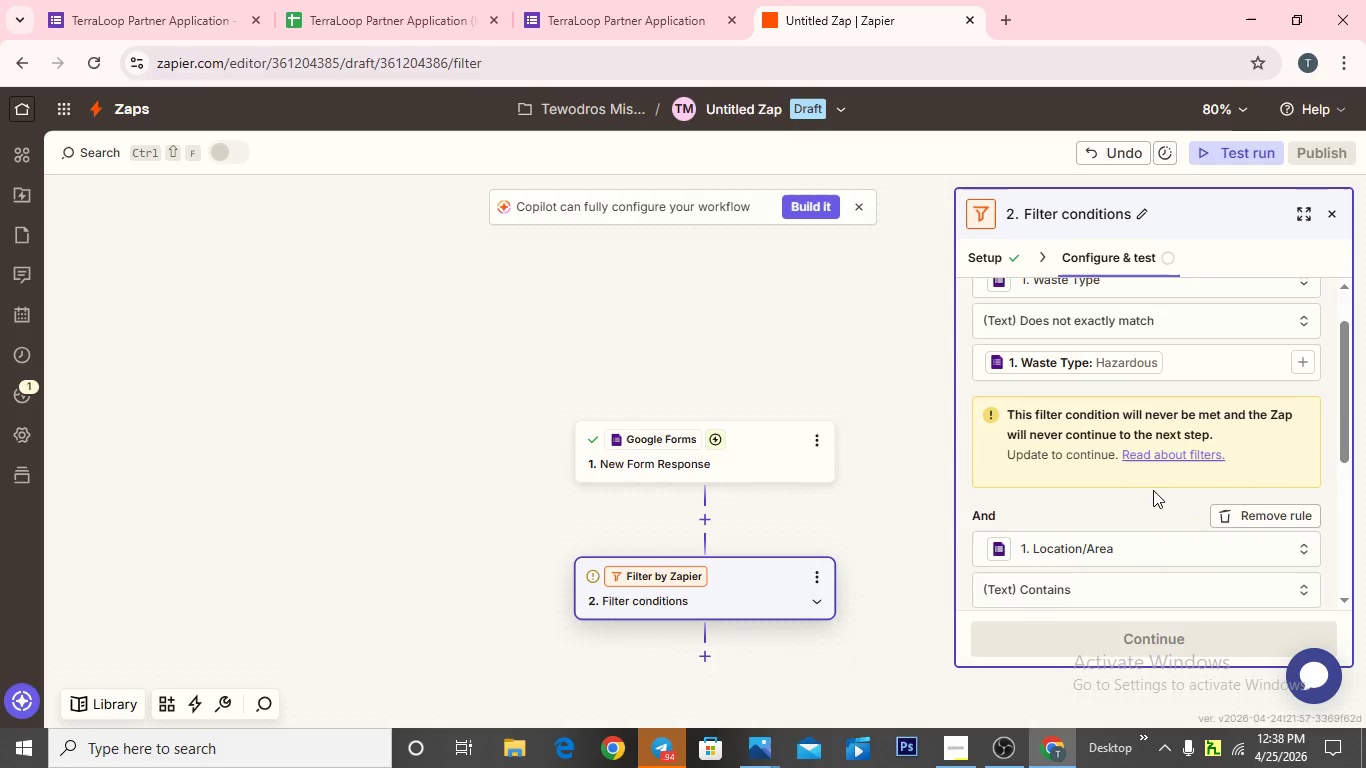 
scroll: coordinate [1085, 532], scroll_direction: down, amount: 2.0
 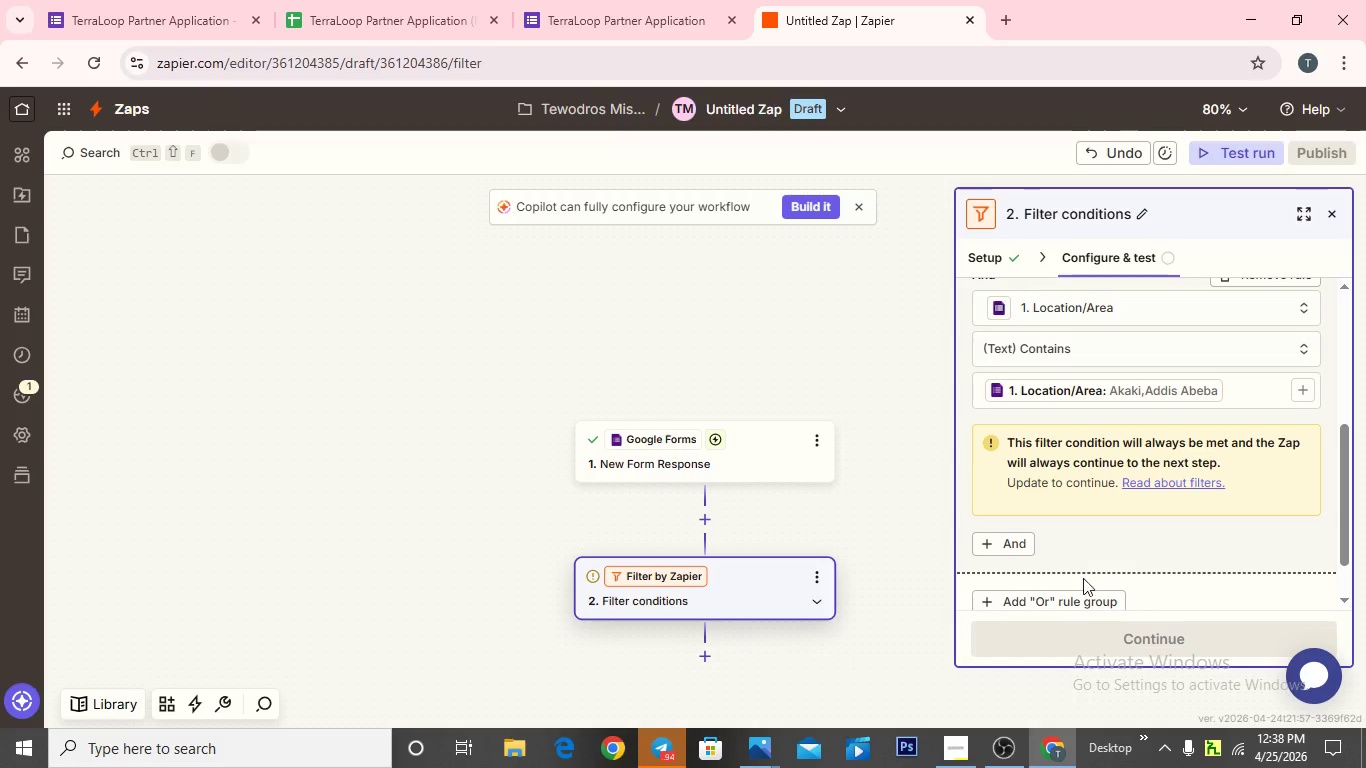 
wait(16.29)
 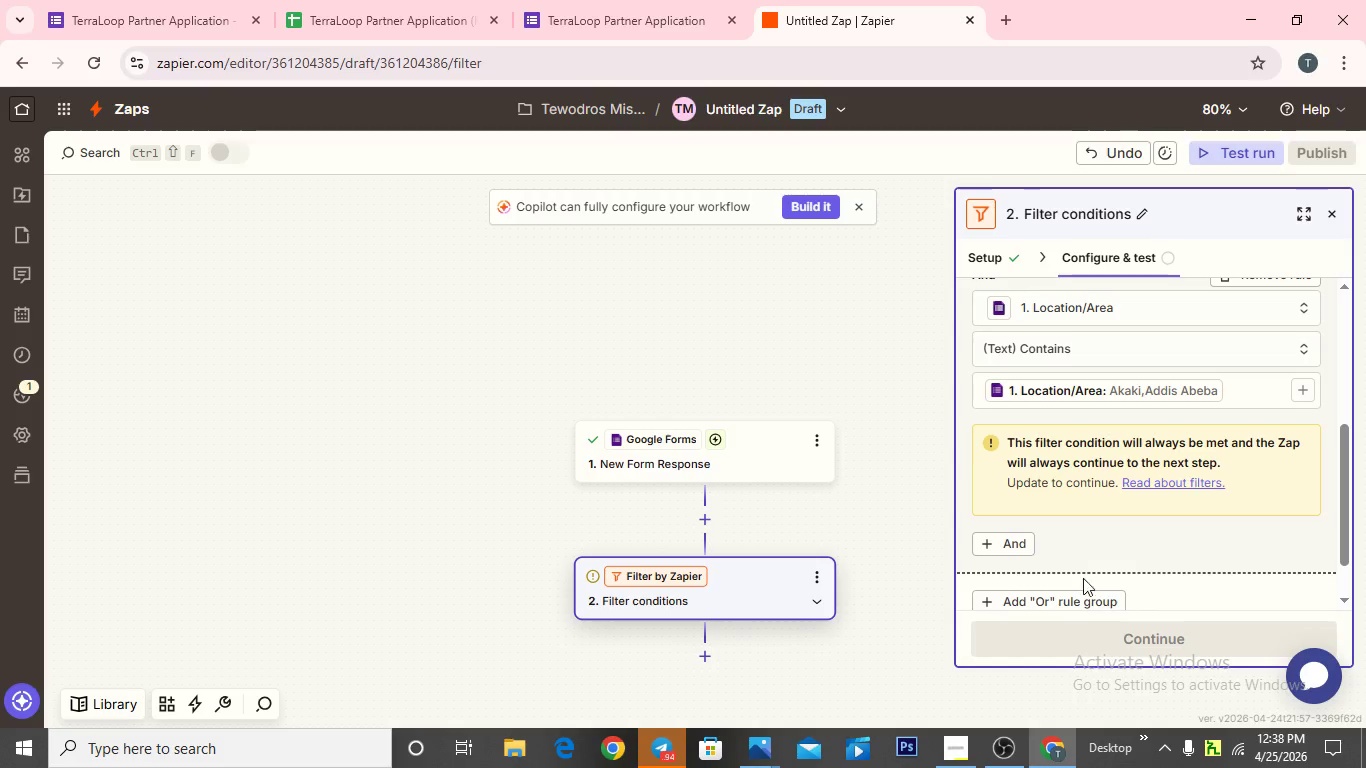 
scroll: coordinate [1156, 539], scroll_direction: up, amount: 3.0
 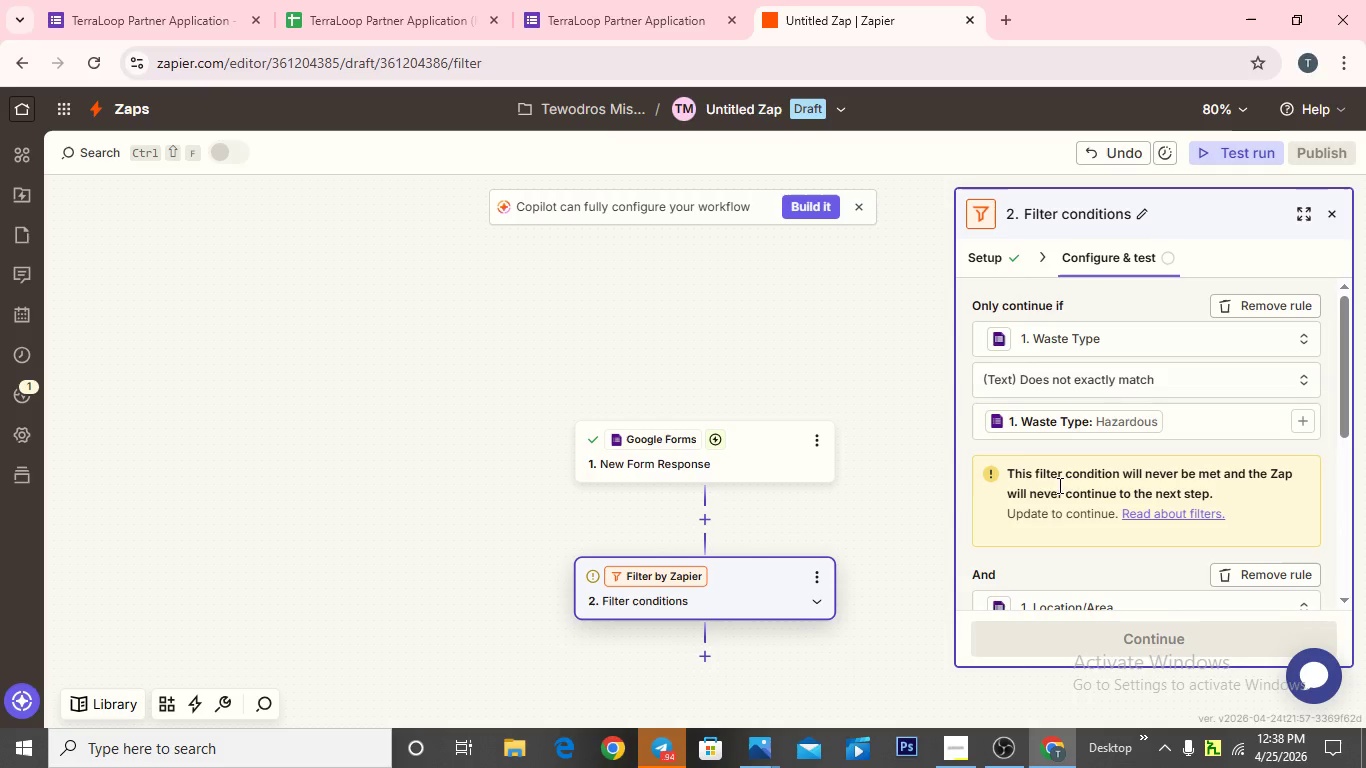 
wait(6.27)
 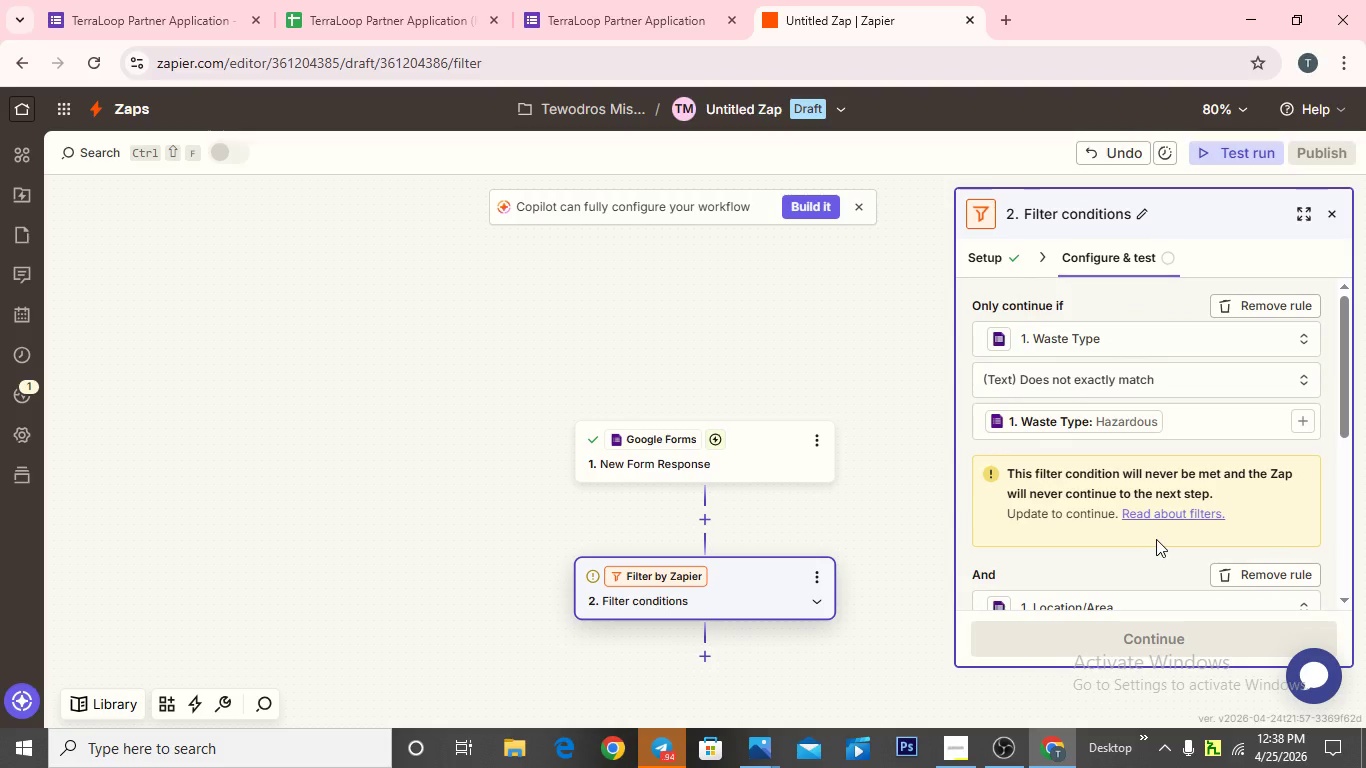 
scroll: coordinate [1126, 431], scroll_direction: down, amount: 3.0
 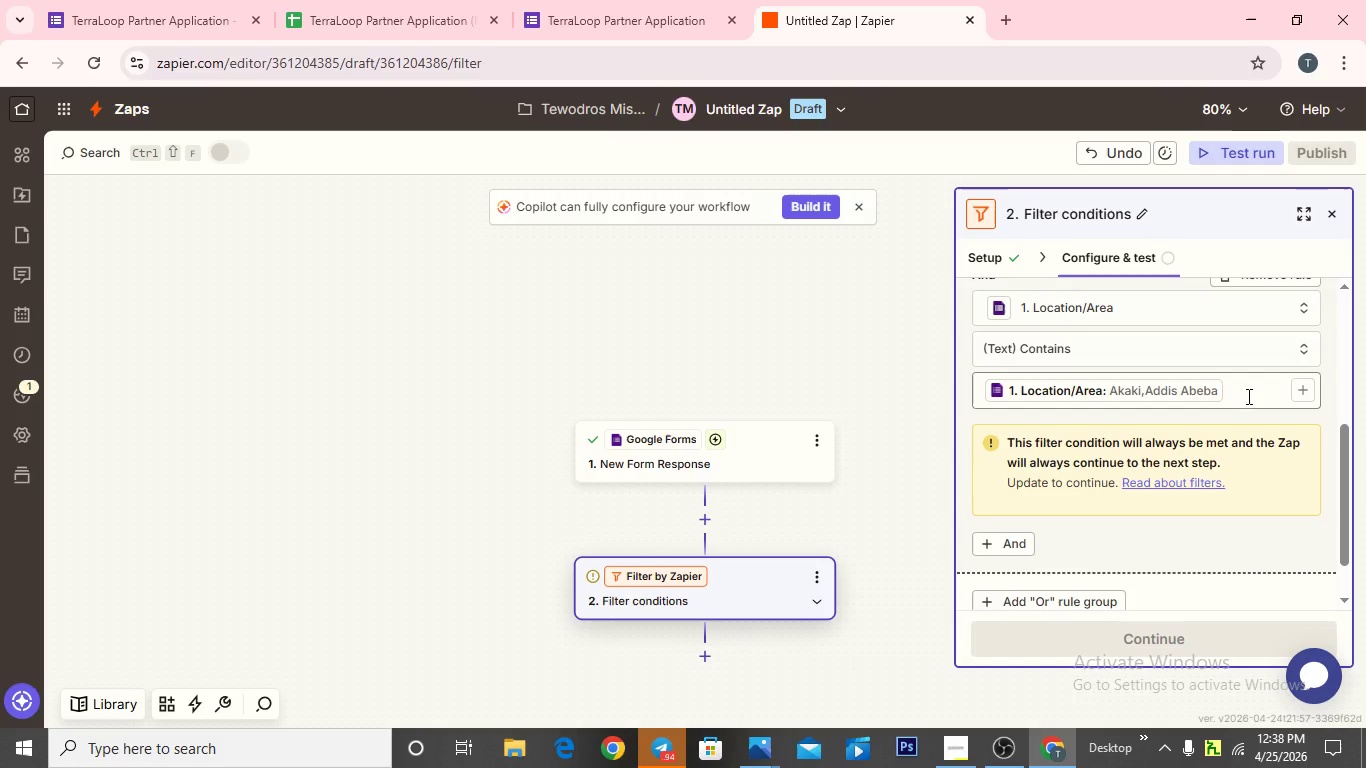 
left_click([1249, 396])
 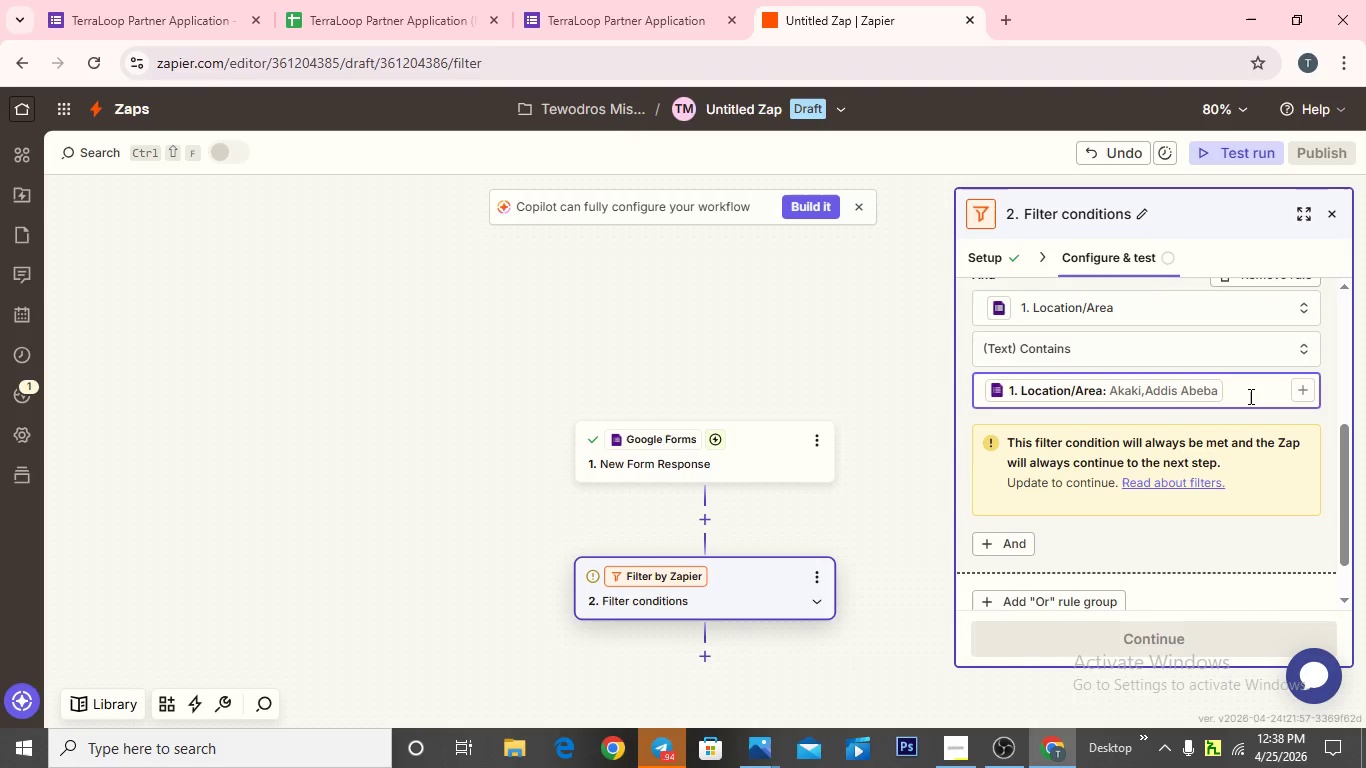 
type( Addis Abeba)
 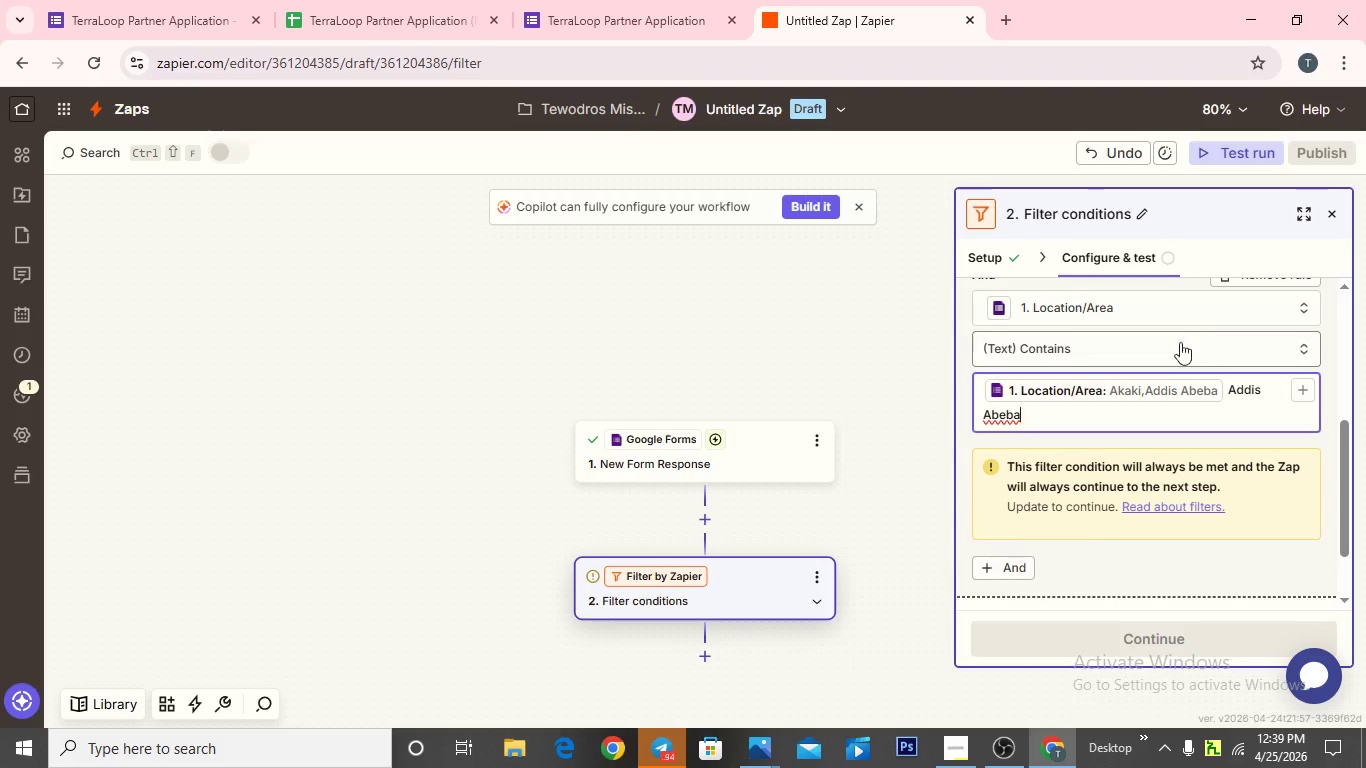 
wait(5.62)
 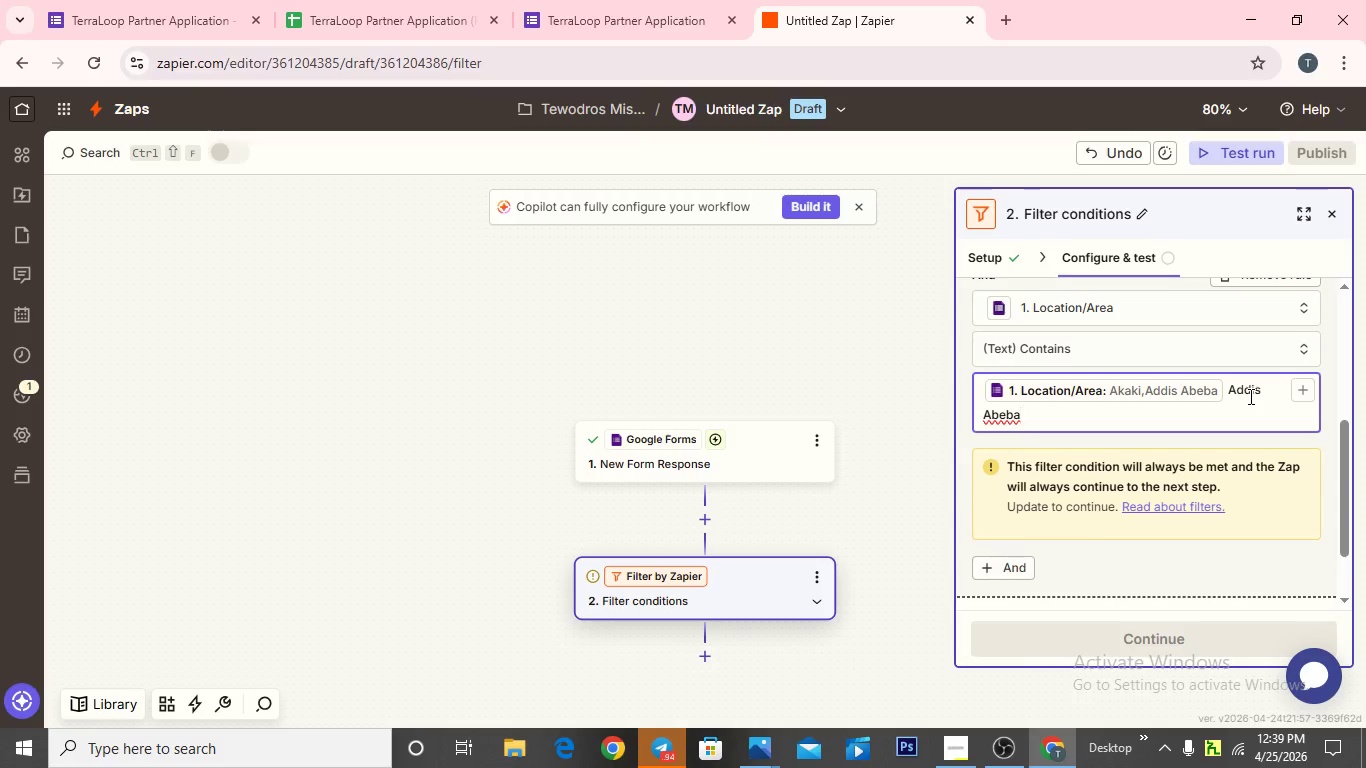 
scroll: coordinate [1155, 351], scroll_direction: up, amount: 2.0
 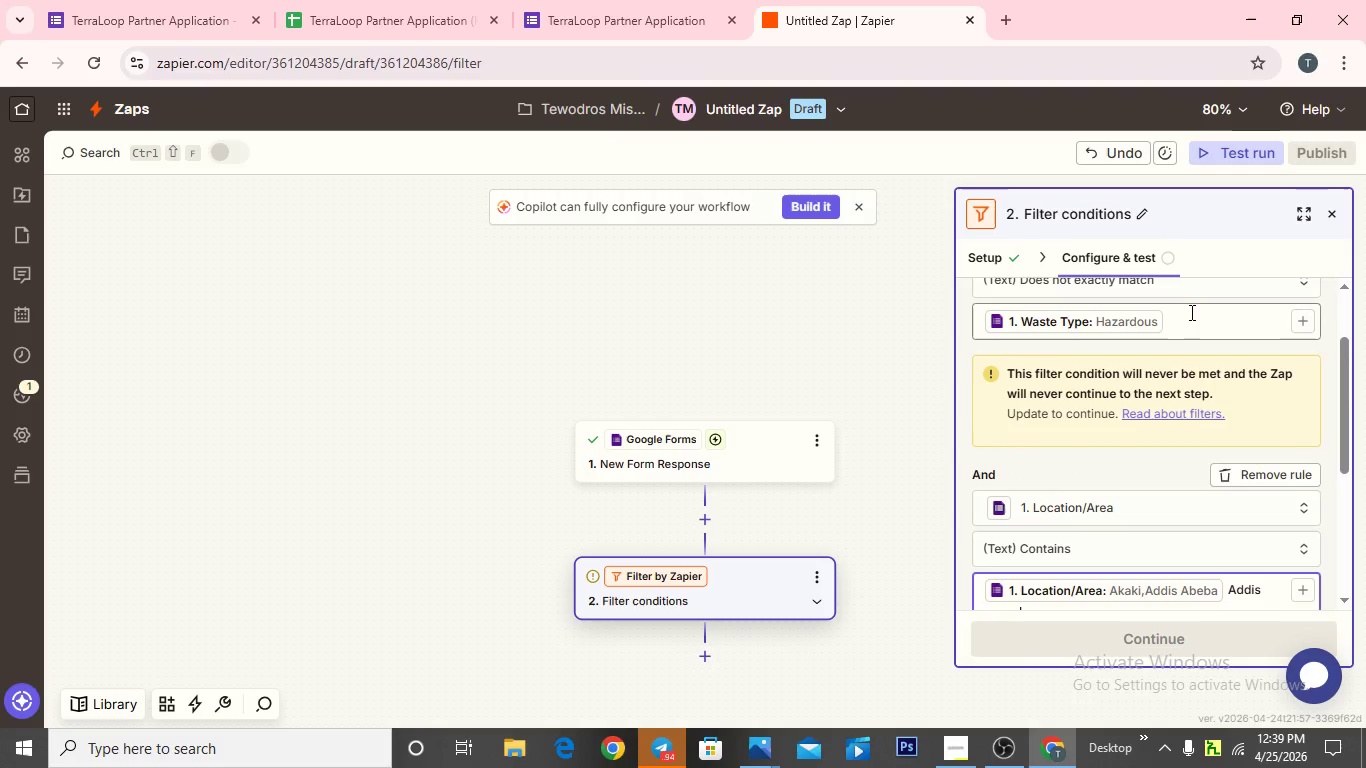 
left_click([1190, 320])
 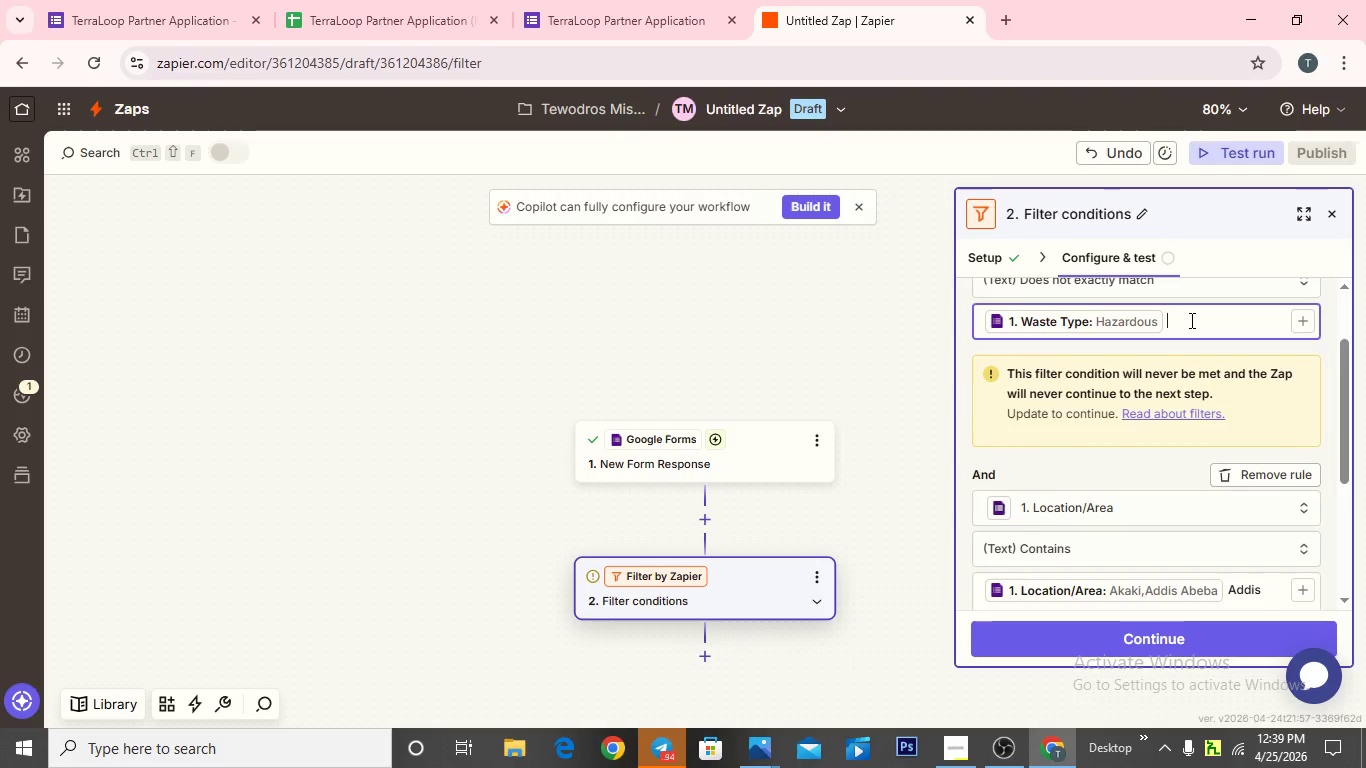 
type( Haza)
 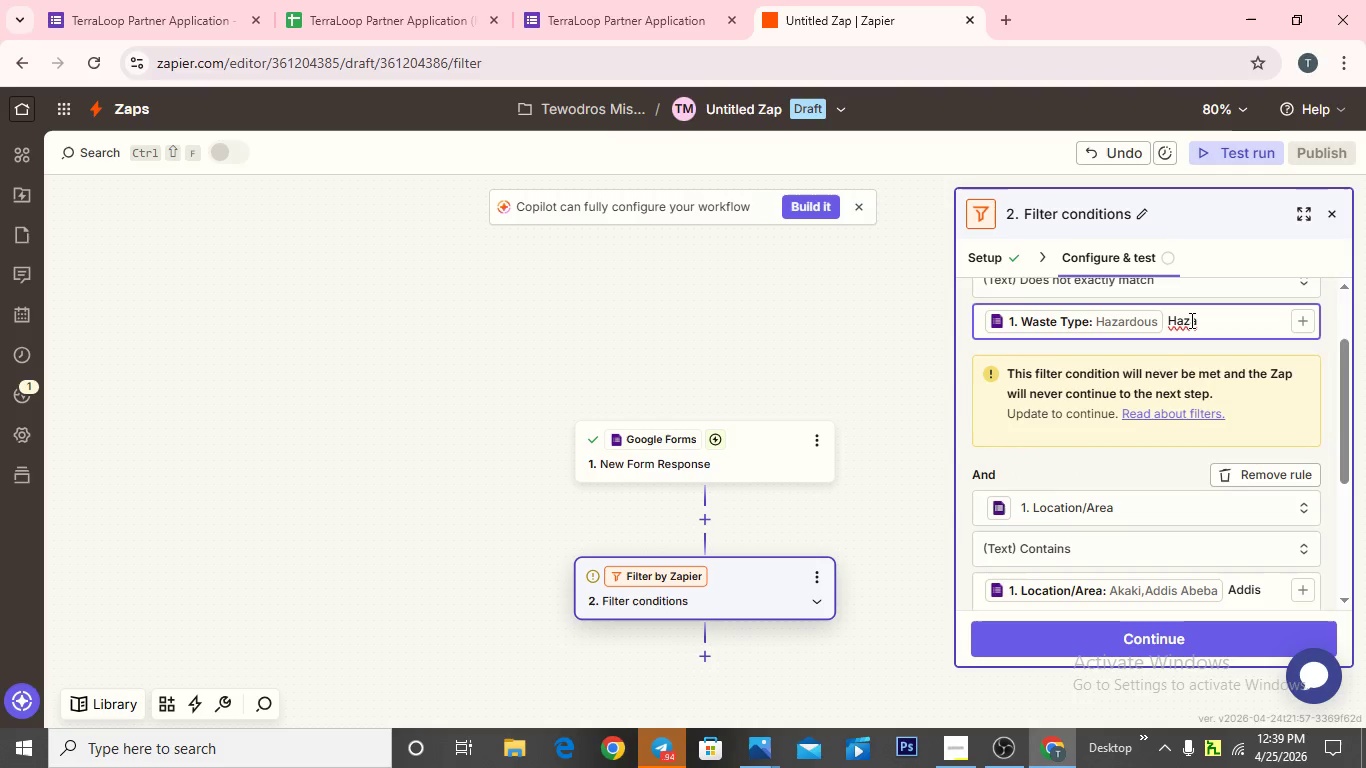 
type(rdous)
 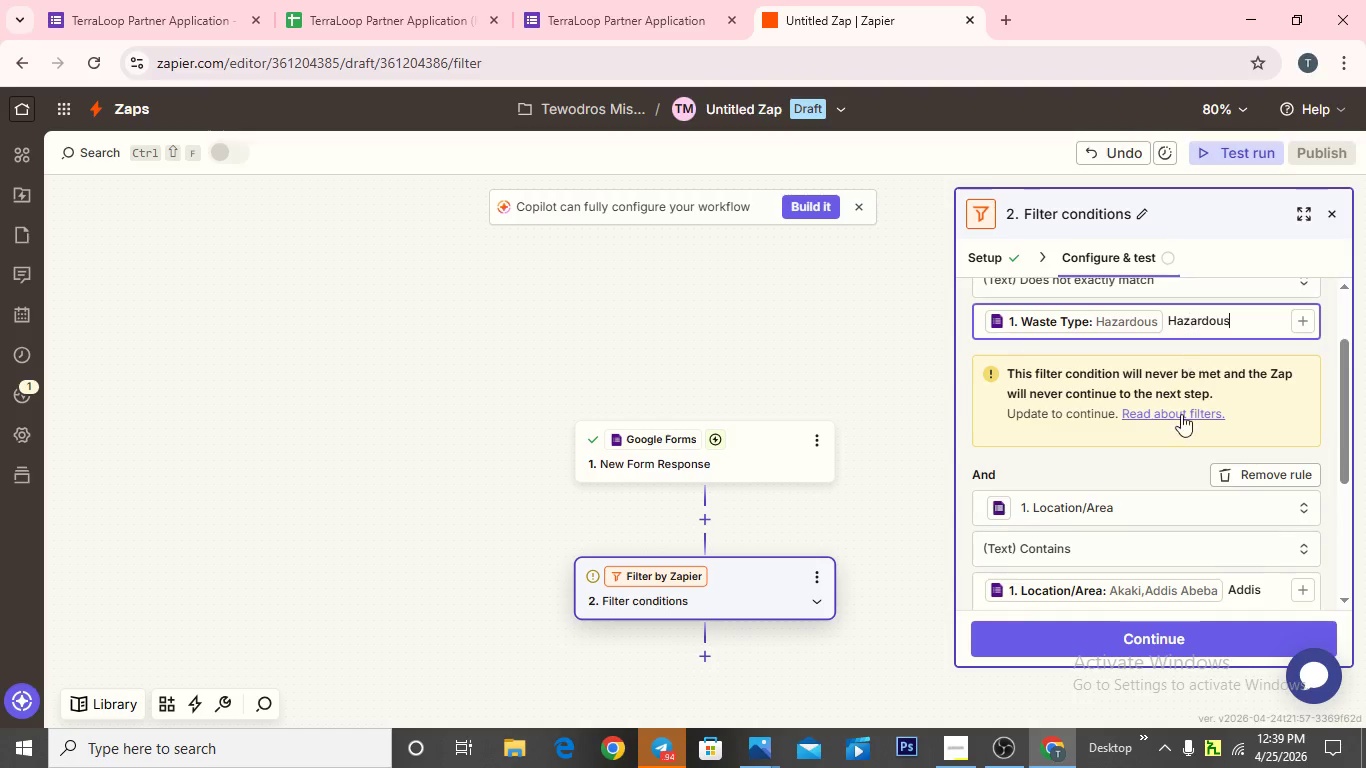 
scroll: coordinate [1180, 417], scroll_direction: down, amount: 3.0
 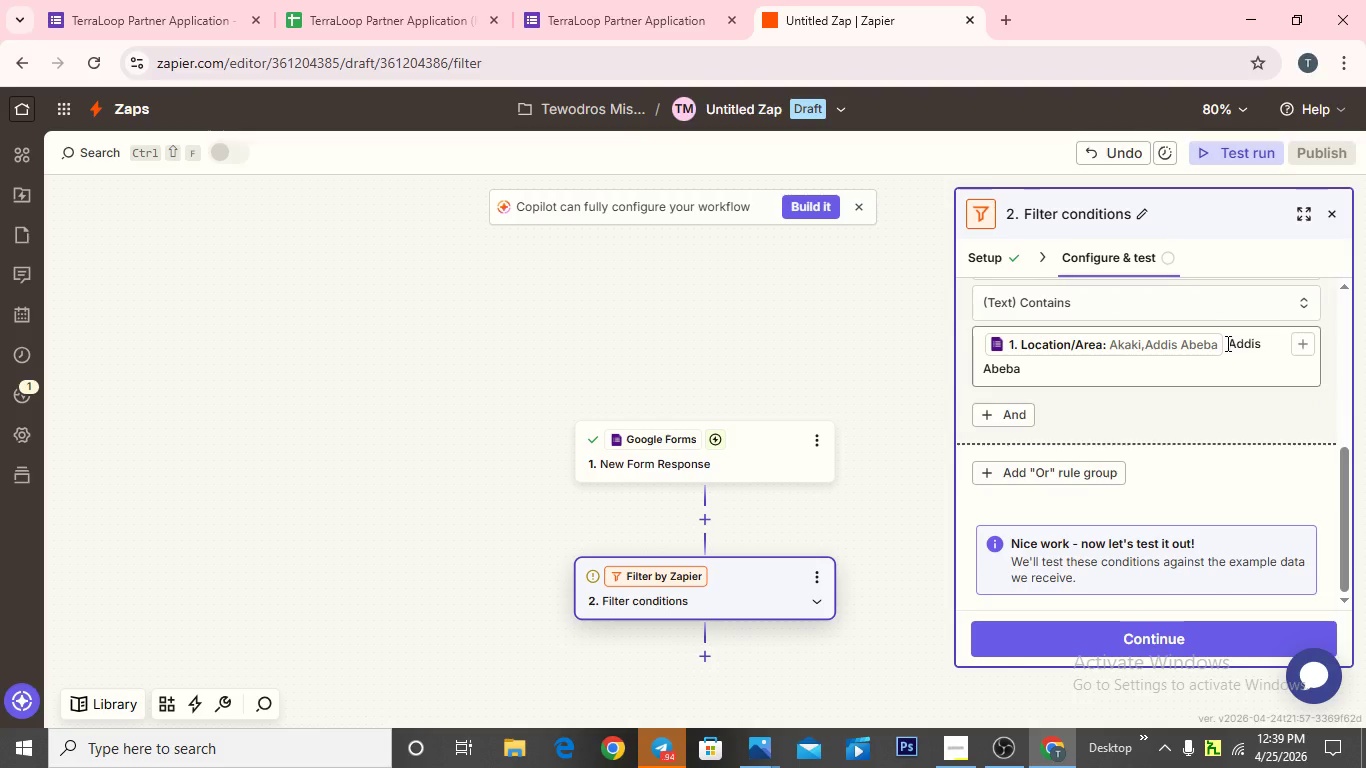 
wait(6.5)
 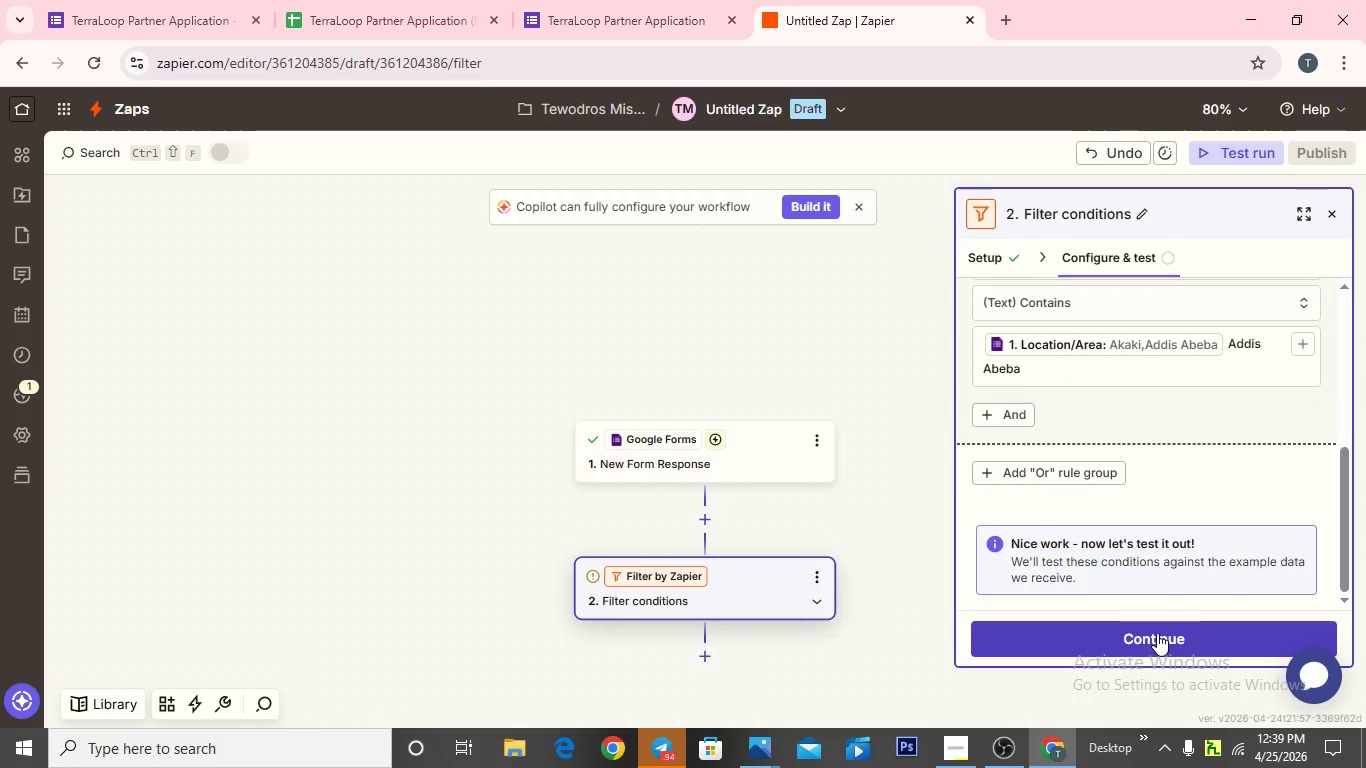 
left_click([1145, 641])
 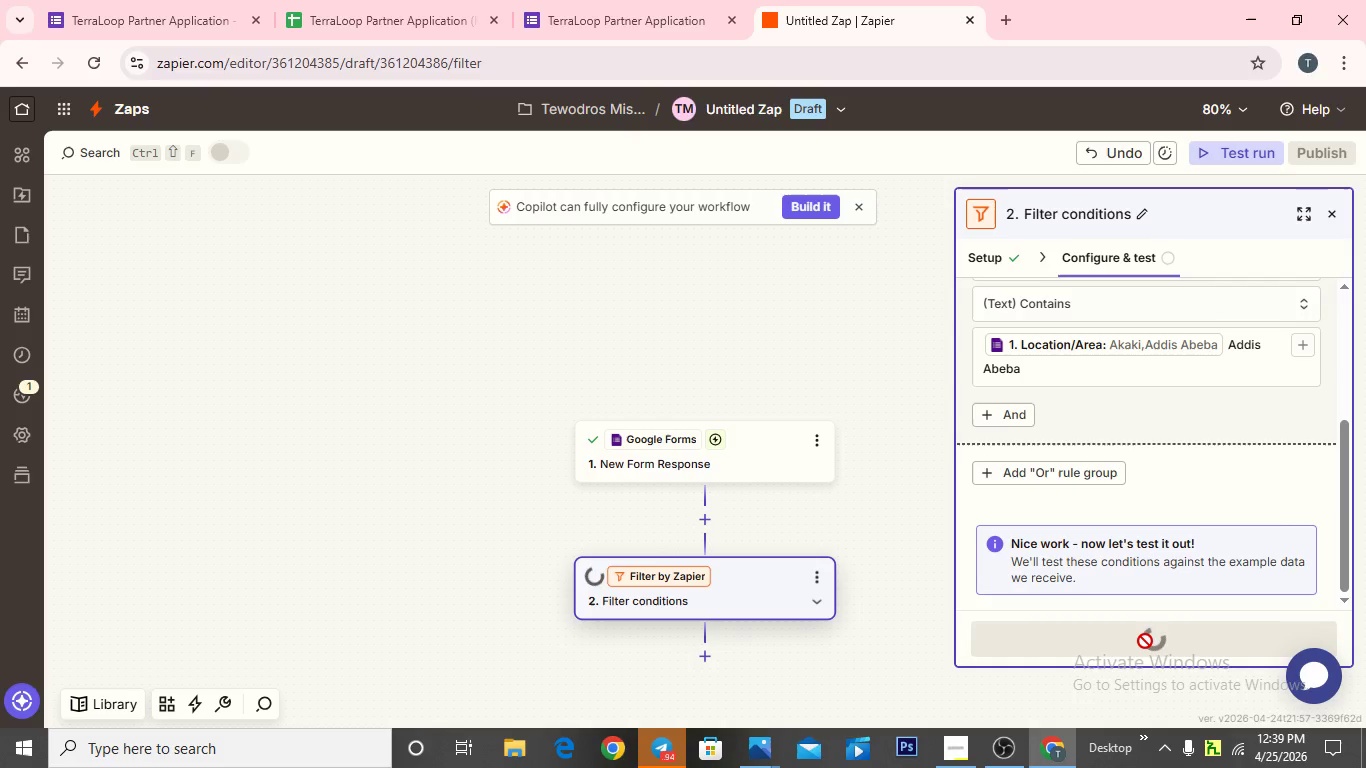 
mouse_move([1092, 586])
 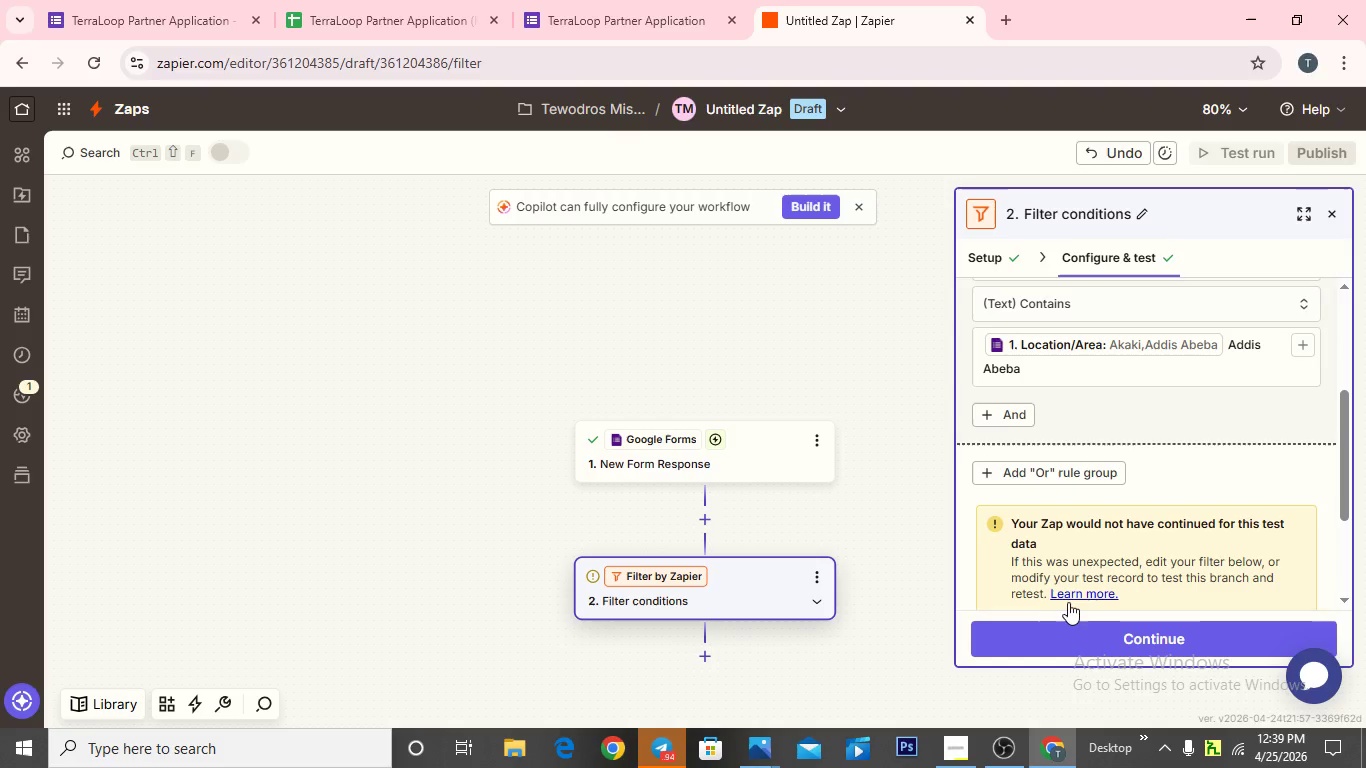 
left_click([1075, 640])
 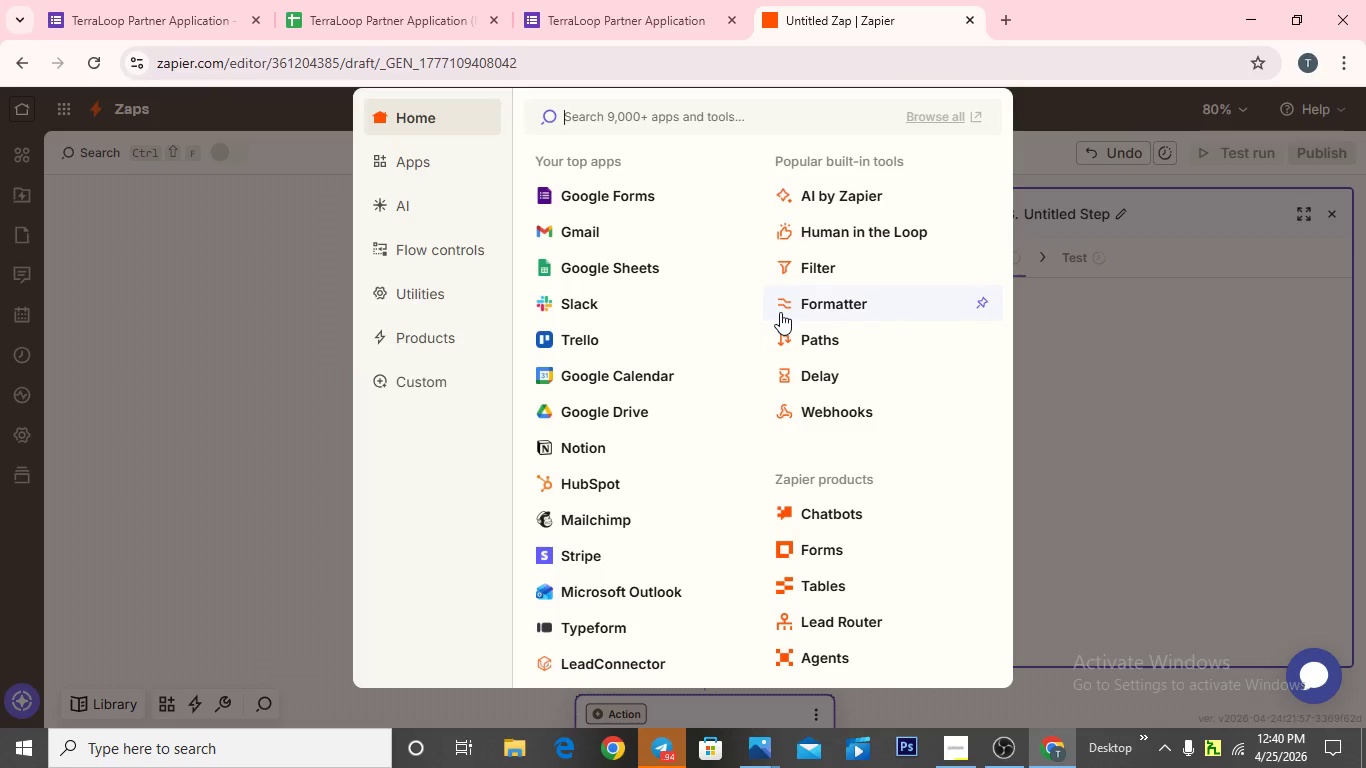 
wait(29.59)
 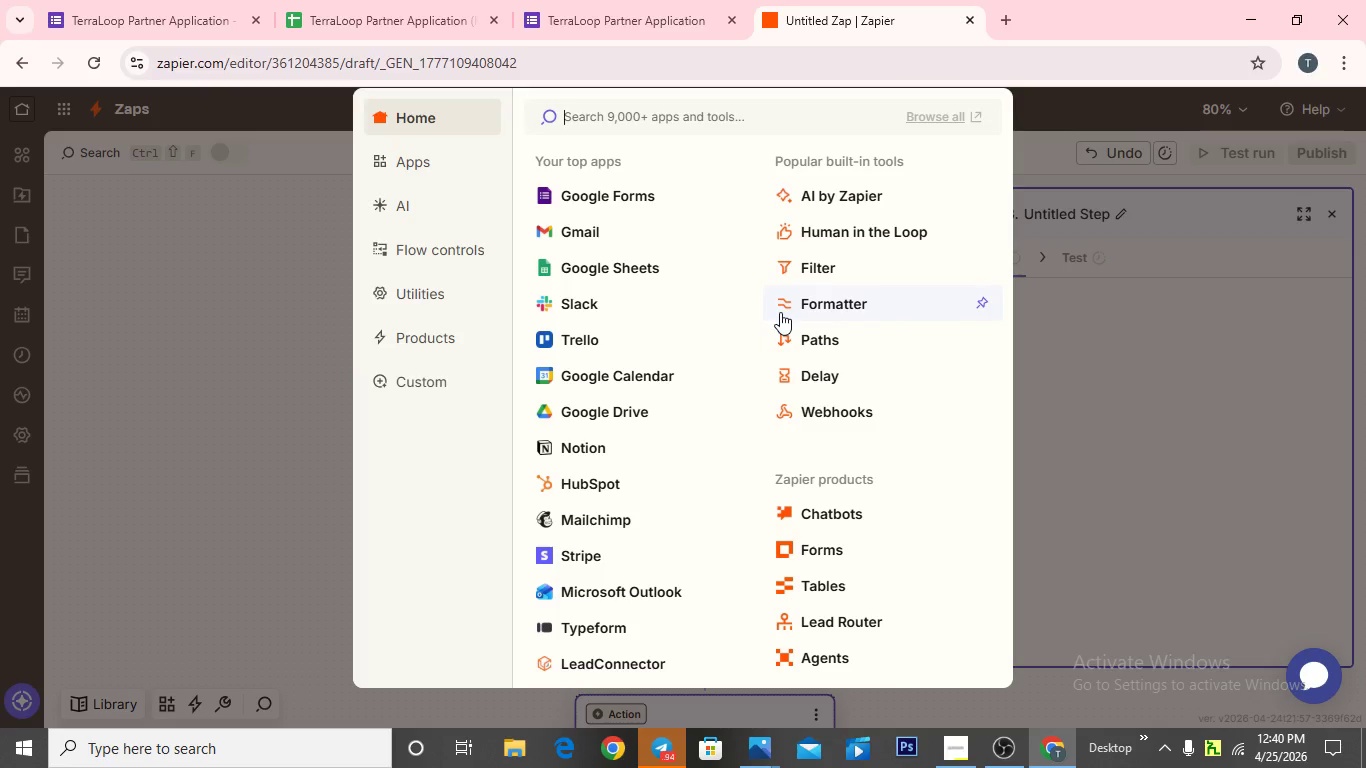 
scroll: coordinate [656, 464], scroll_direction: down, amount: 8.0
 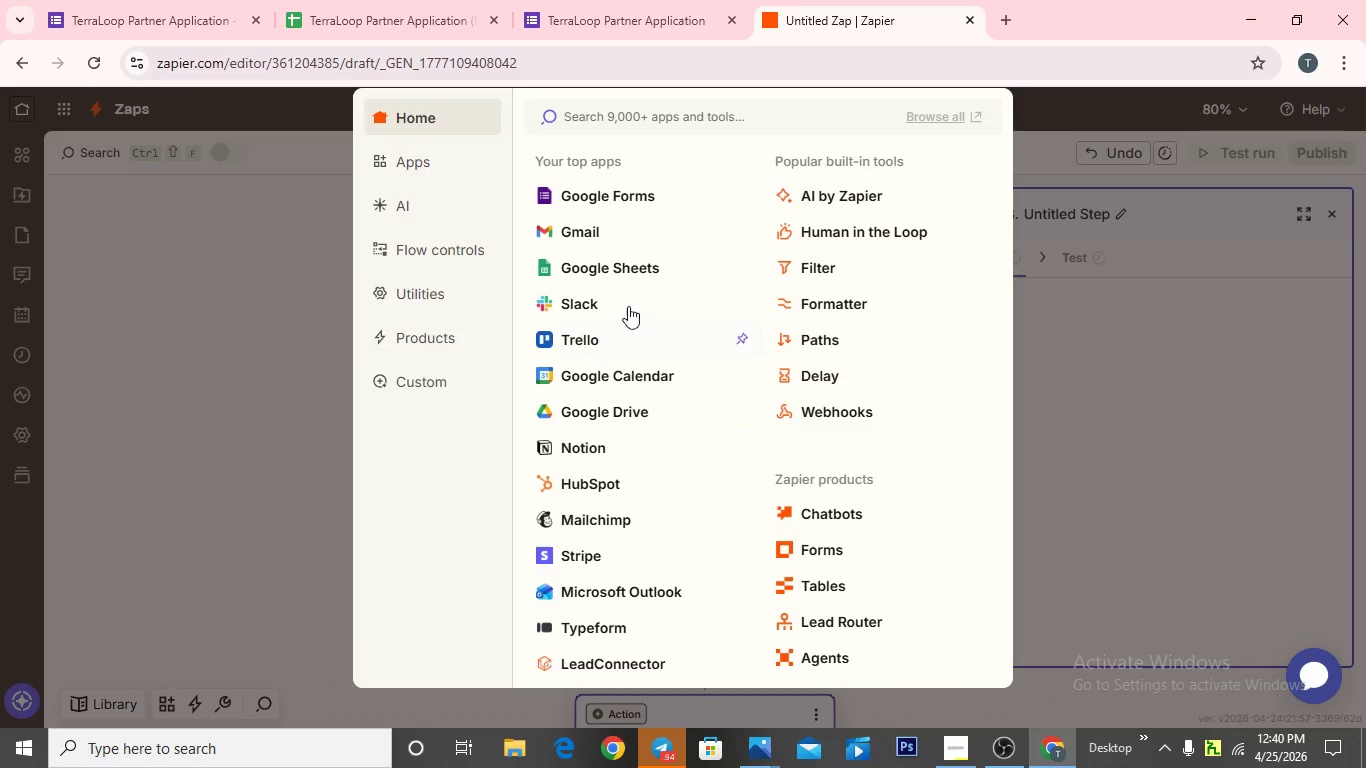 
wait(9.84)
 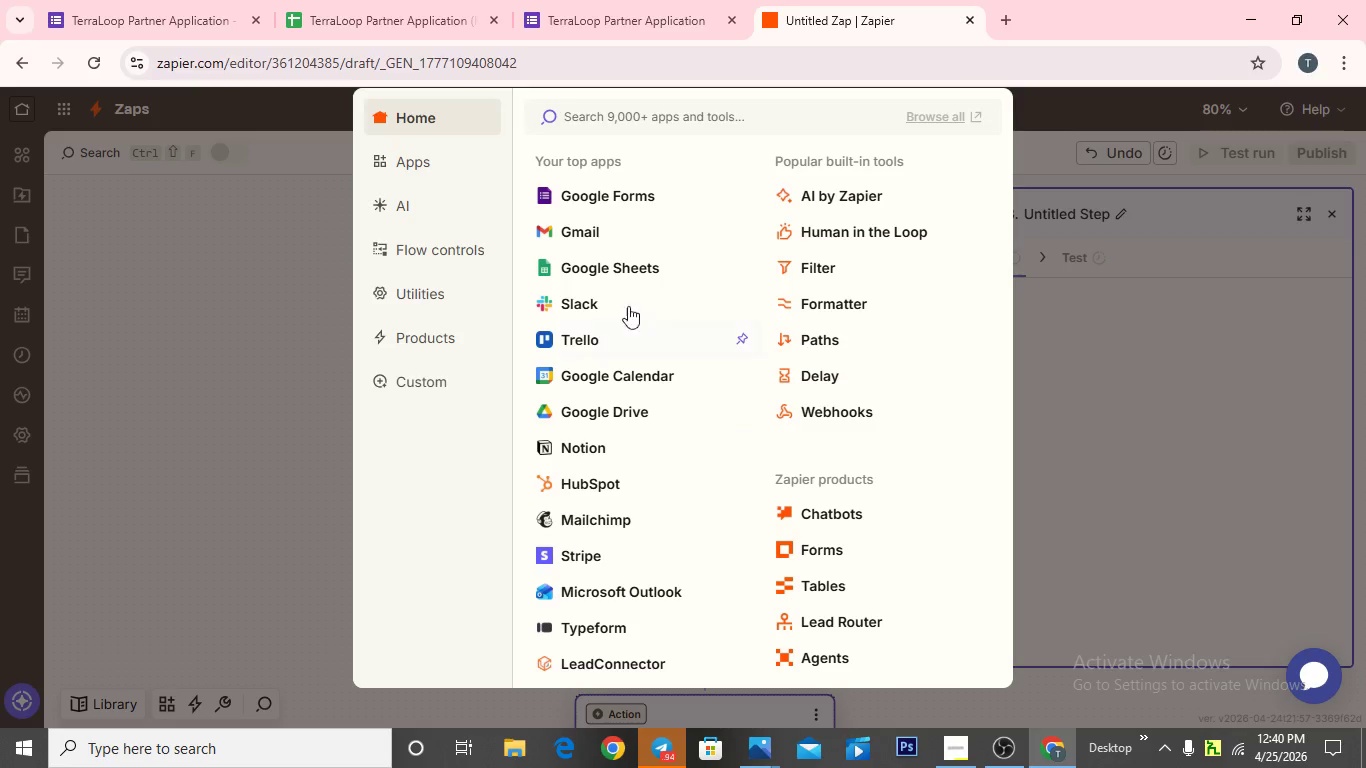 
left_click([591, 234])
 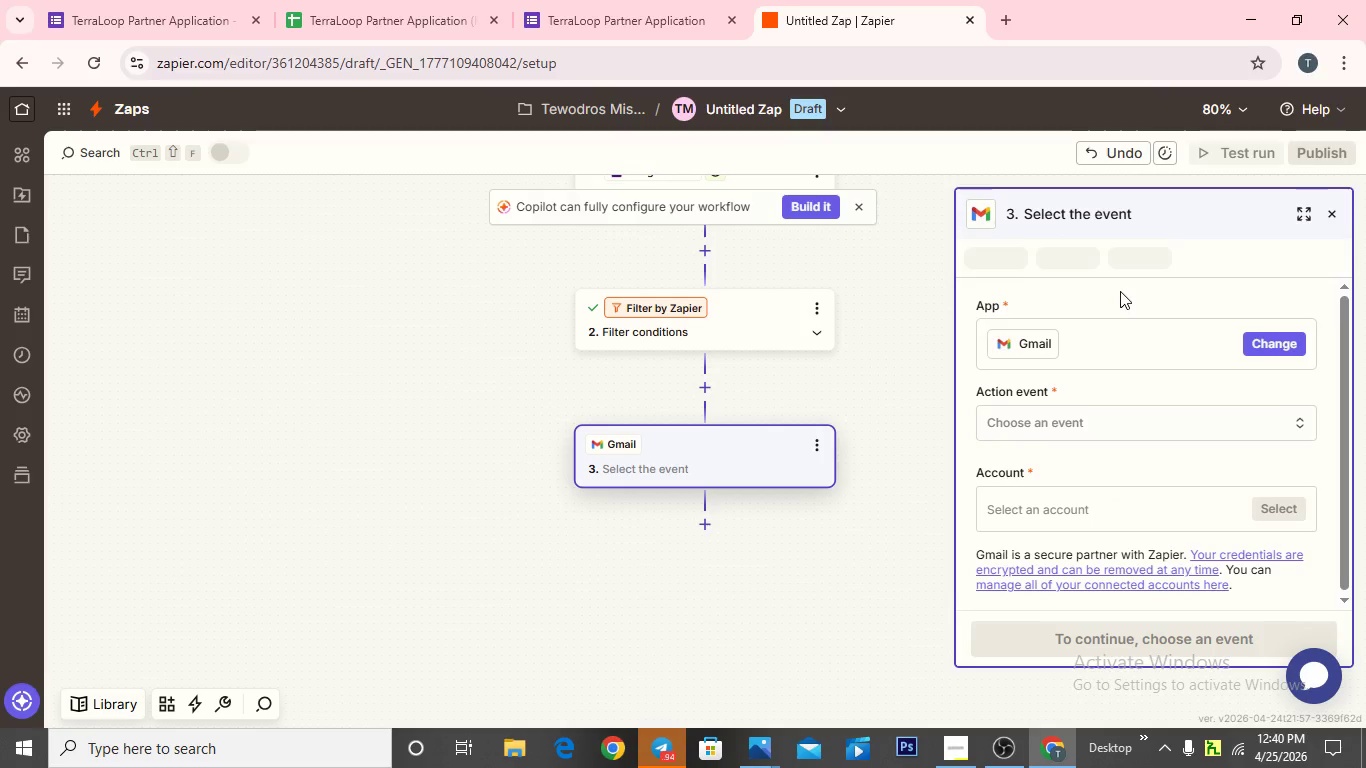 
left_click([1057, 412])
 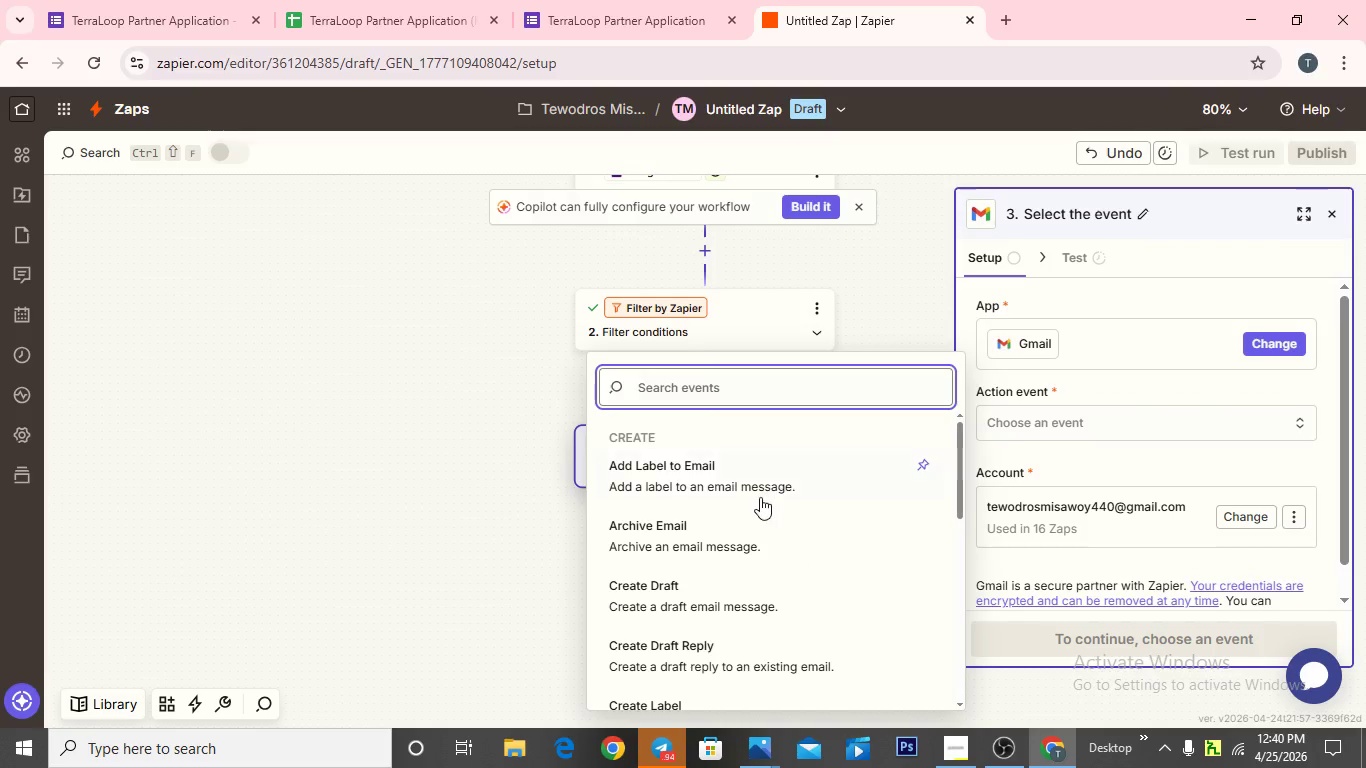 
scroll: coordinate [759, 498], scroll_direction: down, amount: 6.0
 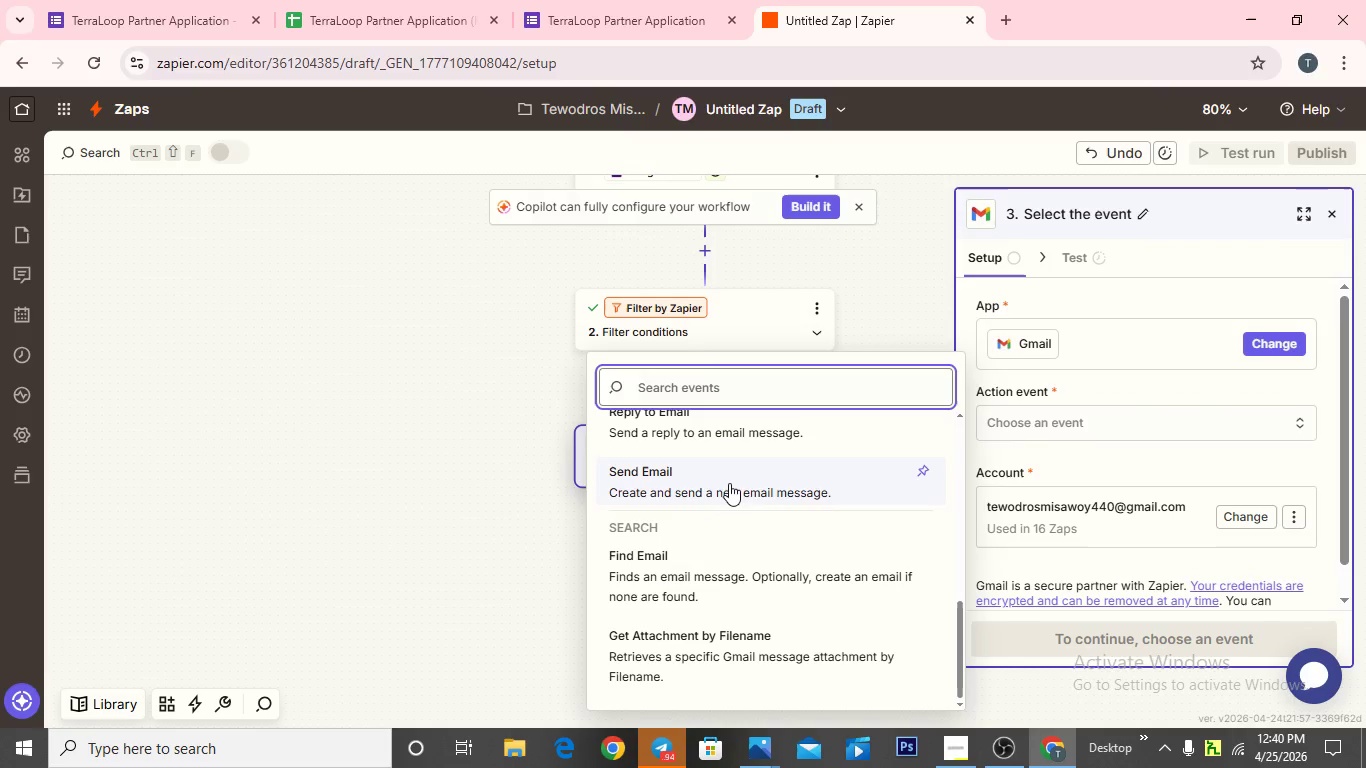 
scroll: coordinate [801, 483], scroll_direction: up, amount: 1.0
 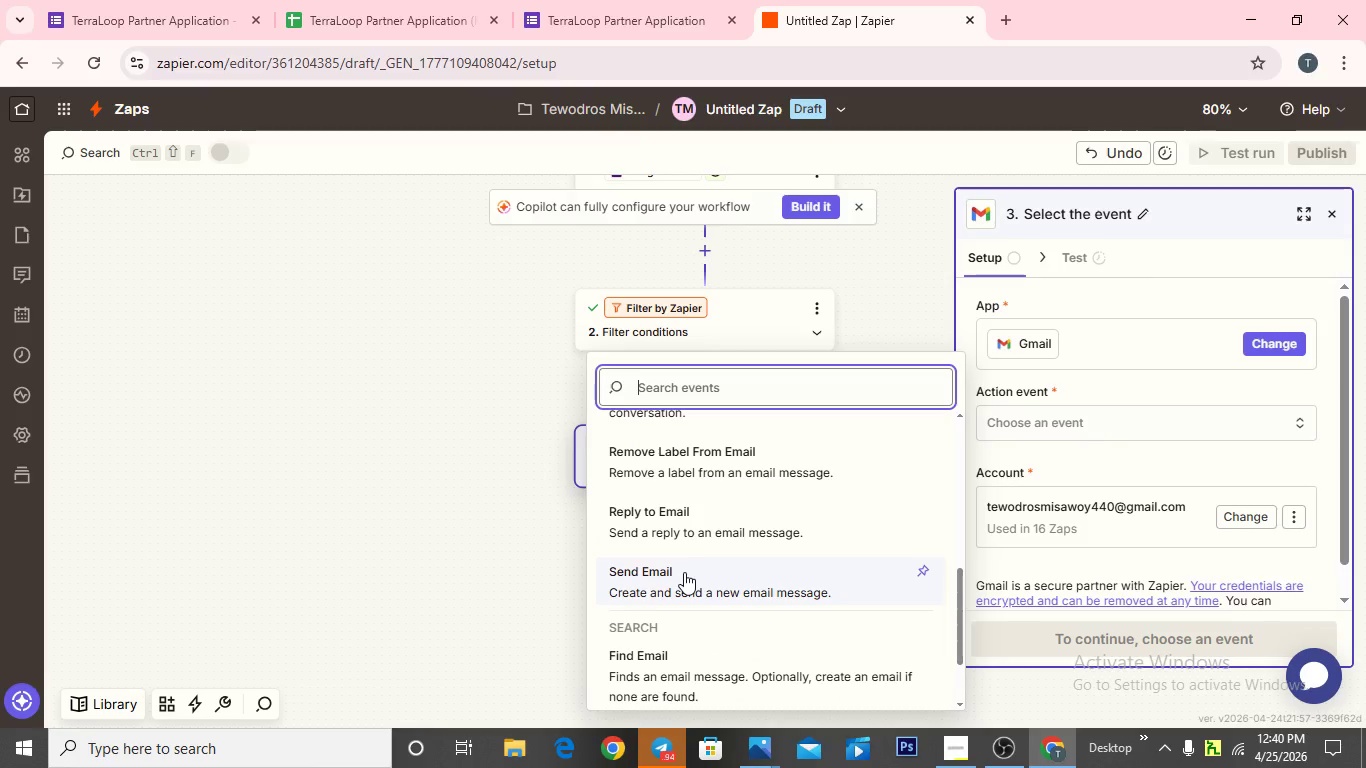 
left_click([683, 578])
 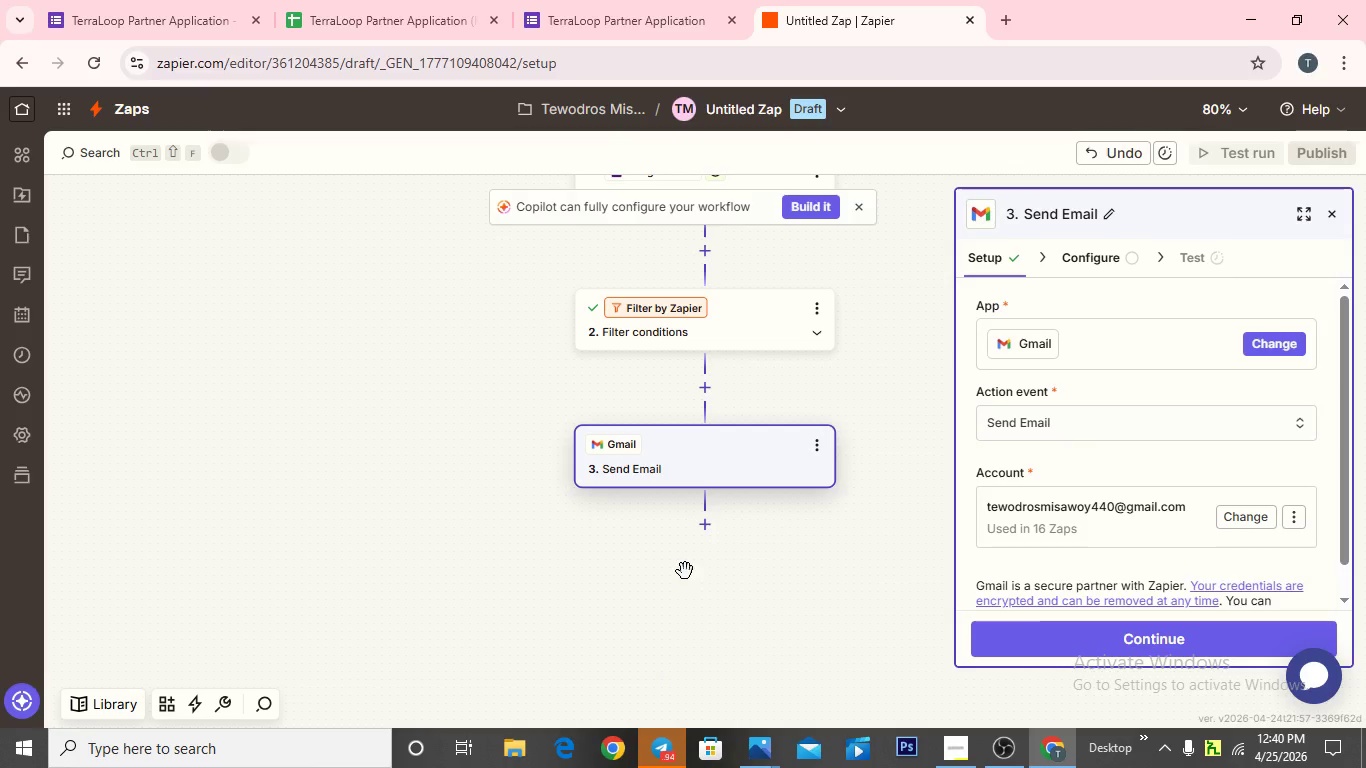 
wait(8.11)
 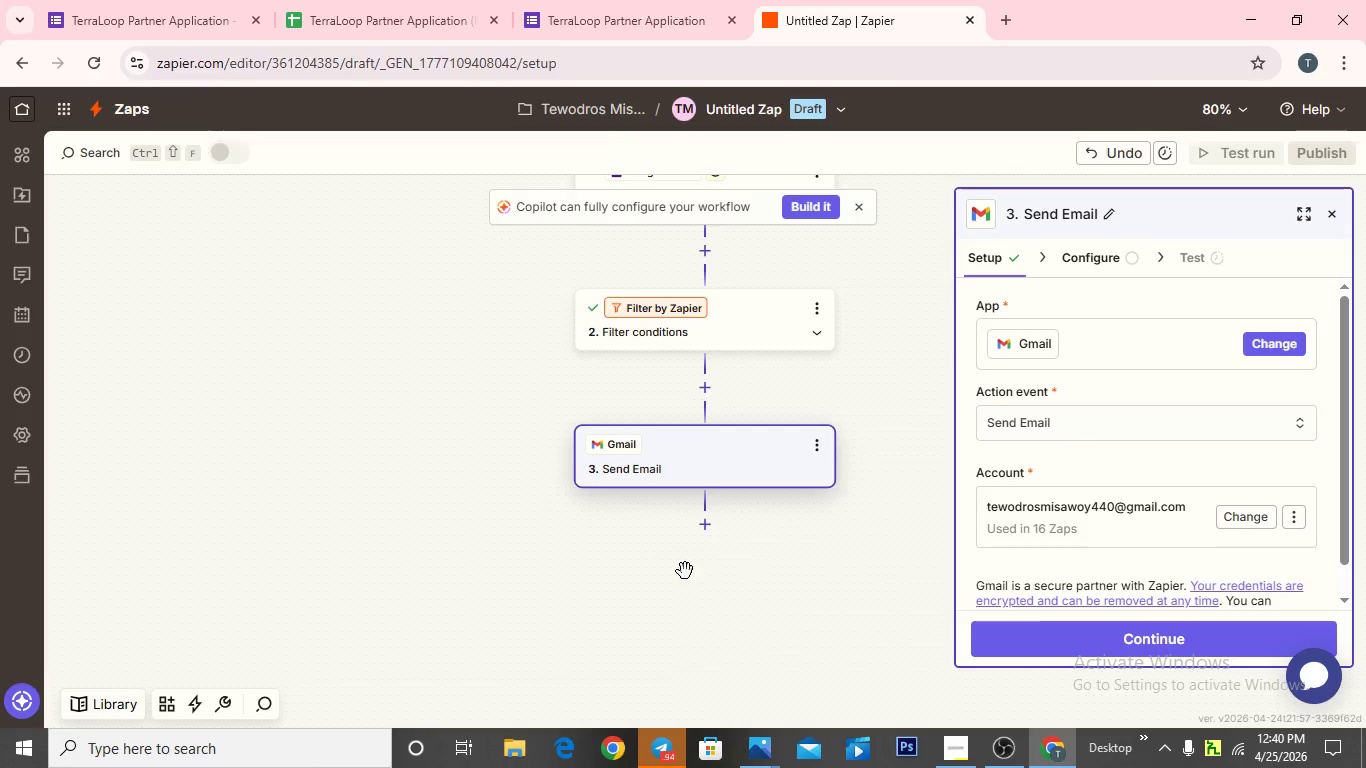 
left_click([1062, 642])
 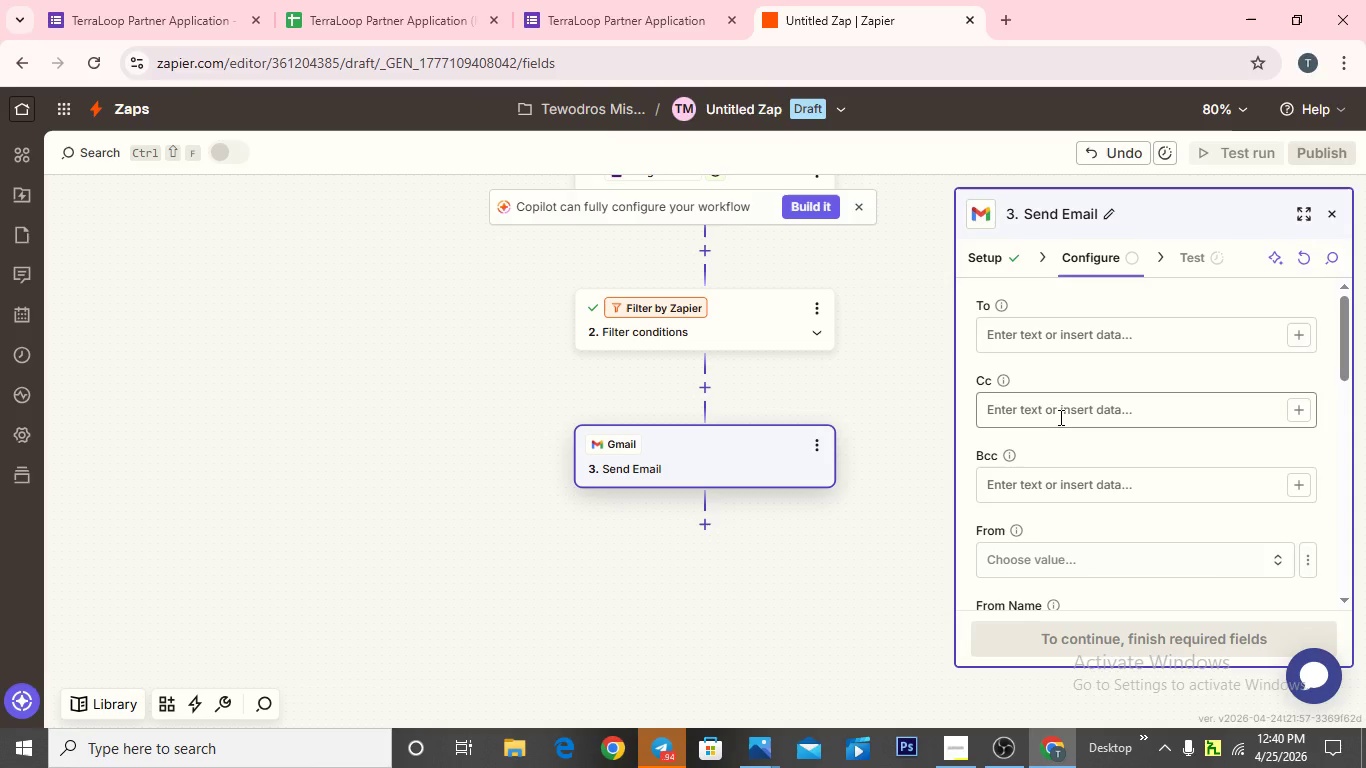 
wait(12.45)
 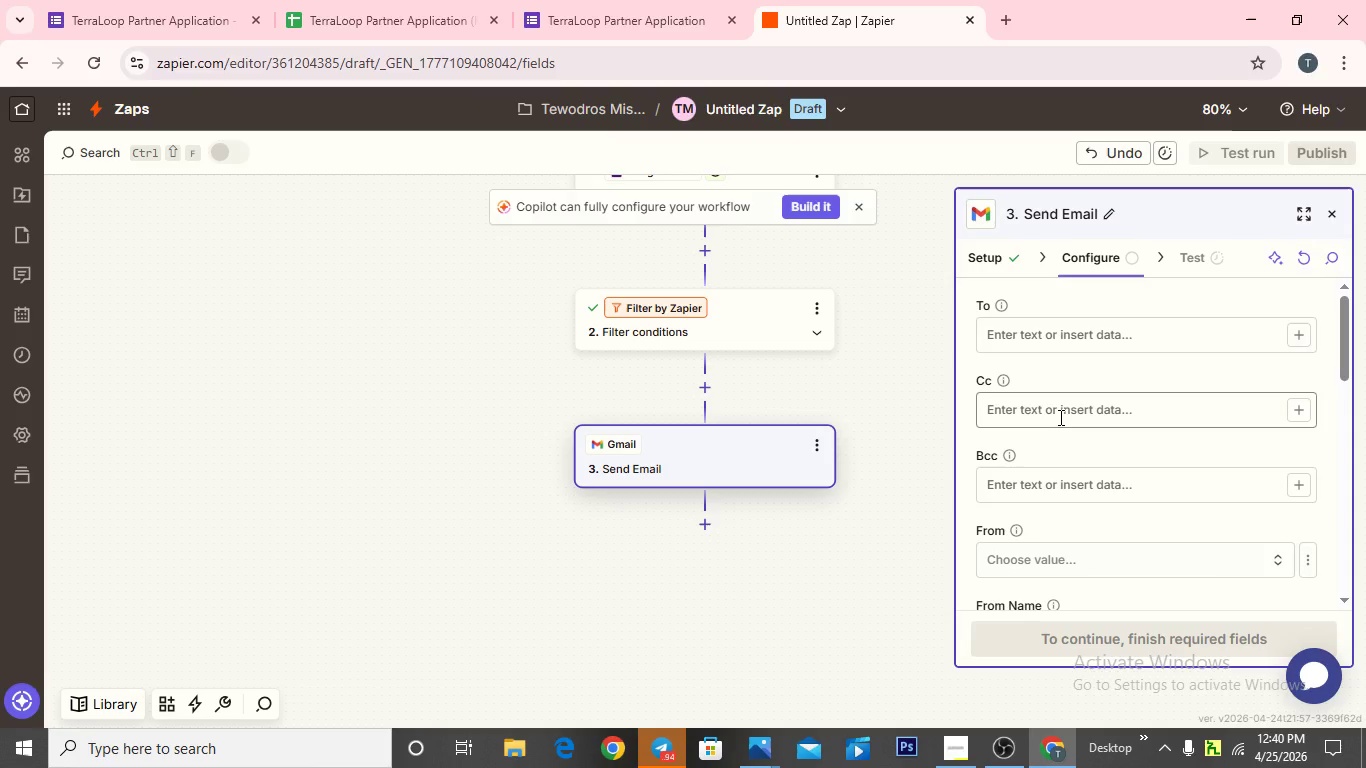 
left_click([1050, 325])
 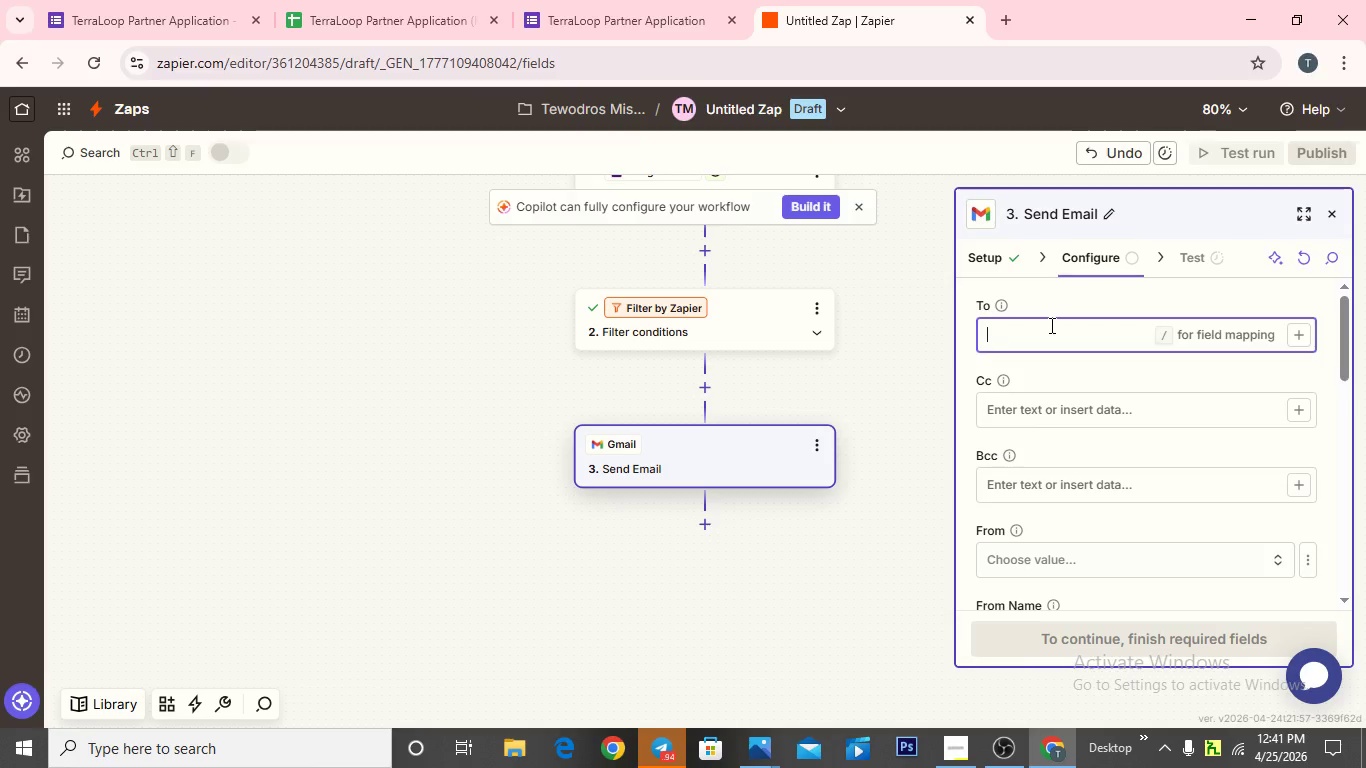 
type(tewodrosms25@gmail.com)
 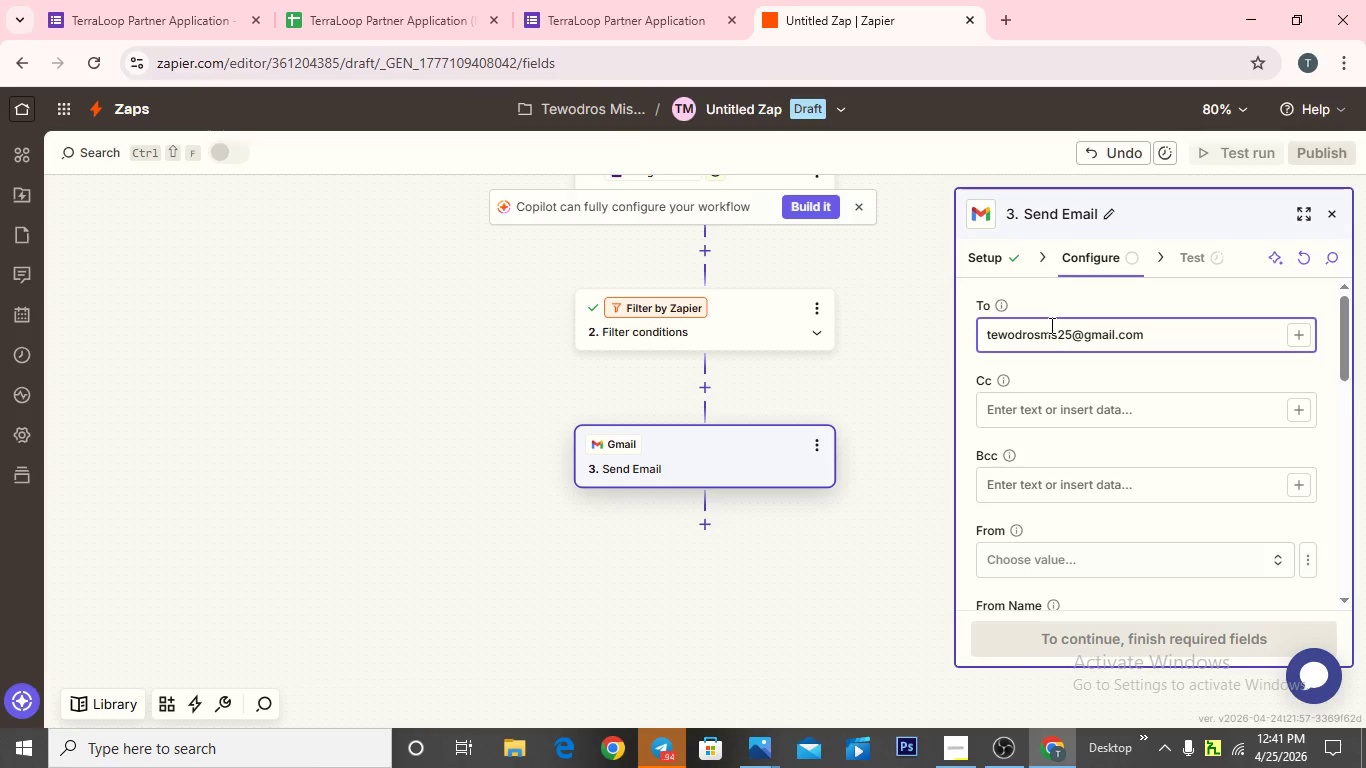 
scroll: coordinate [1034, 468], scroll_direction: down, amount: 4.0
 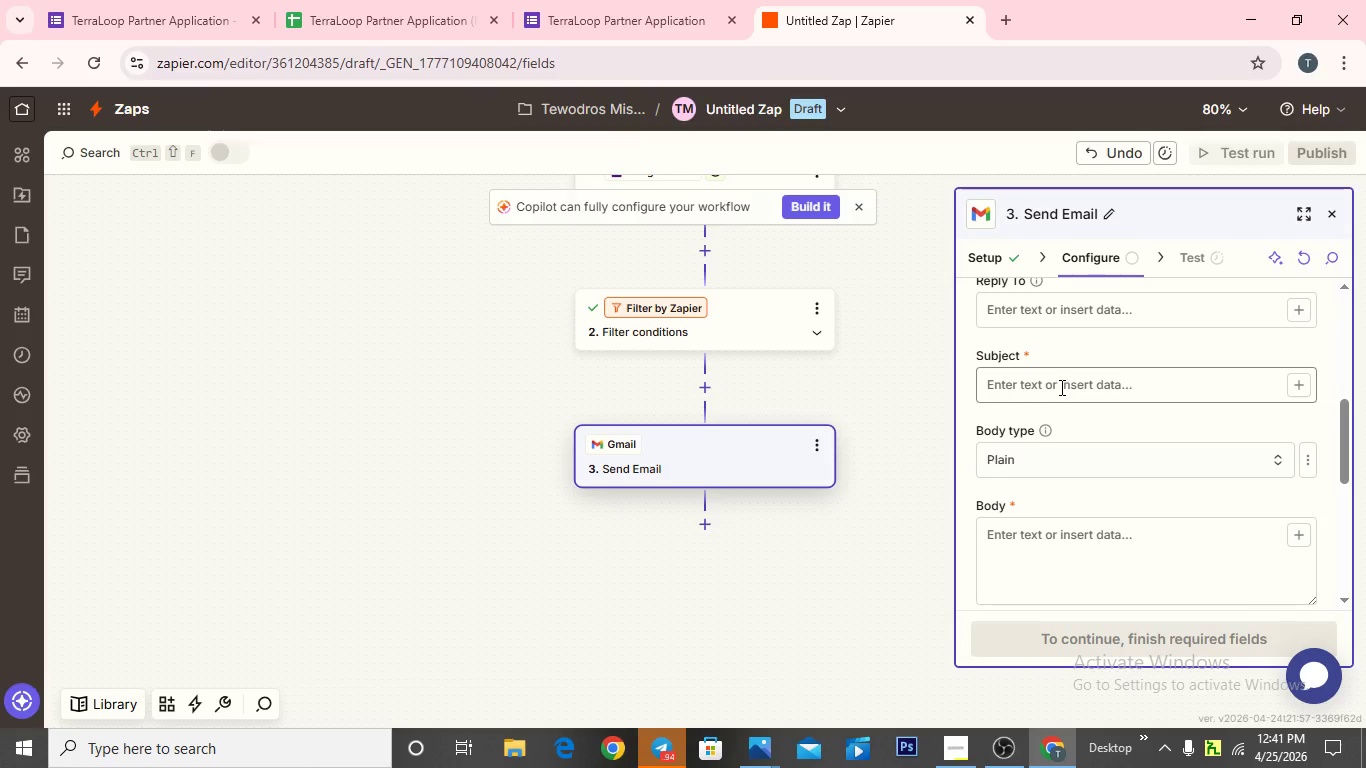 
left_click([1060, 387])
 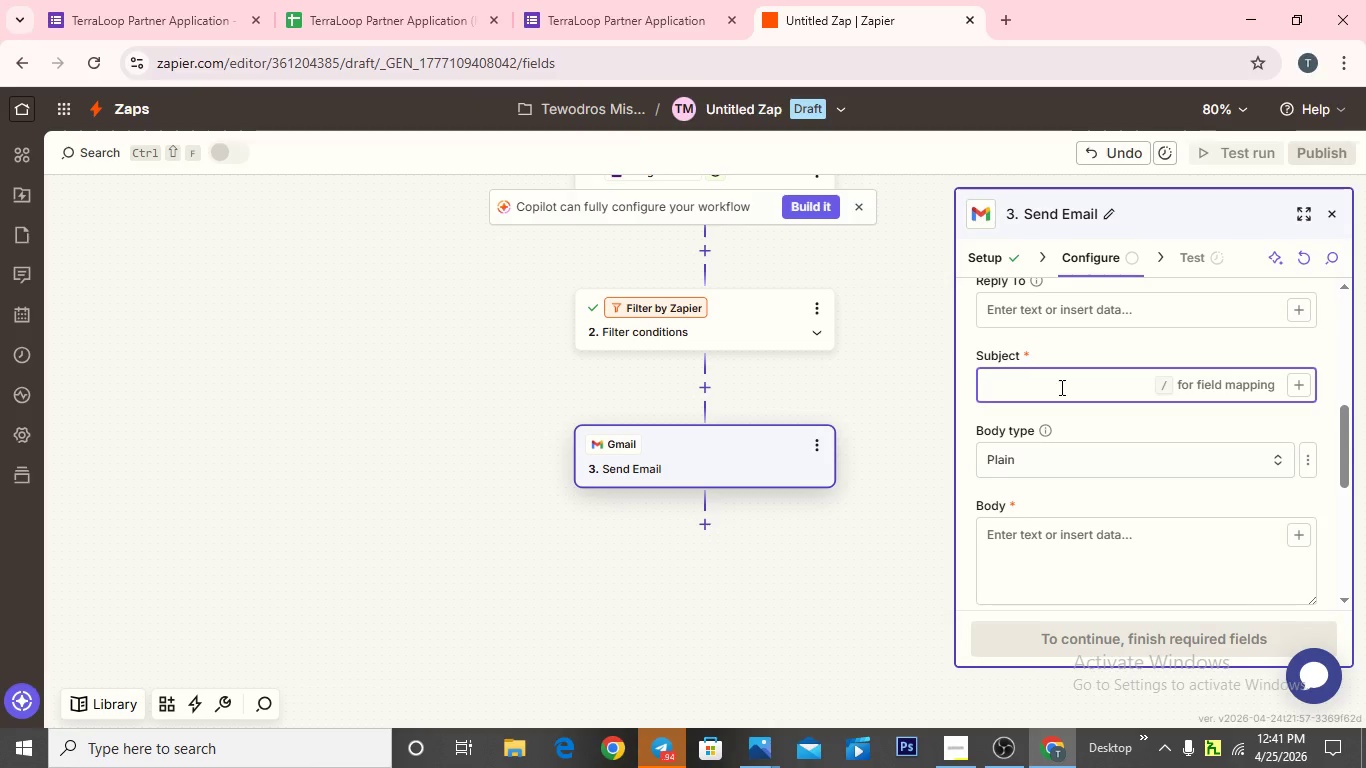 
type(New TerraLoop Partner A)
 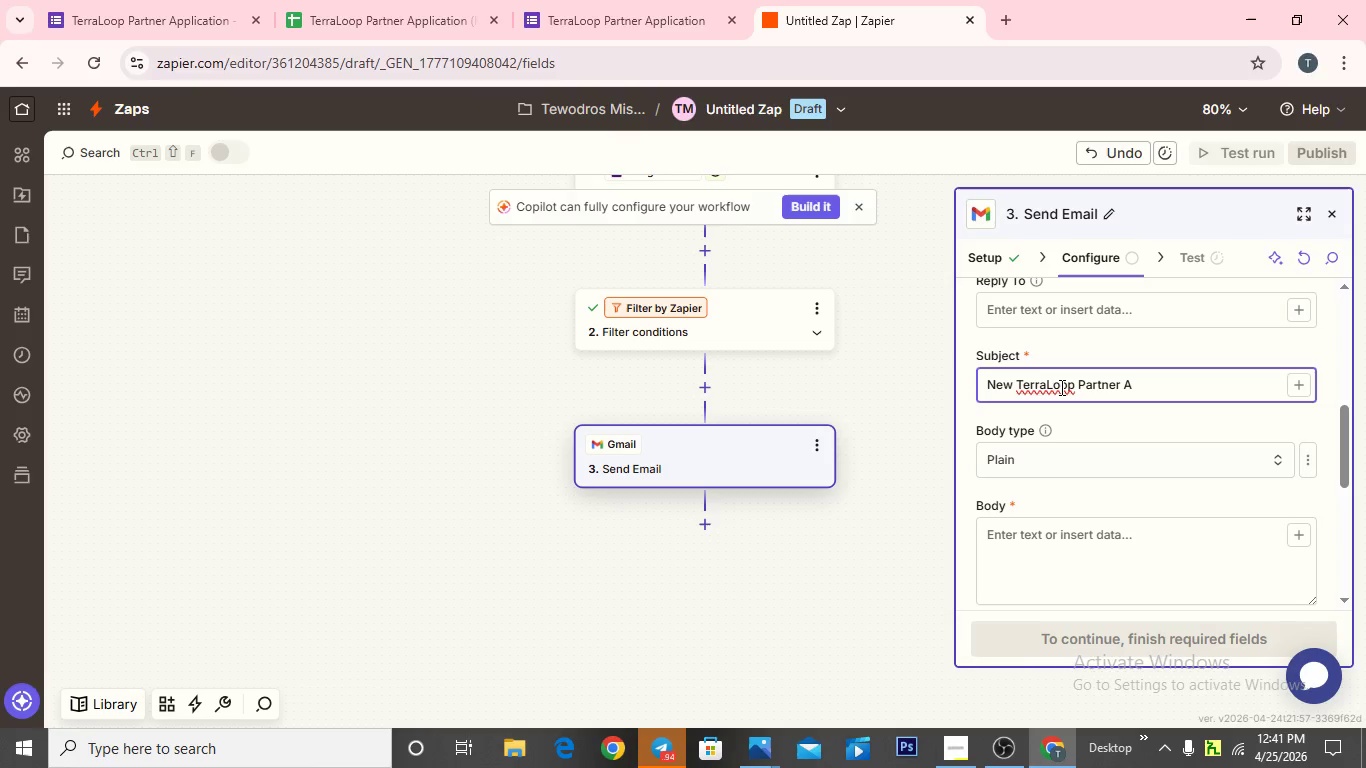 
type(ppor)
key(Backspace)
key(Backspace)
type(roval Neede)
key(Backspace)
type(ed)
 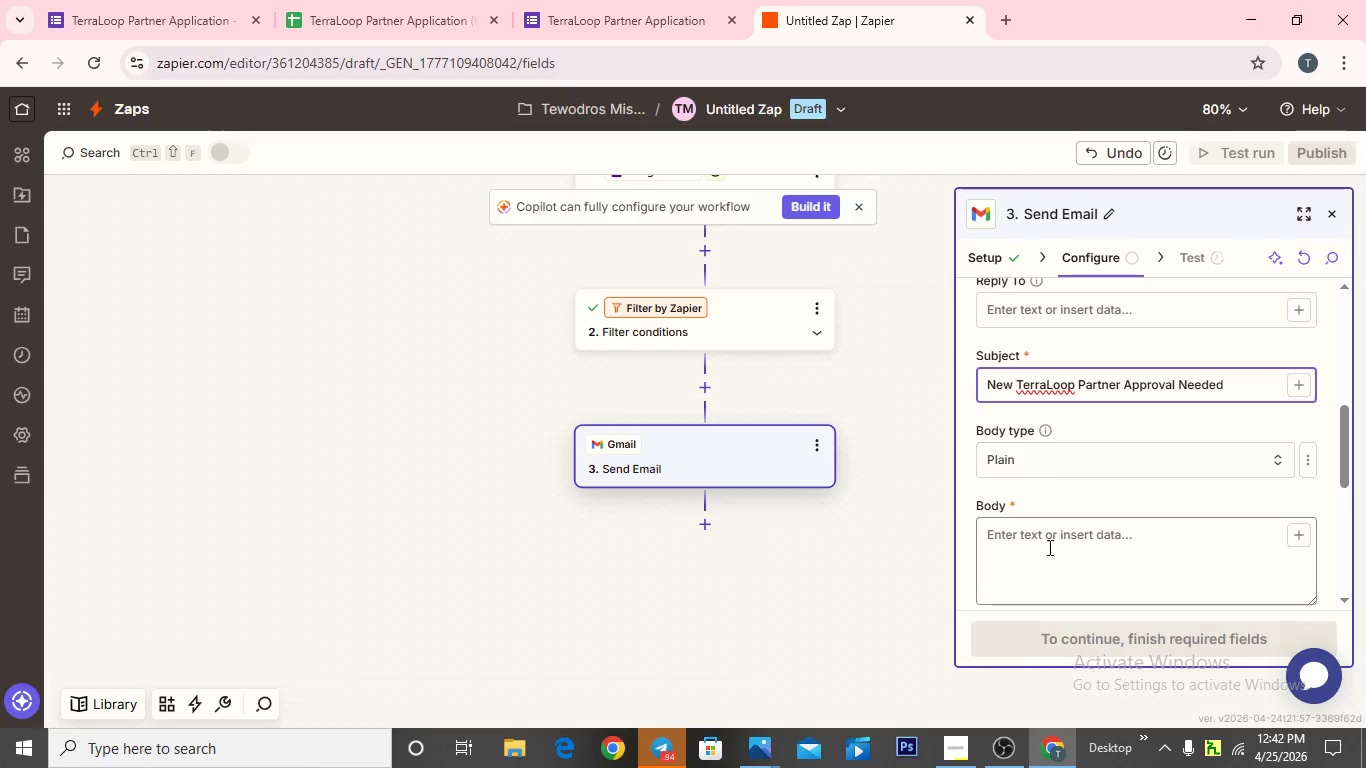 
left_click([1047, 545])
 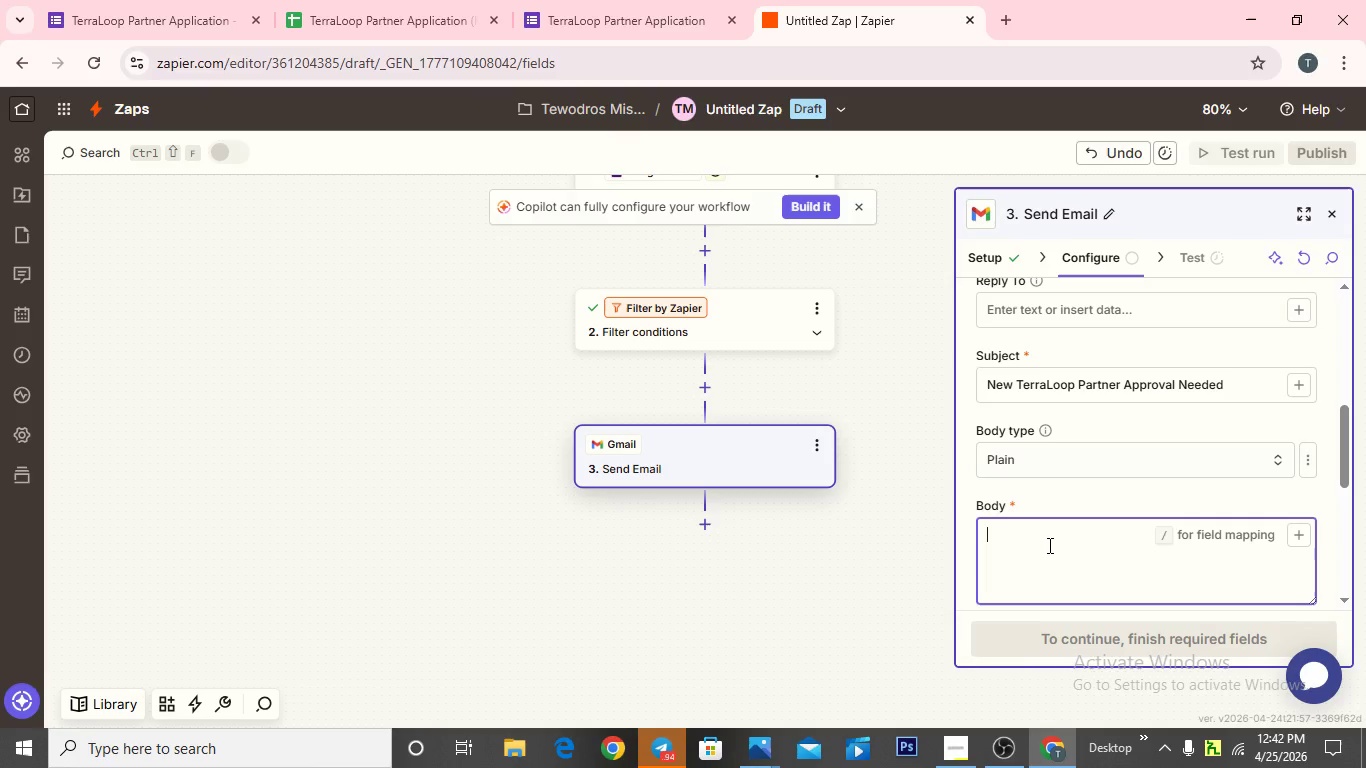 
type(Business Name:)
 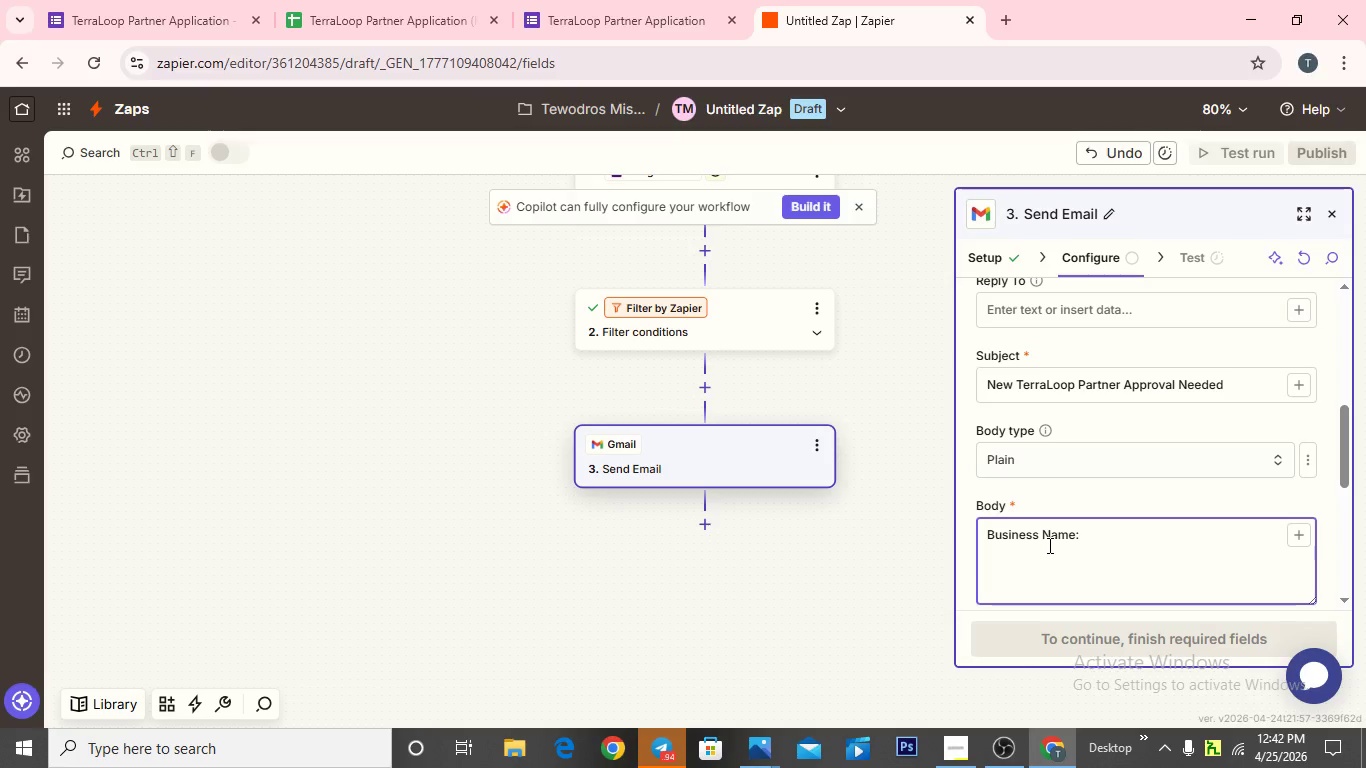 
left_click([1307, 539])
 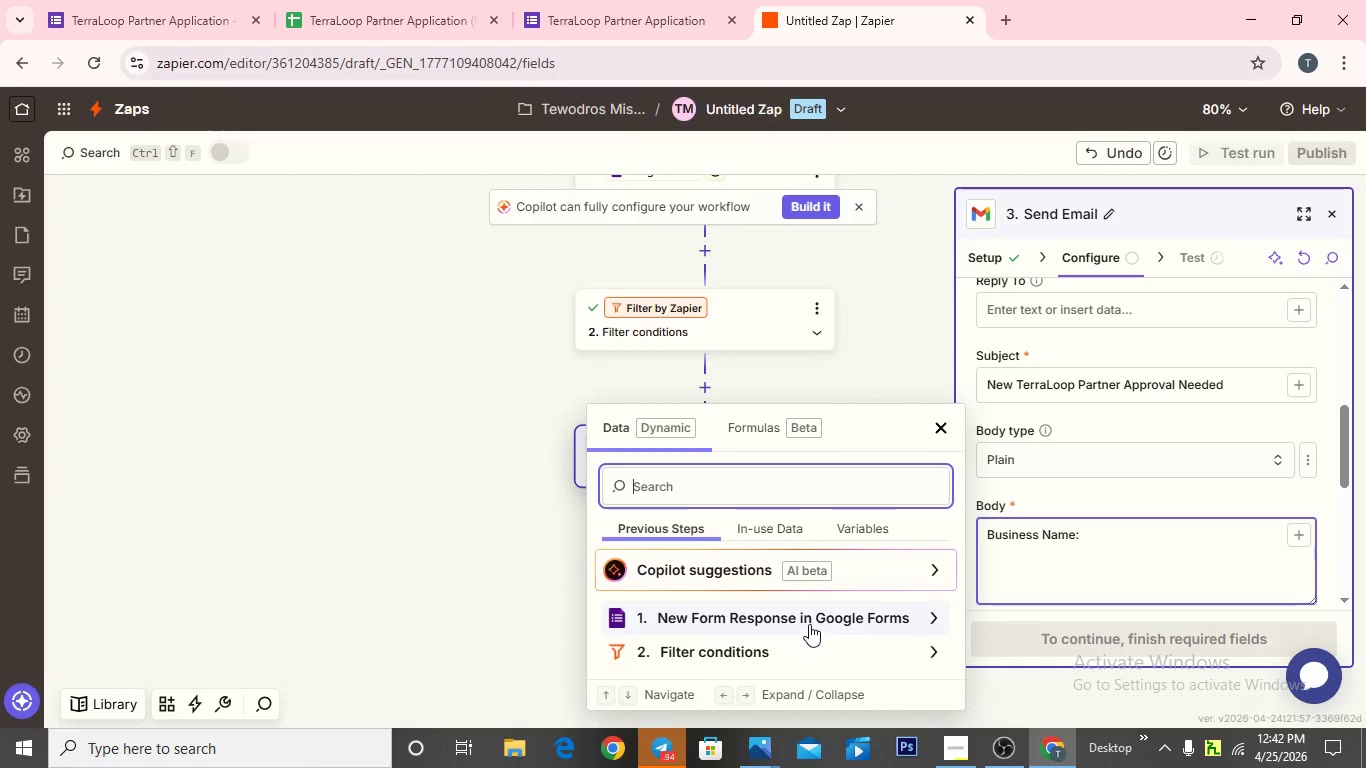 
left_click([812, 618])
 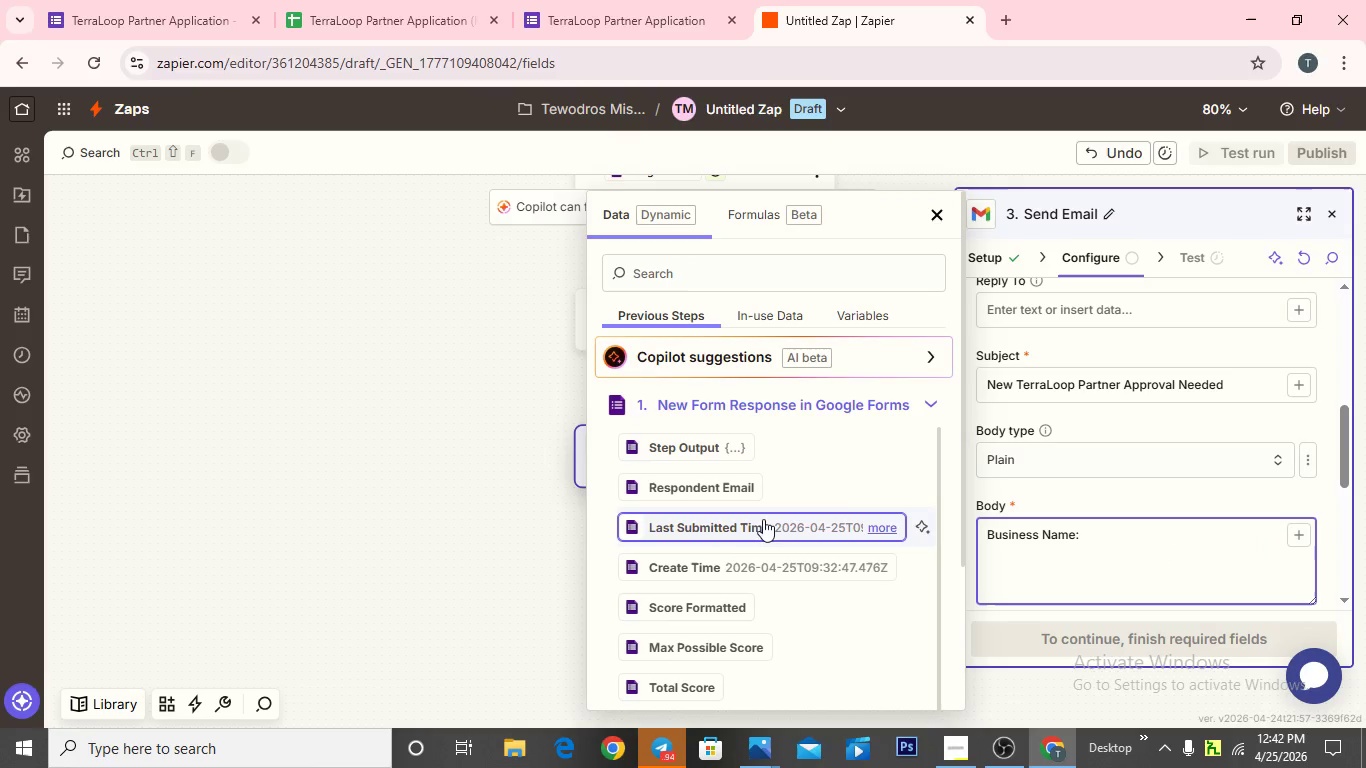 
scroll: coordinate [762, 565], scroll_direction: down, amount: 3.0
 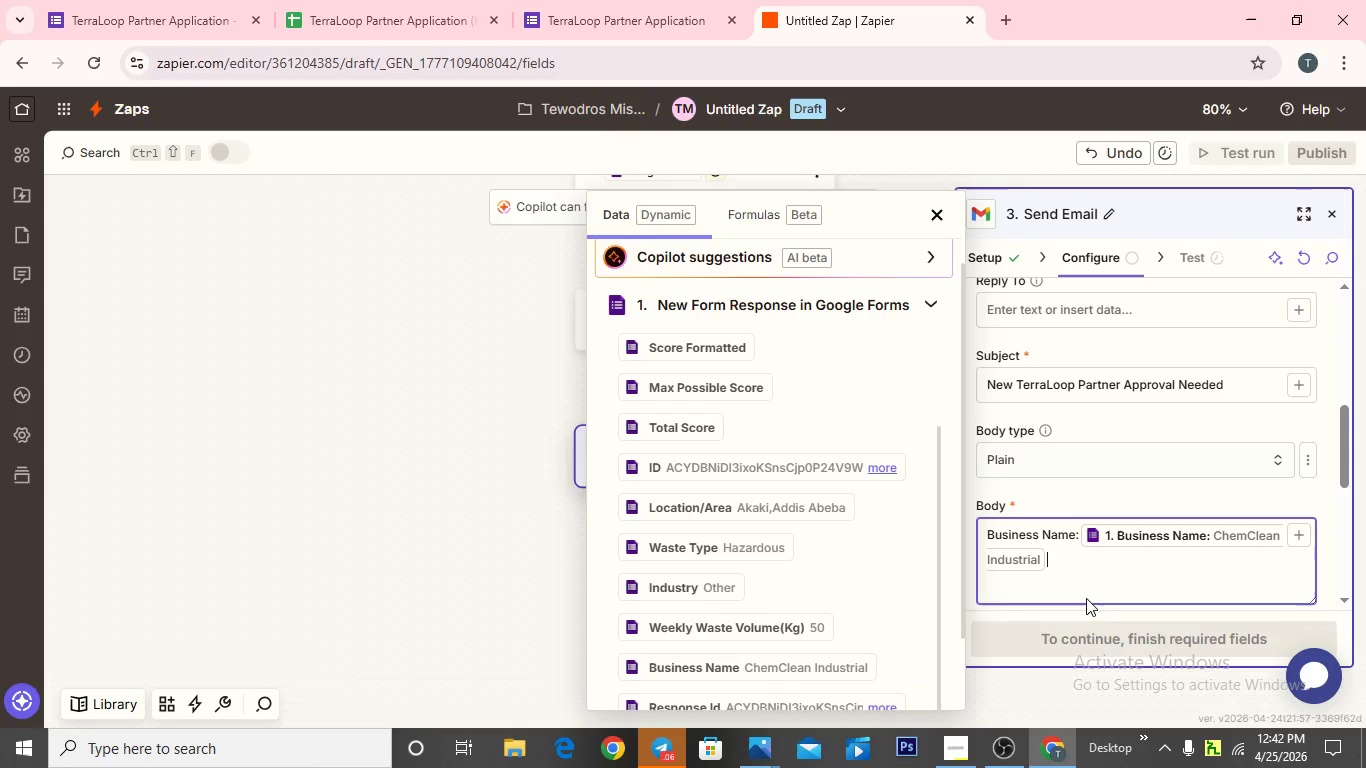 
wait(5.05)
 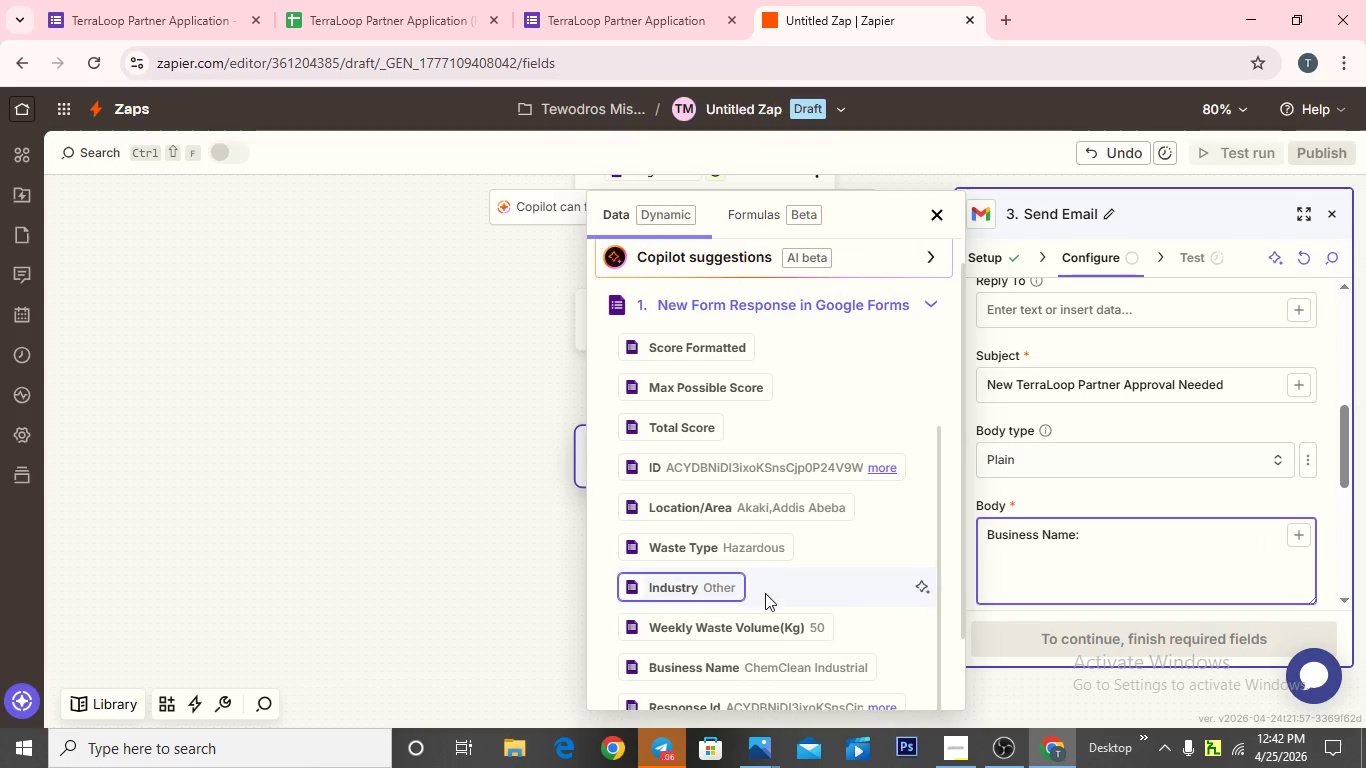 
key(Enter)
 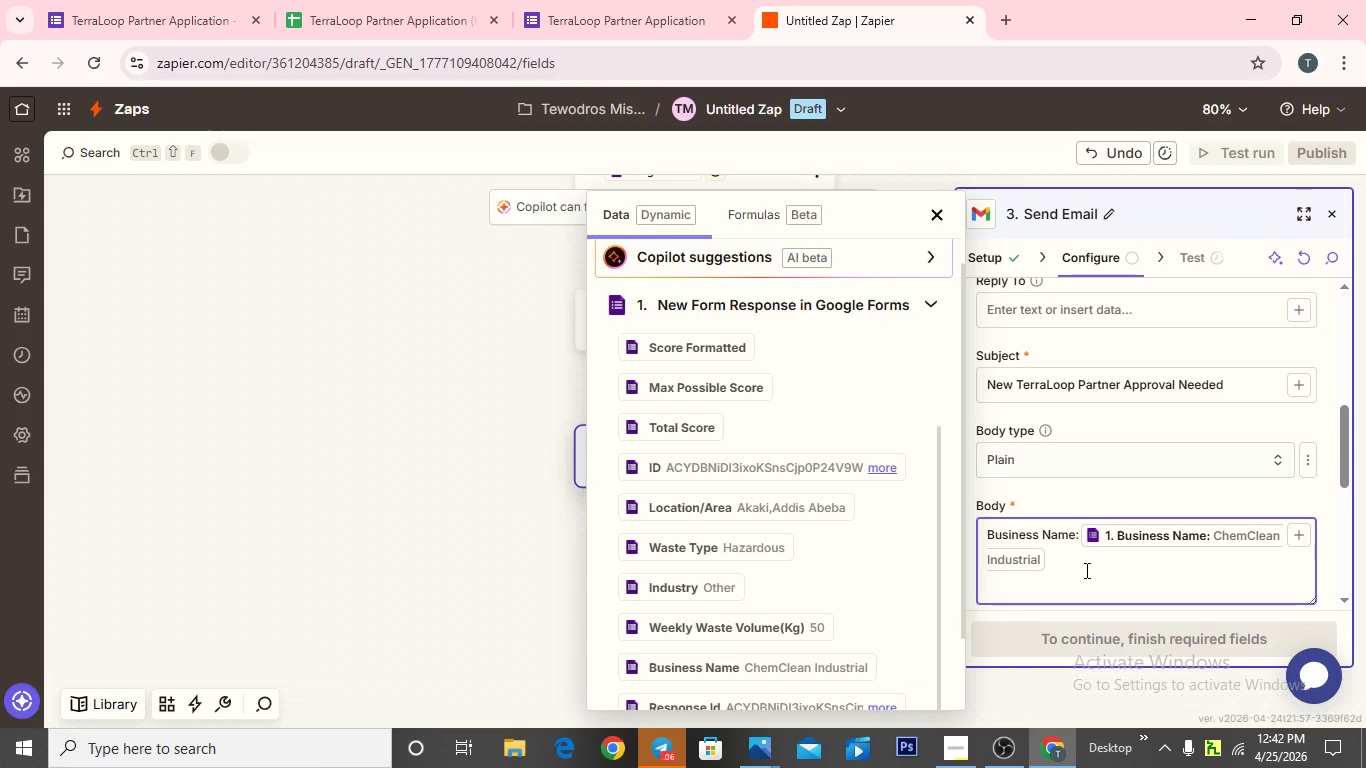 
type(Indus)
 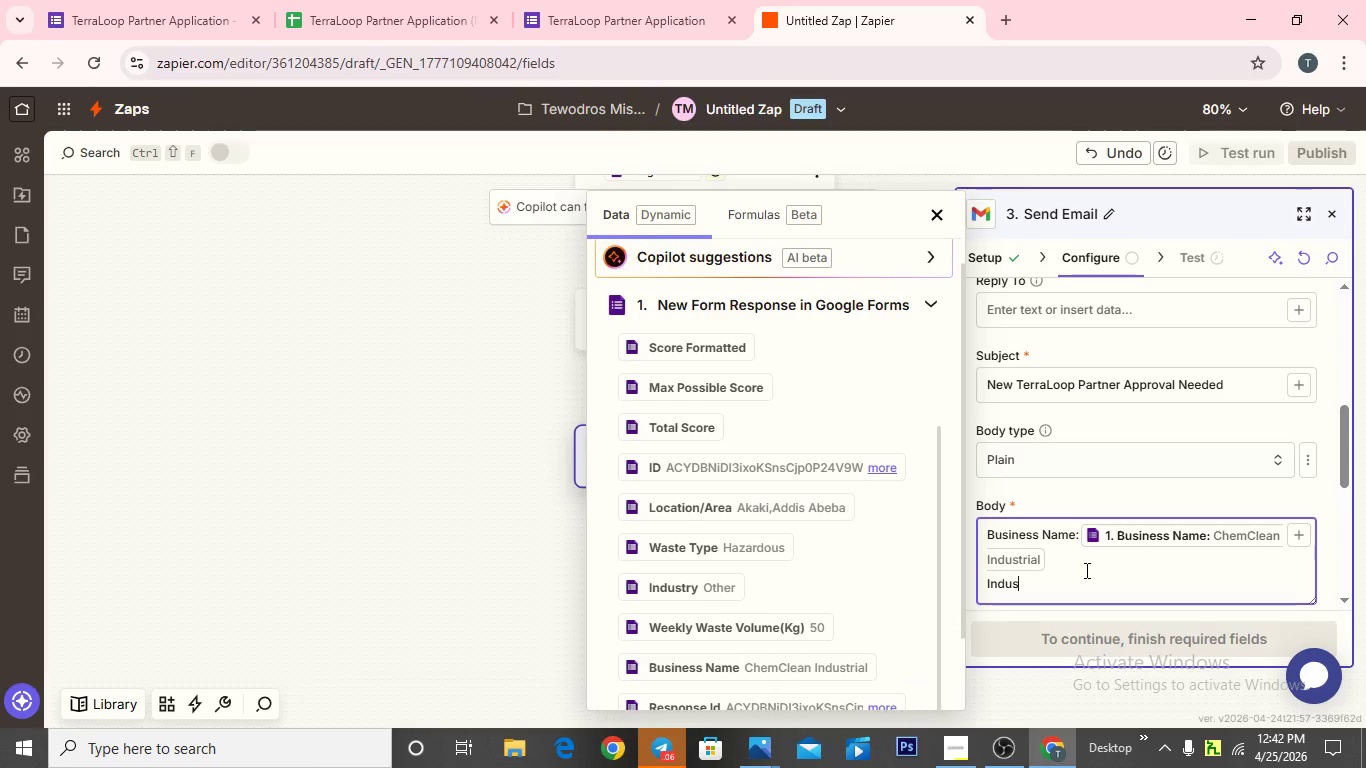 
type(try:)
 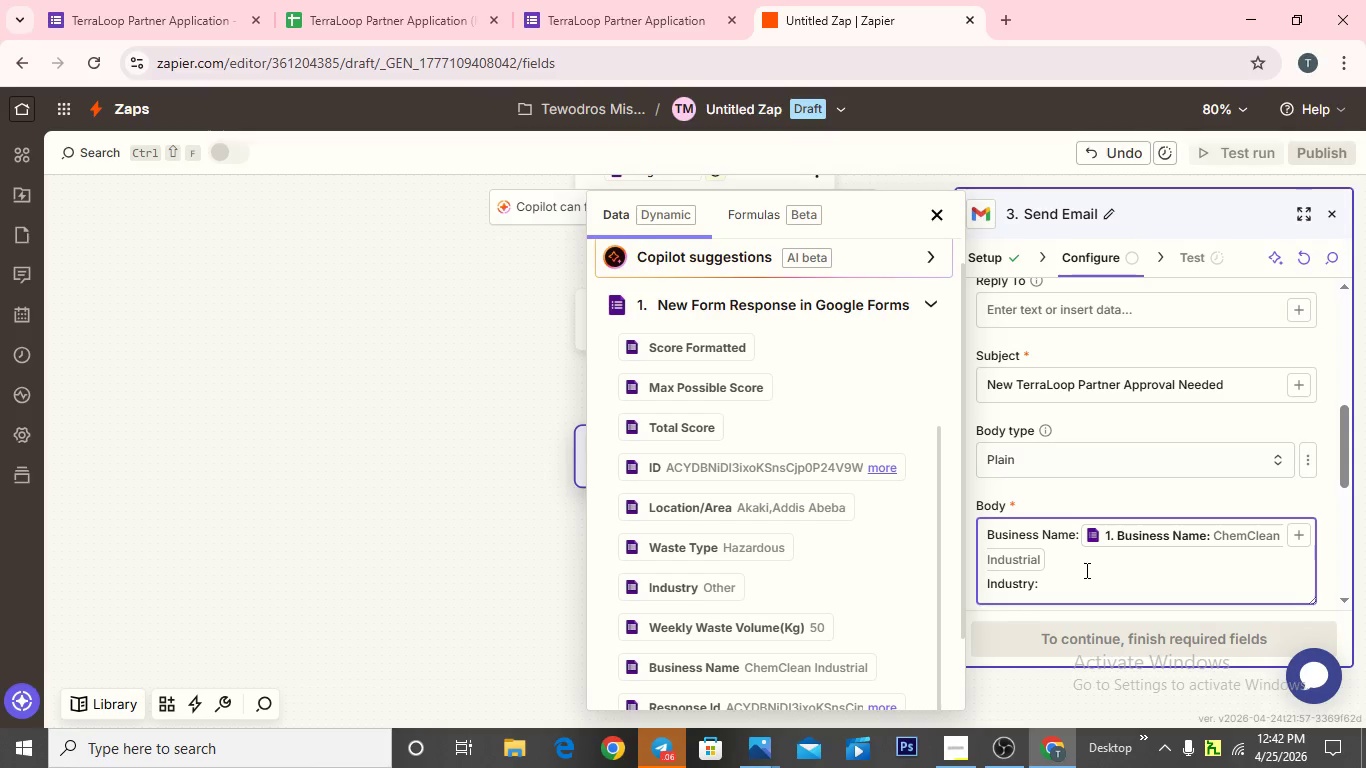 
wait(6.66)
 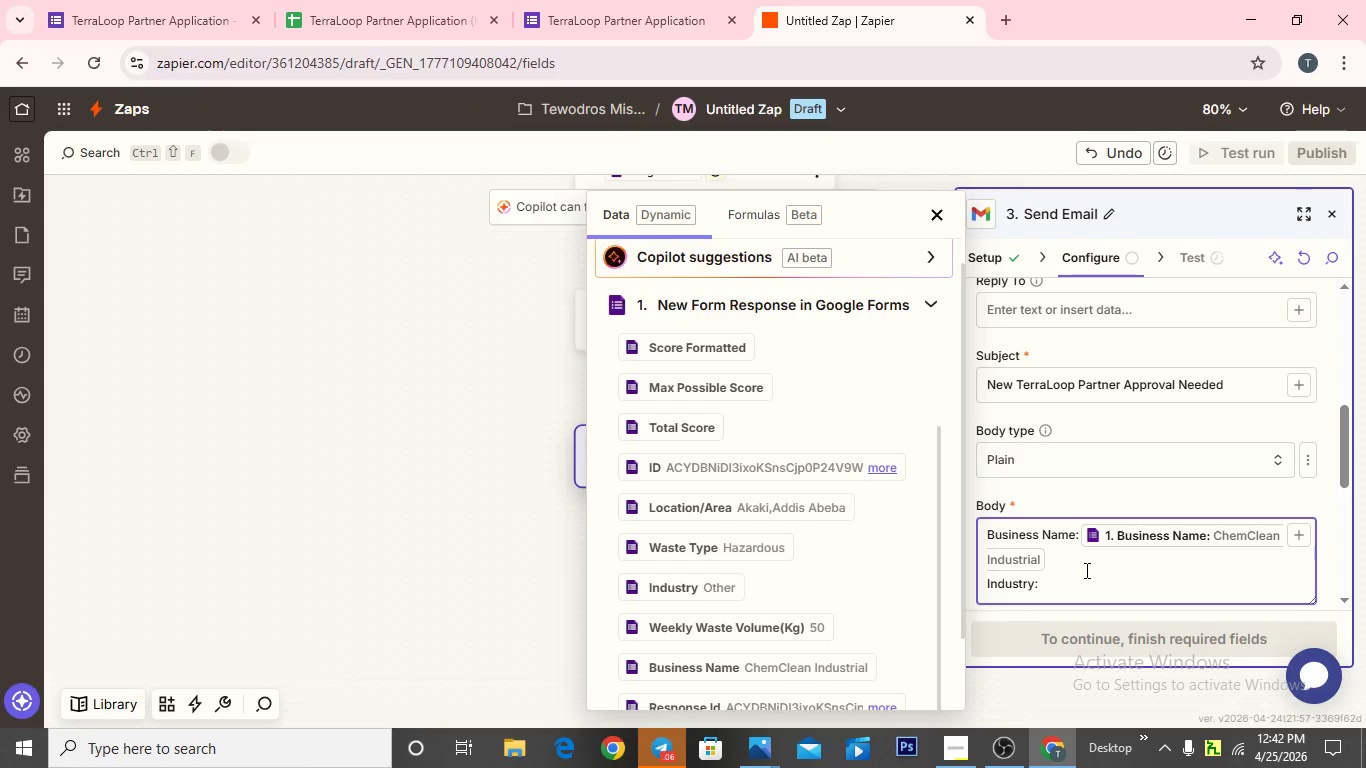 
left_click([725, 585])
 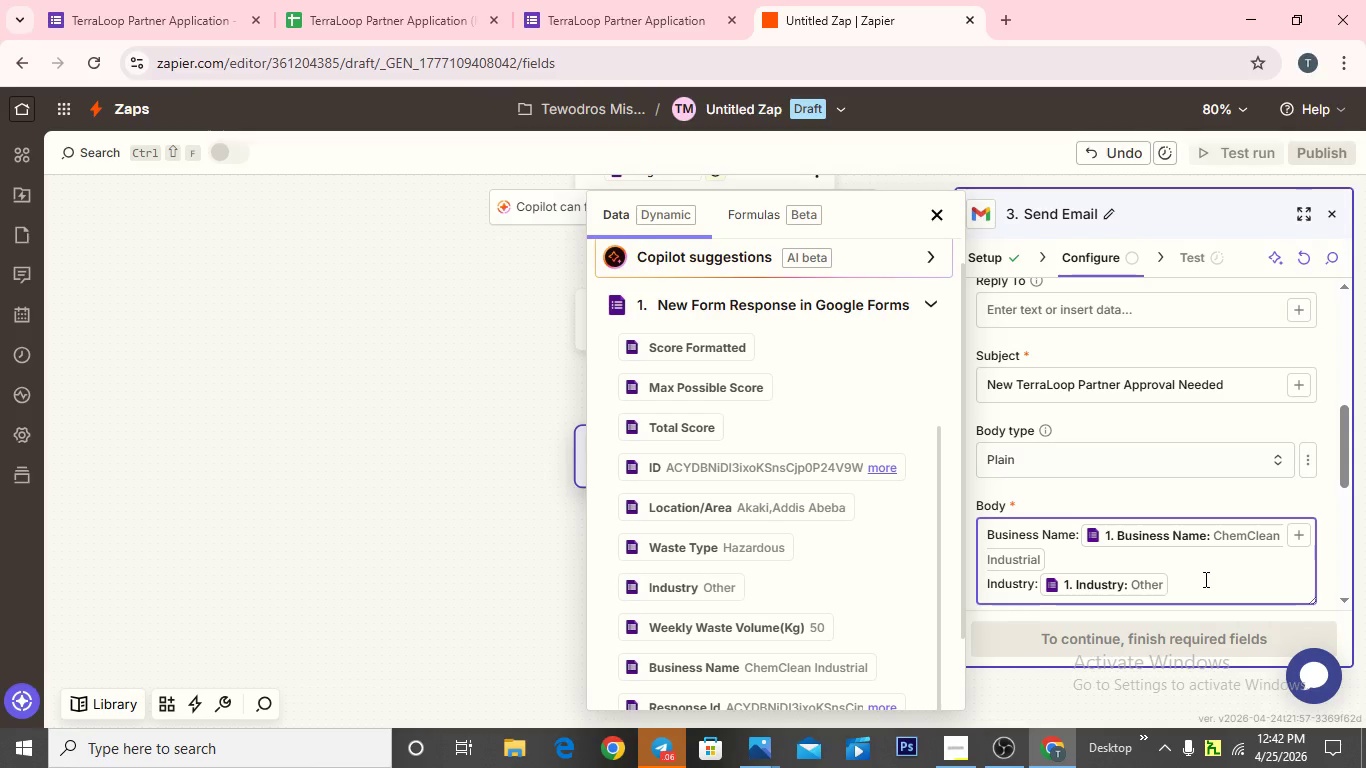 
wait(5.45)
 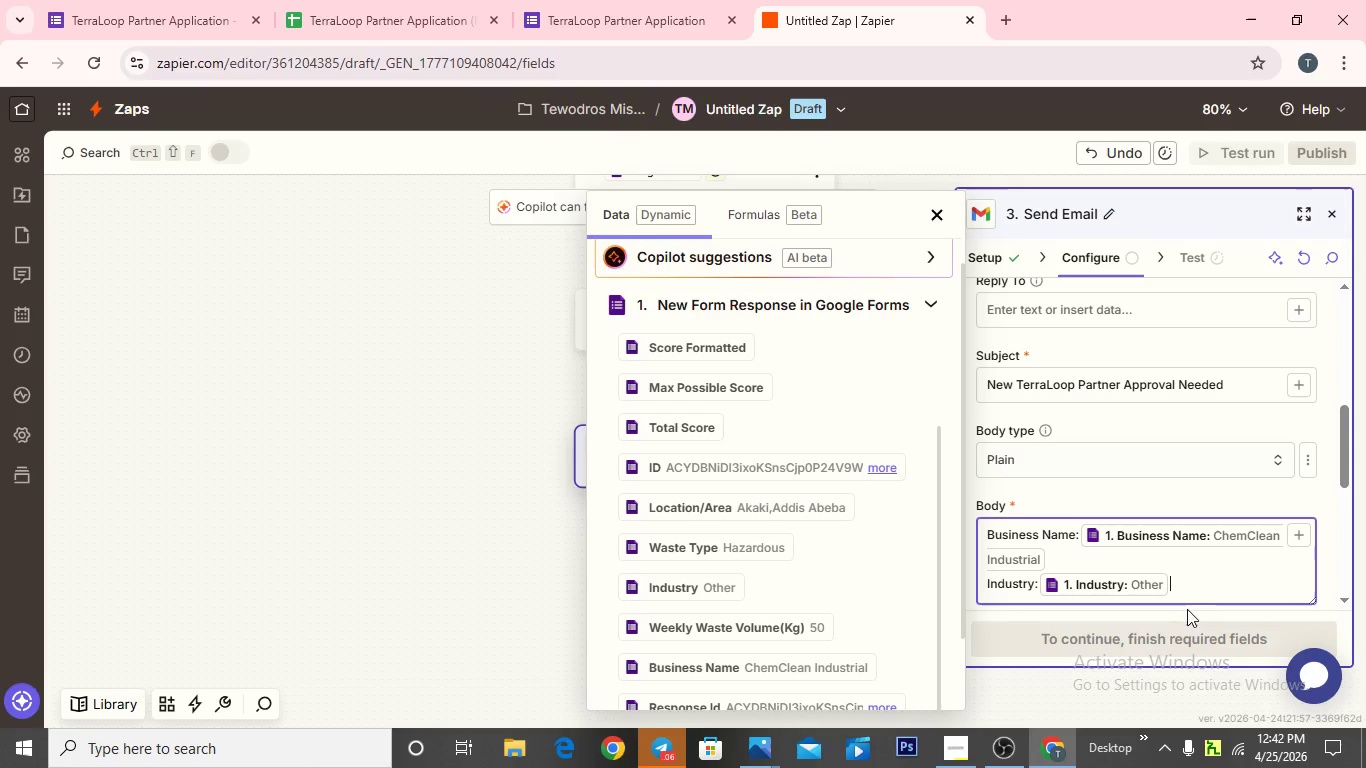 
key(Enter)
 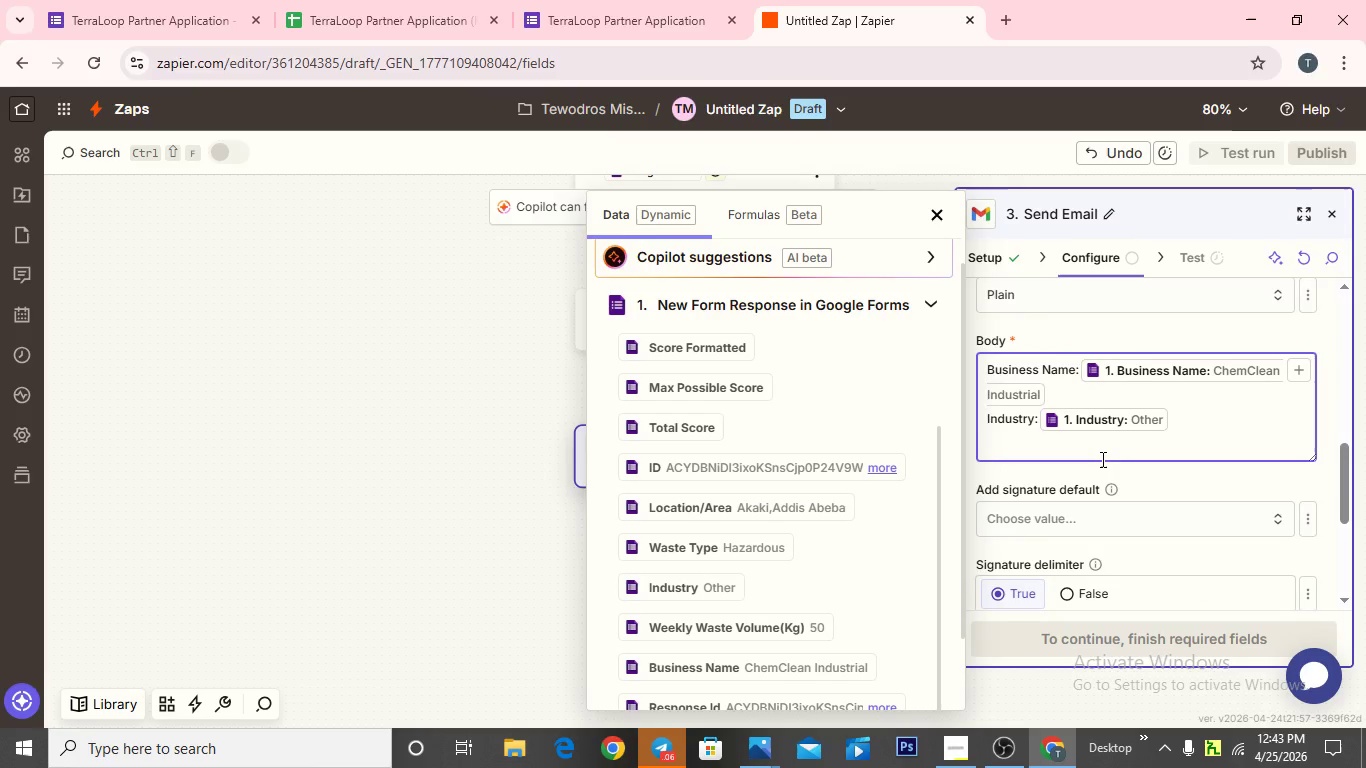 
wait(5.17)
 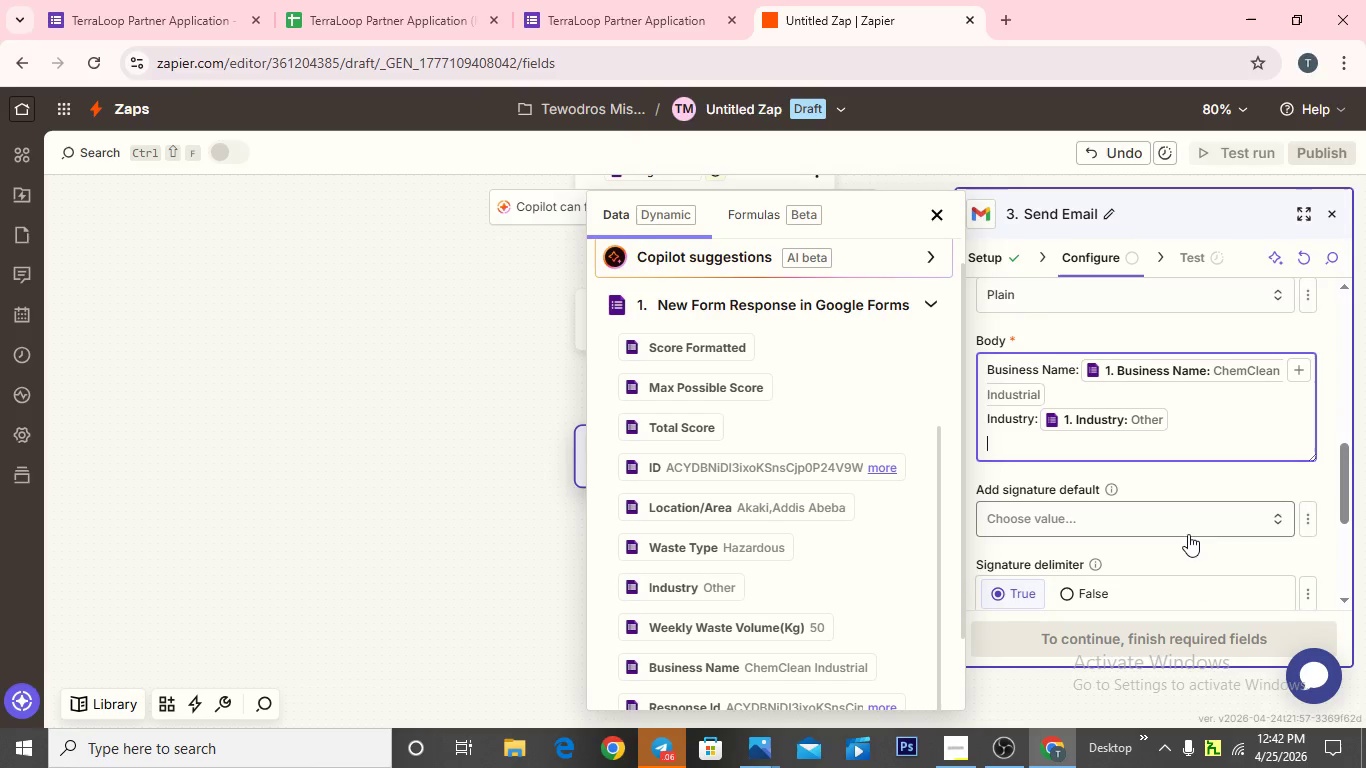 
type(Waste Volume:)
 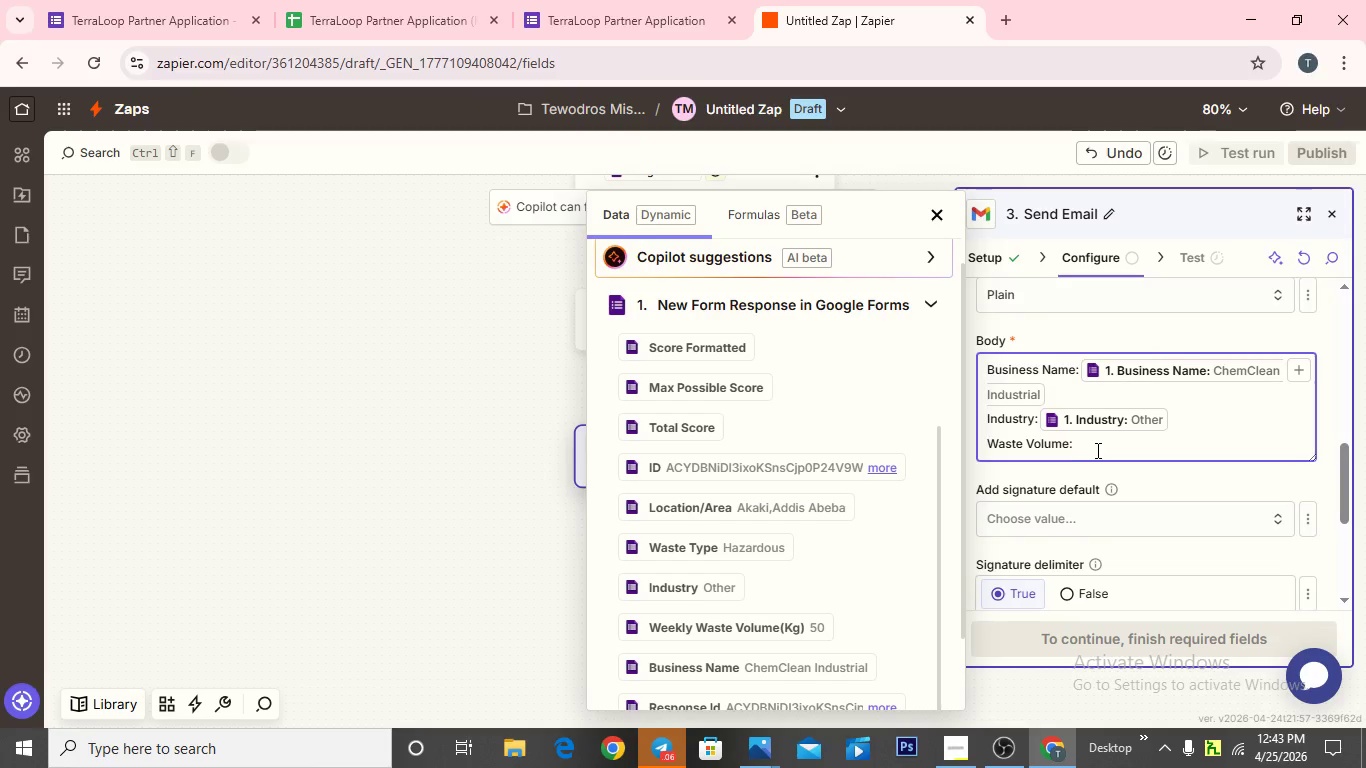 
wait(8.62)
 